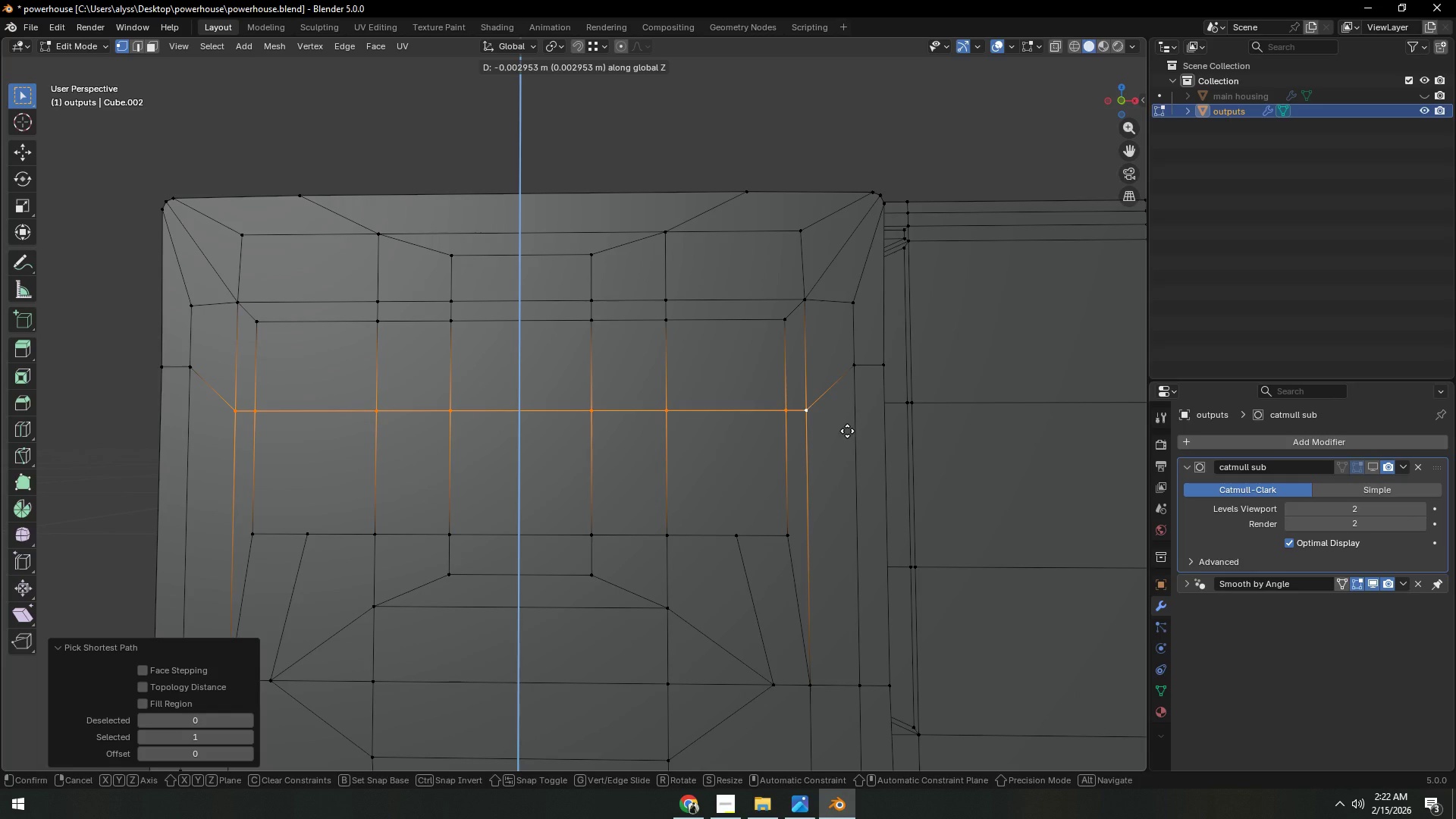 
left_click([847, 431])
 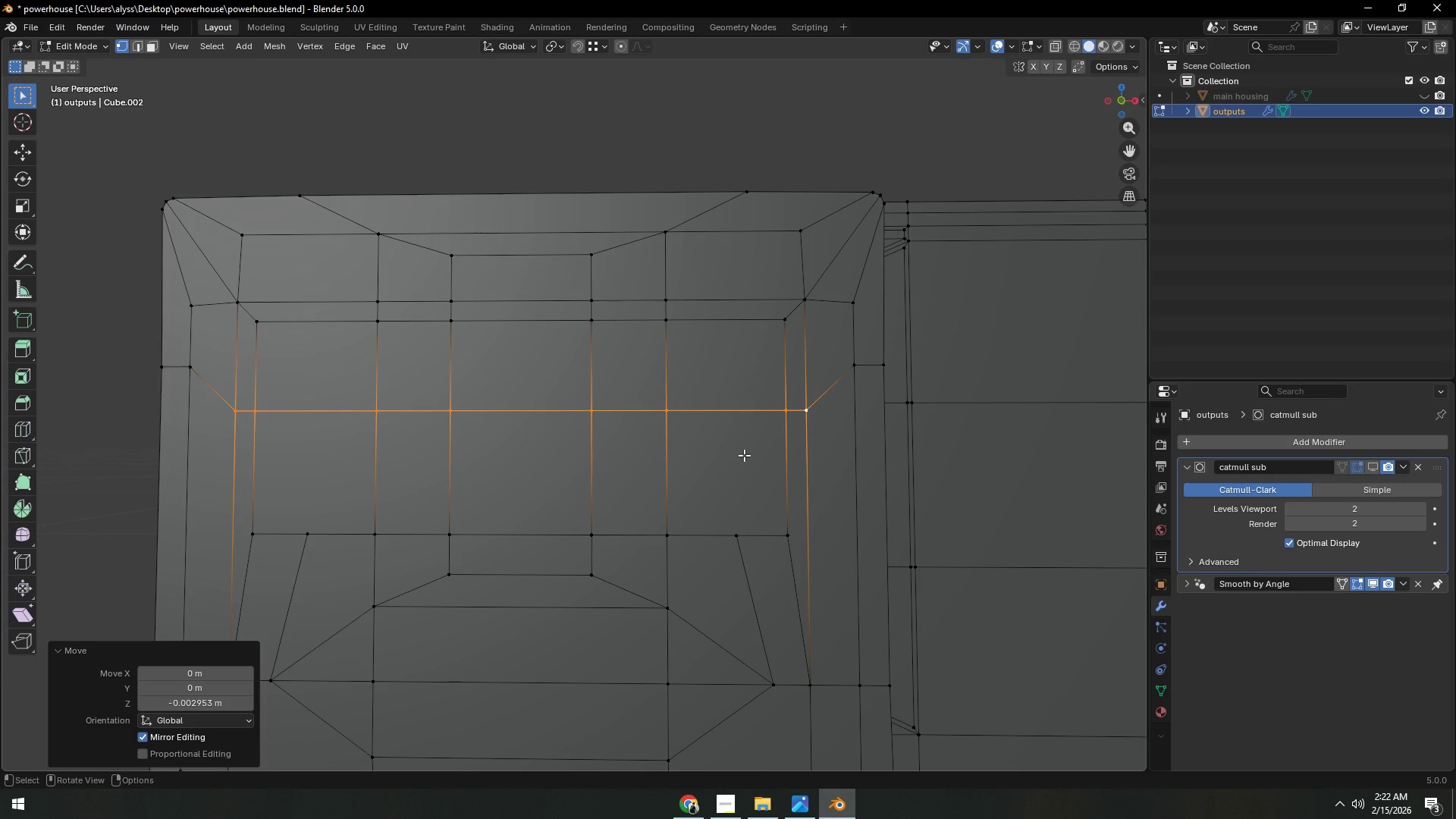 
hold_key(key=ShiftLeft, duration=0.7)
 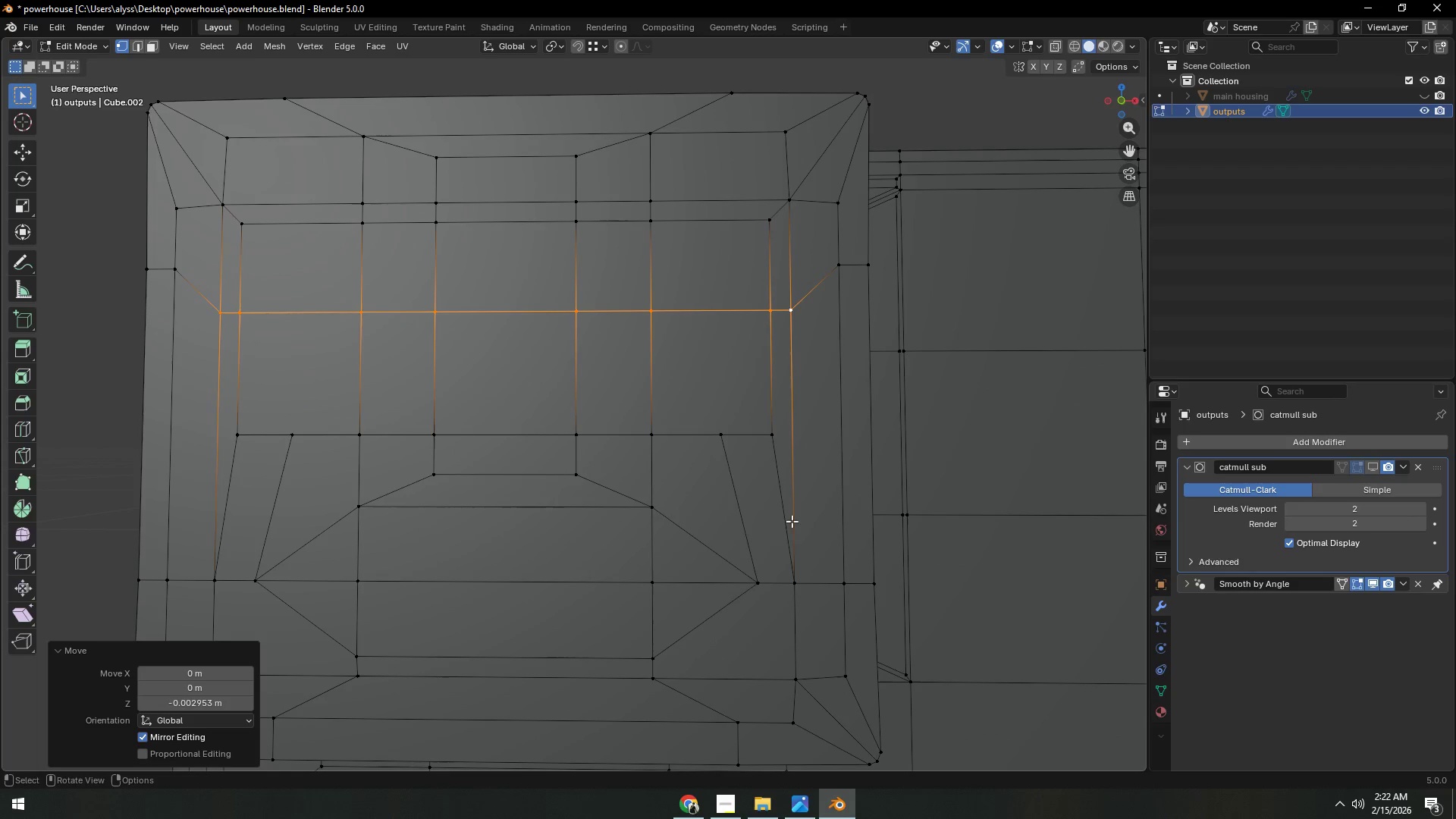 
hold_key(key=ShiftLeft, duration=0.56)
scroll: coordinate [758, 515], scroll_direction: up, amount: 1.0
 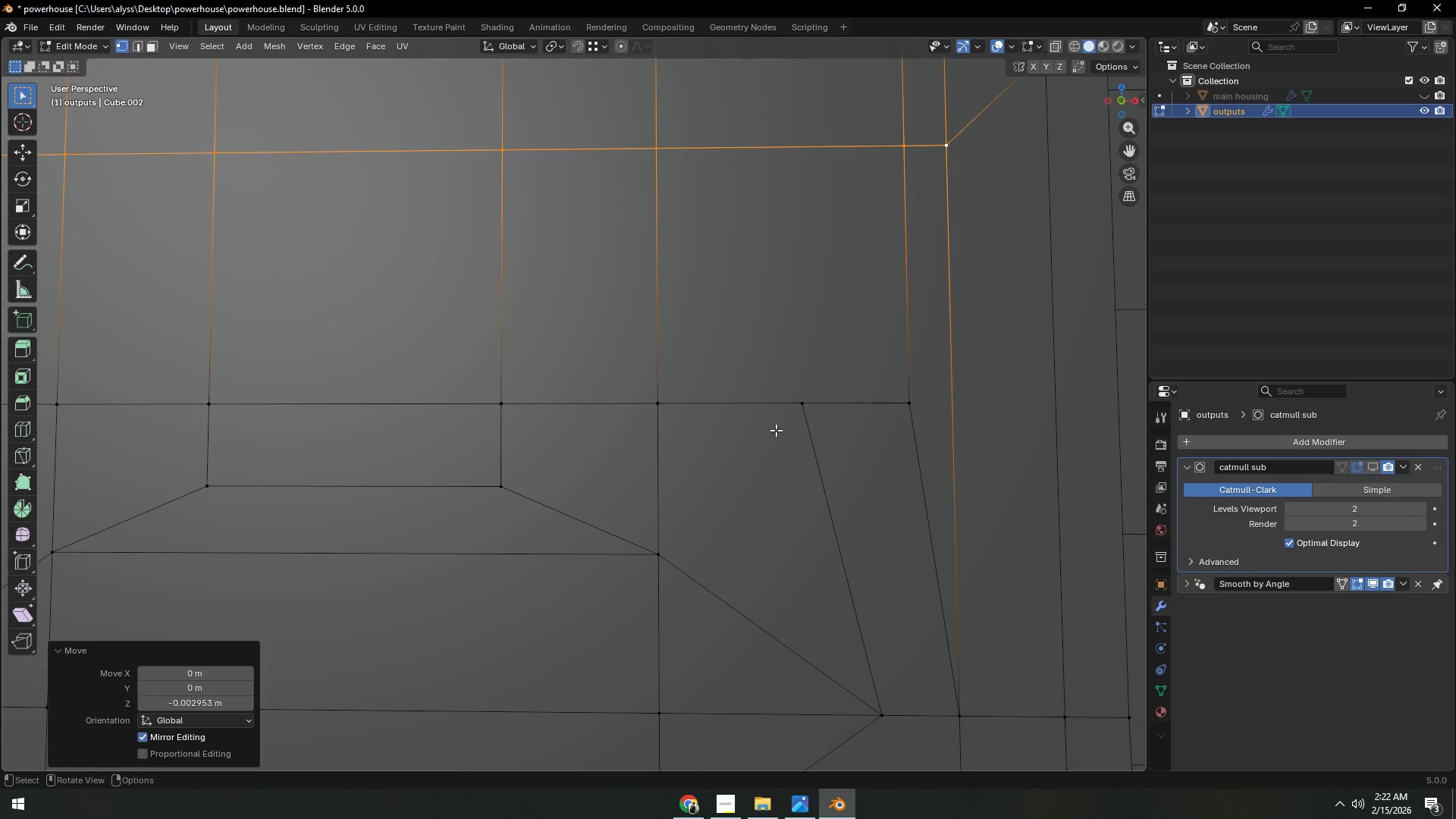 
left_click([794, 415])
 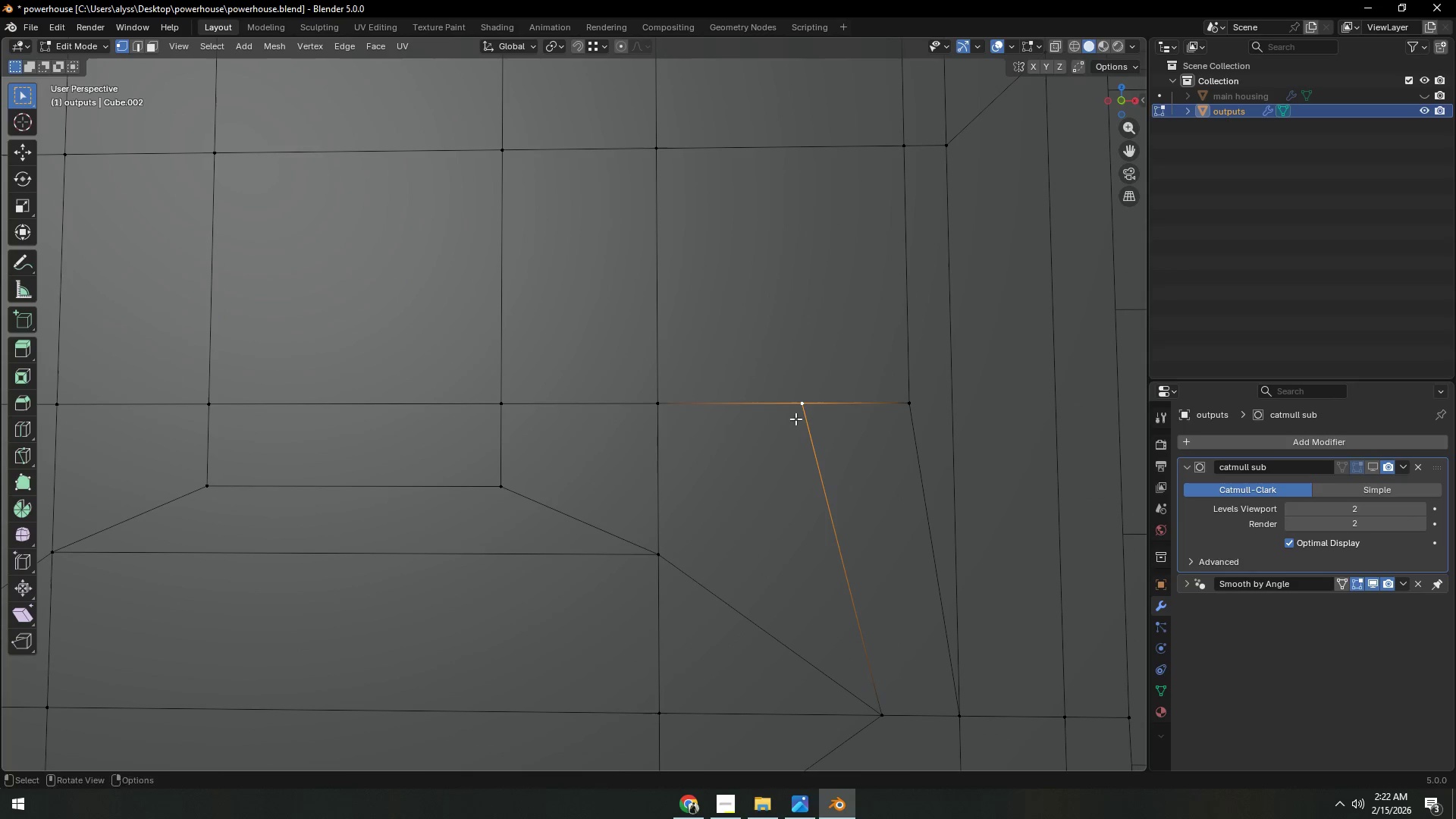 
type(gg)
 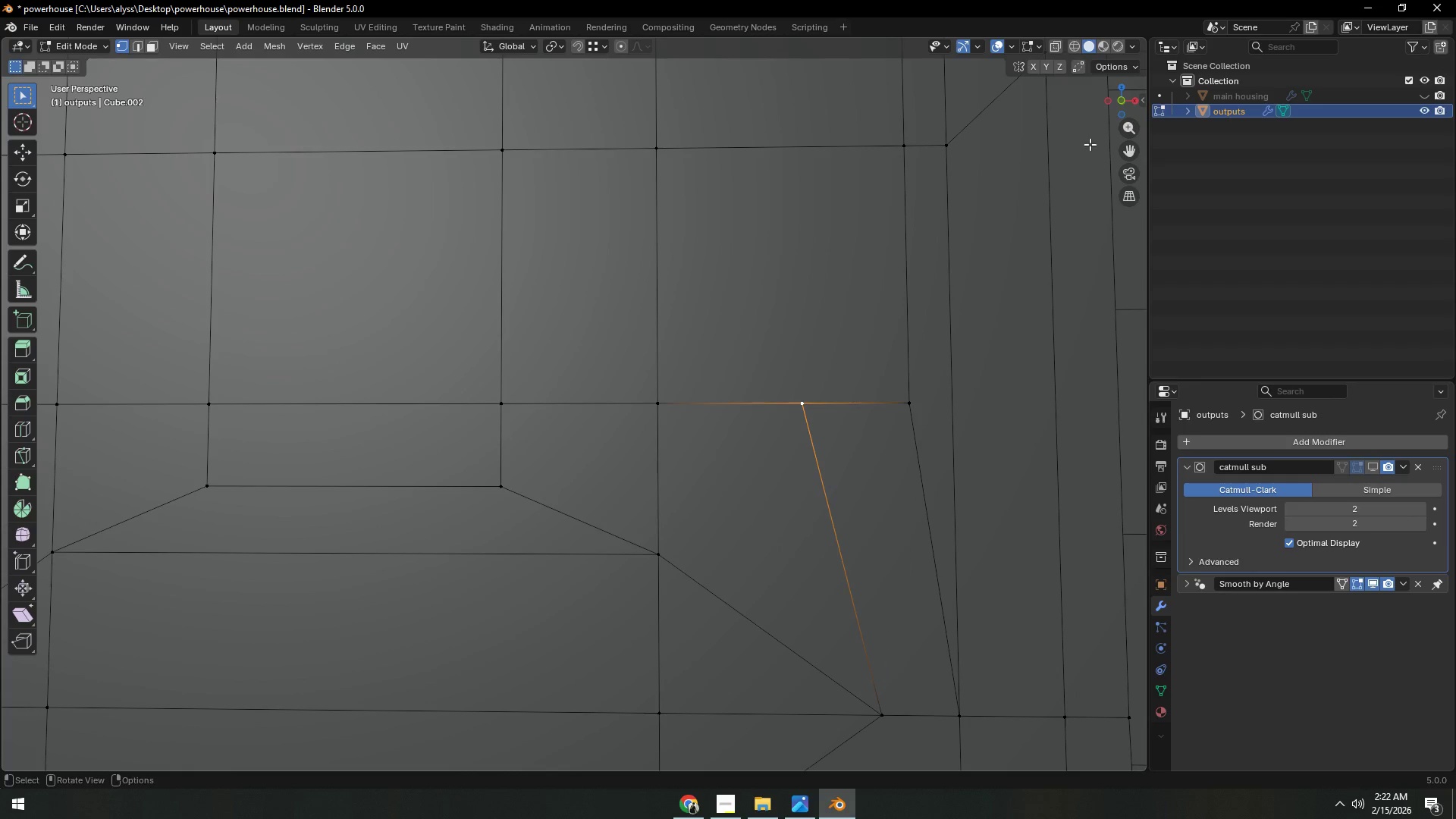 
left_click([1081, 74])
 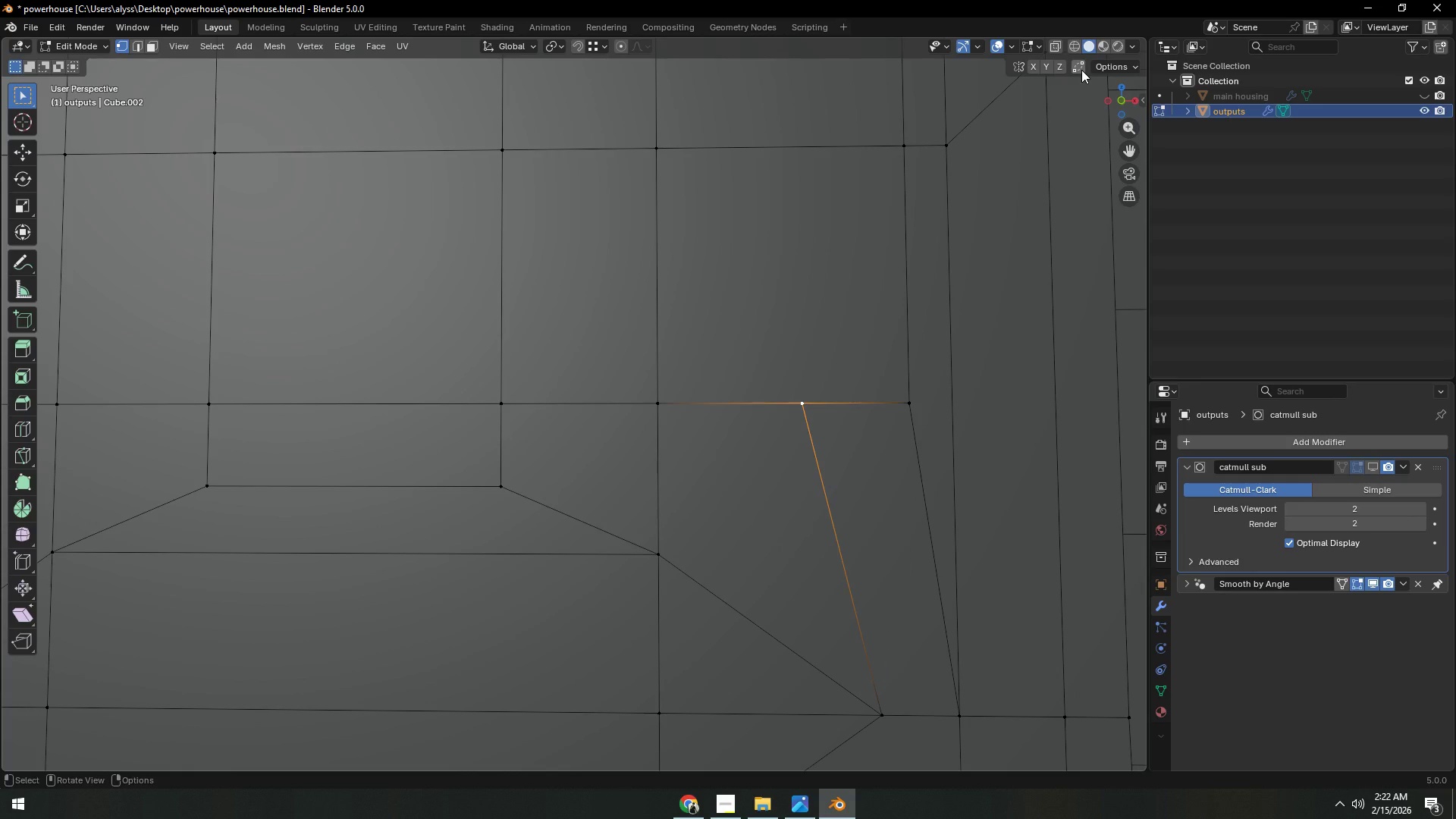 
left_click([1081, 70])
 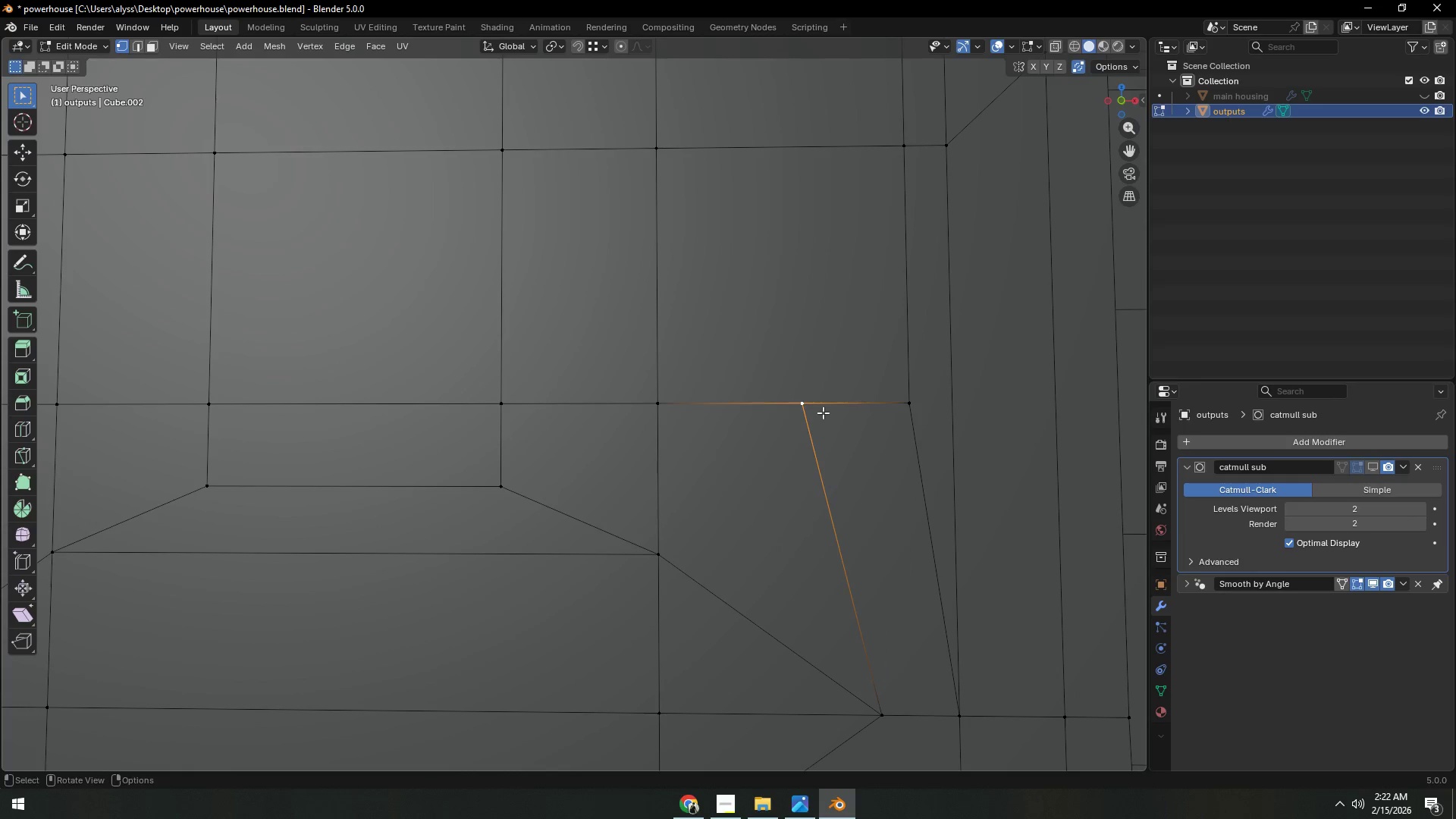 
type(gg)
 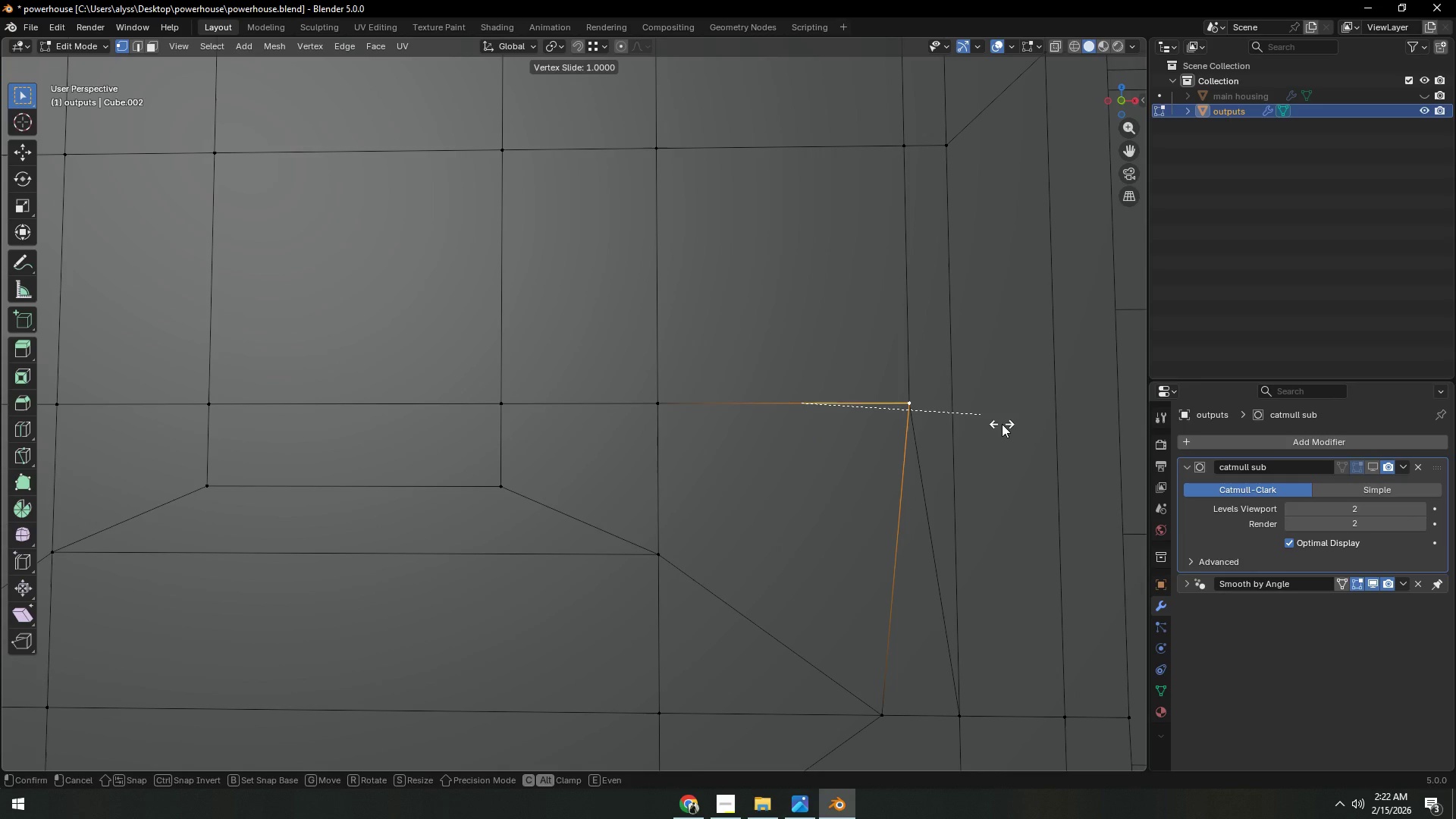 
left_click([1002, 424])
 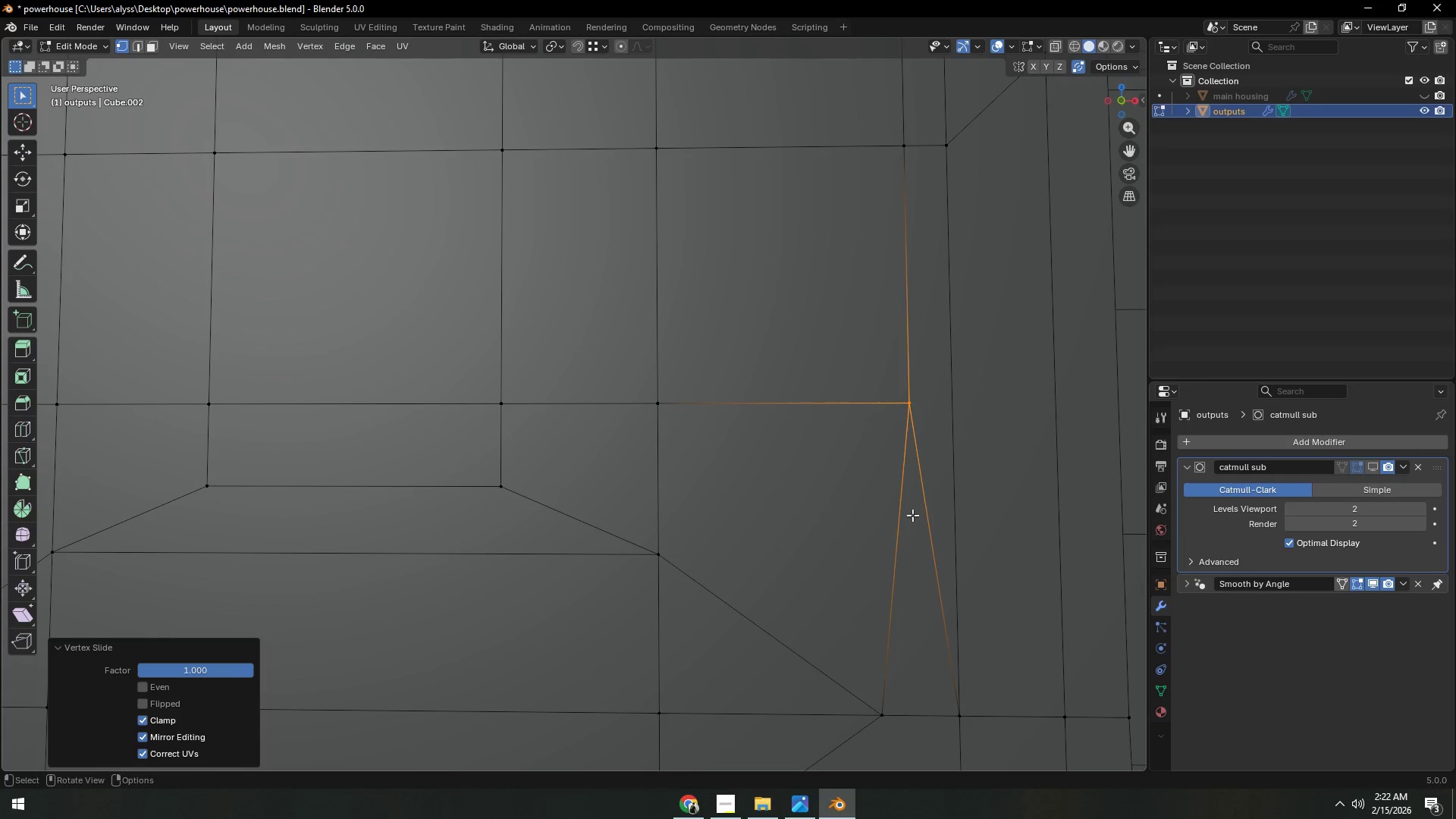 
key(2)
 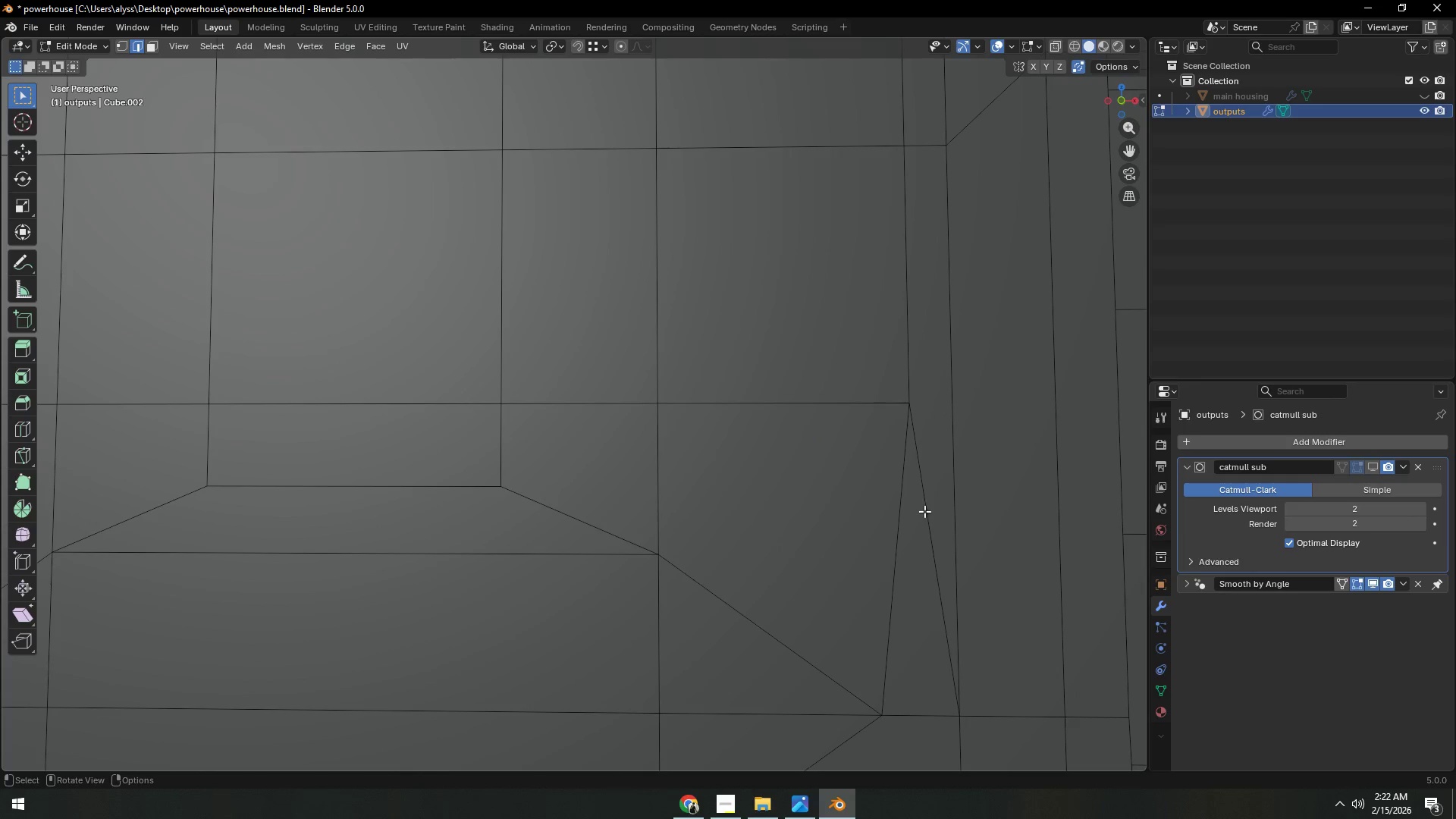 
left_click([925, 510])
 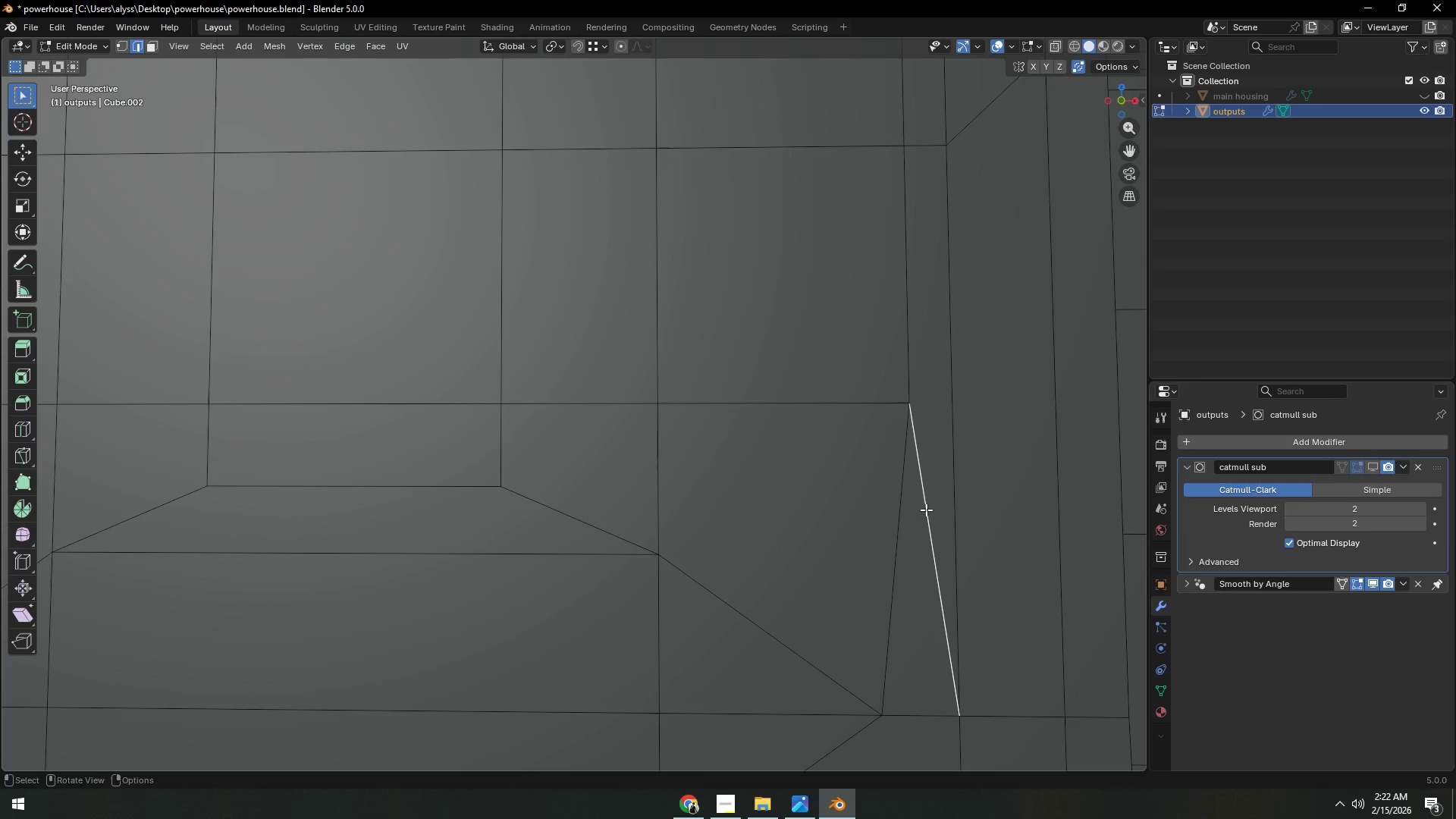 
hold_key(key=ControlLeft, duration=1.5)
 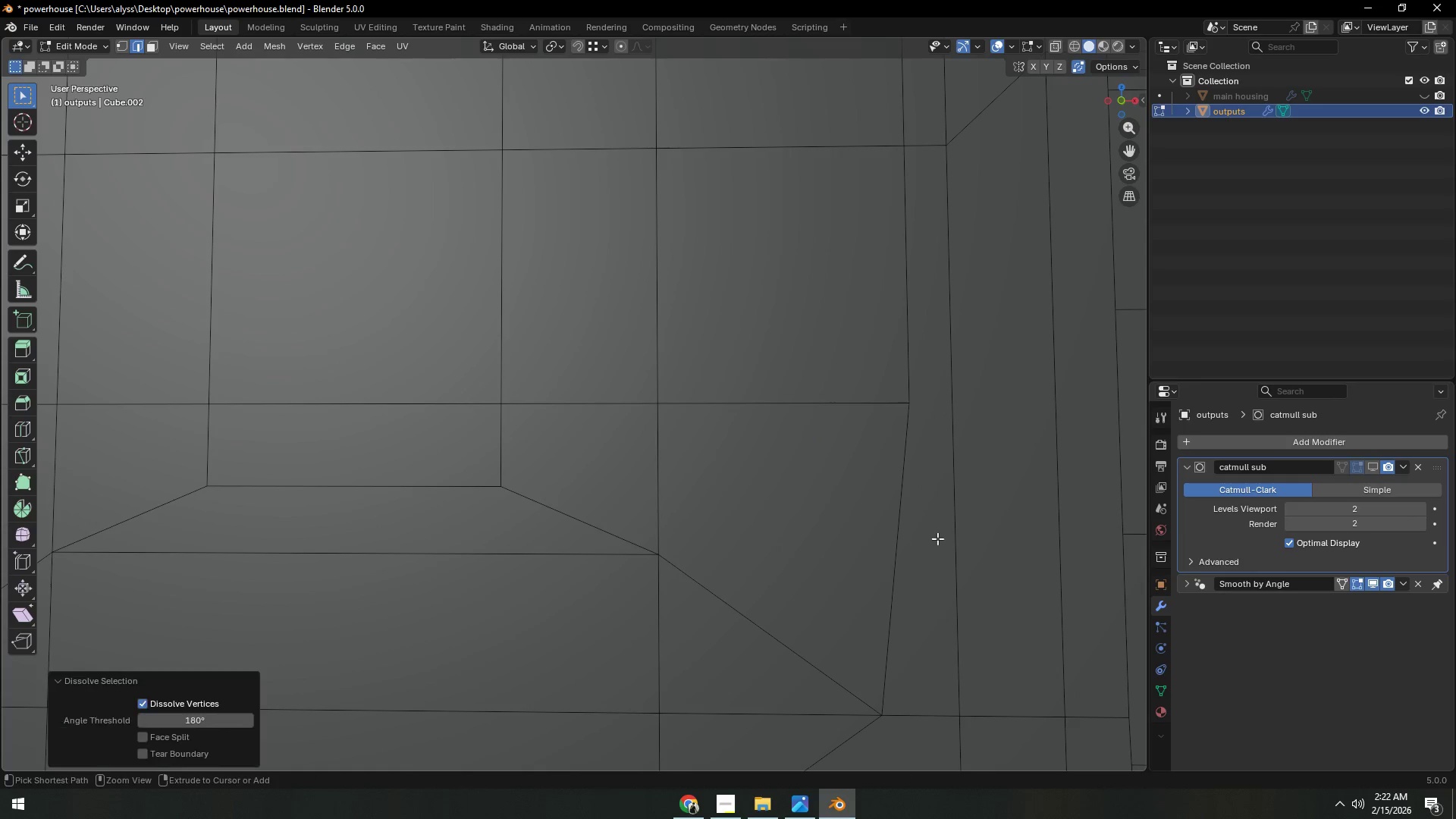 
key(Control+X)
 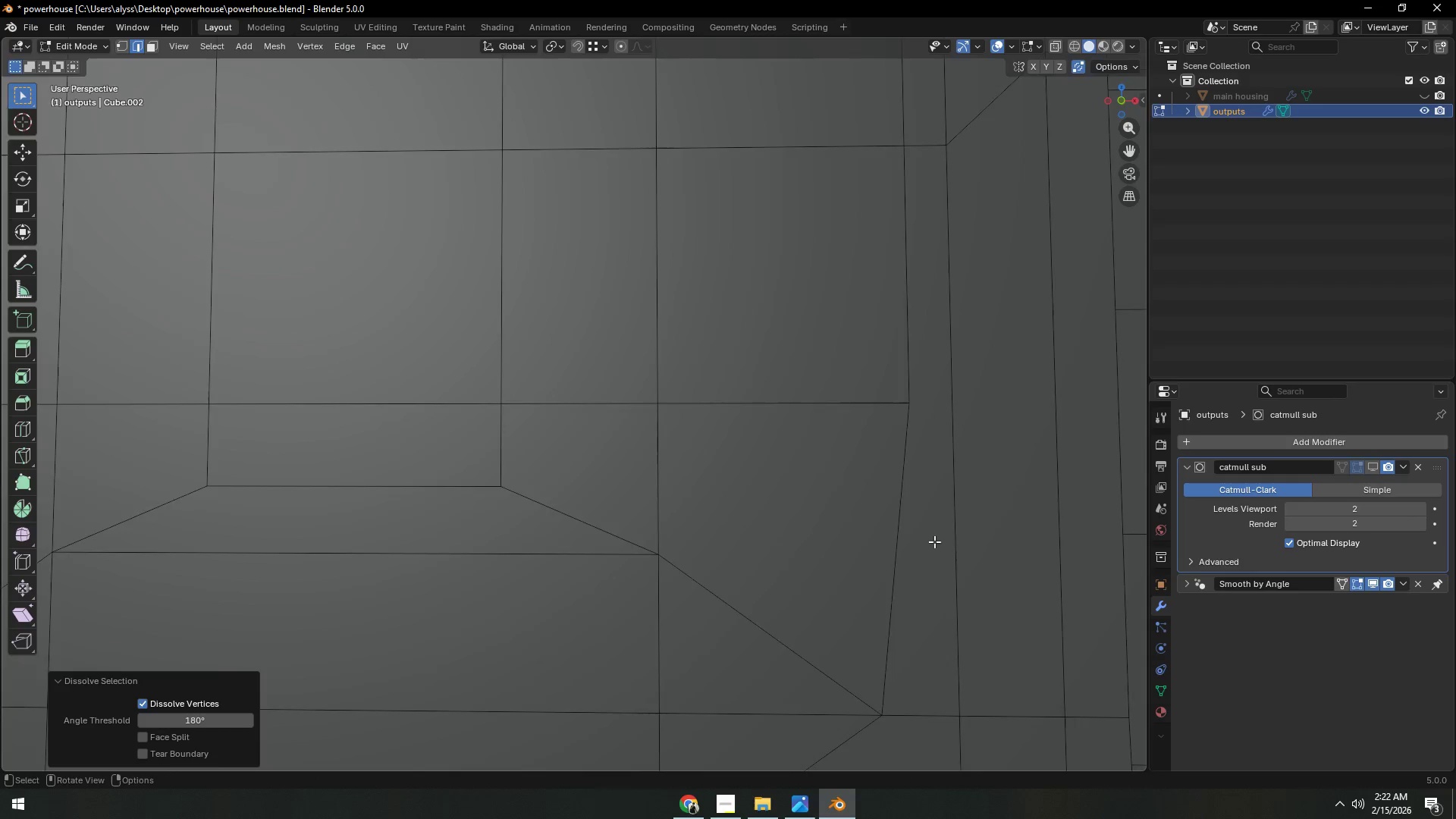 
hold_key(key=ShiftLeft, duration=0.39)
 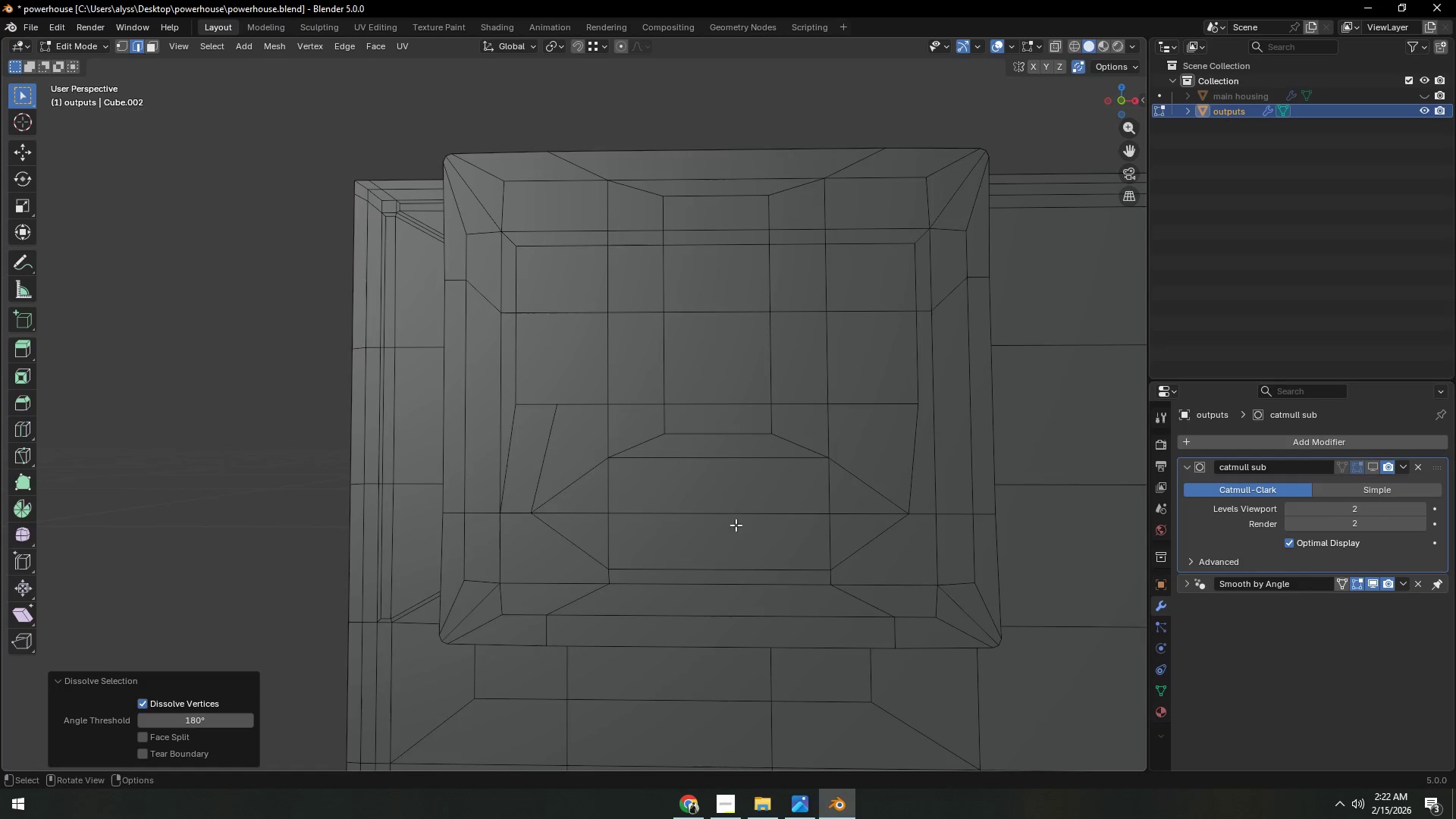 
scroll: coordinate [934, 541], scroll_direction: down, amount: 3.0
 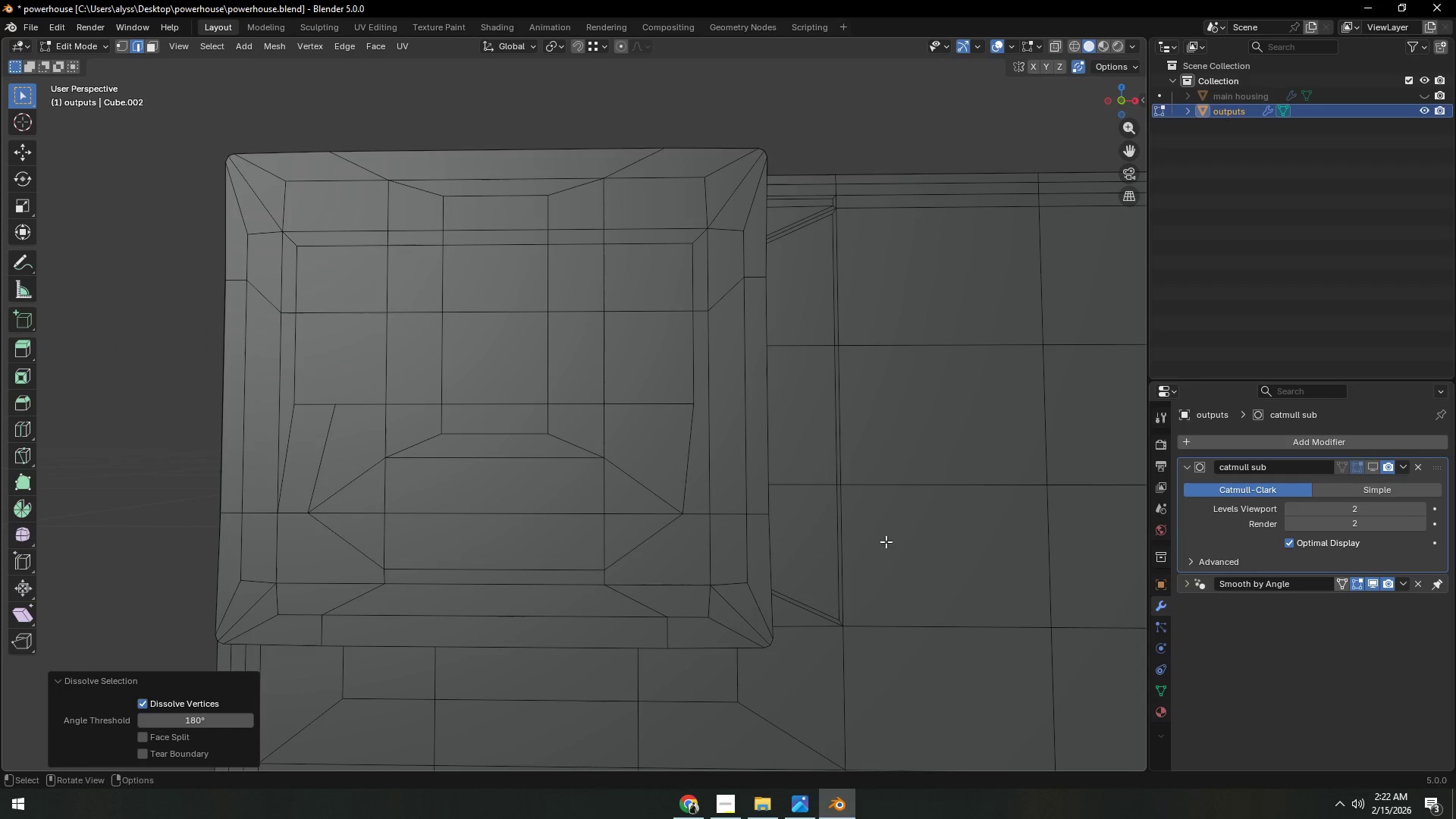 
scroll: coordinate [716, 524], scroll_direction: up, amount: 2.0
 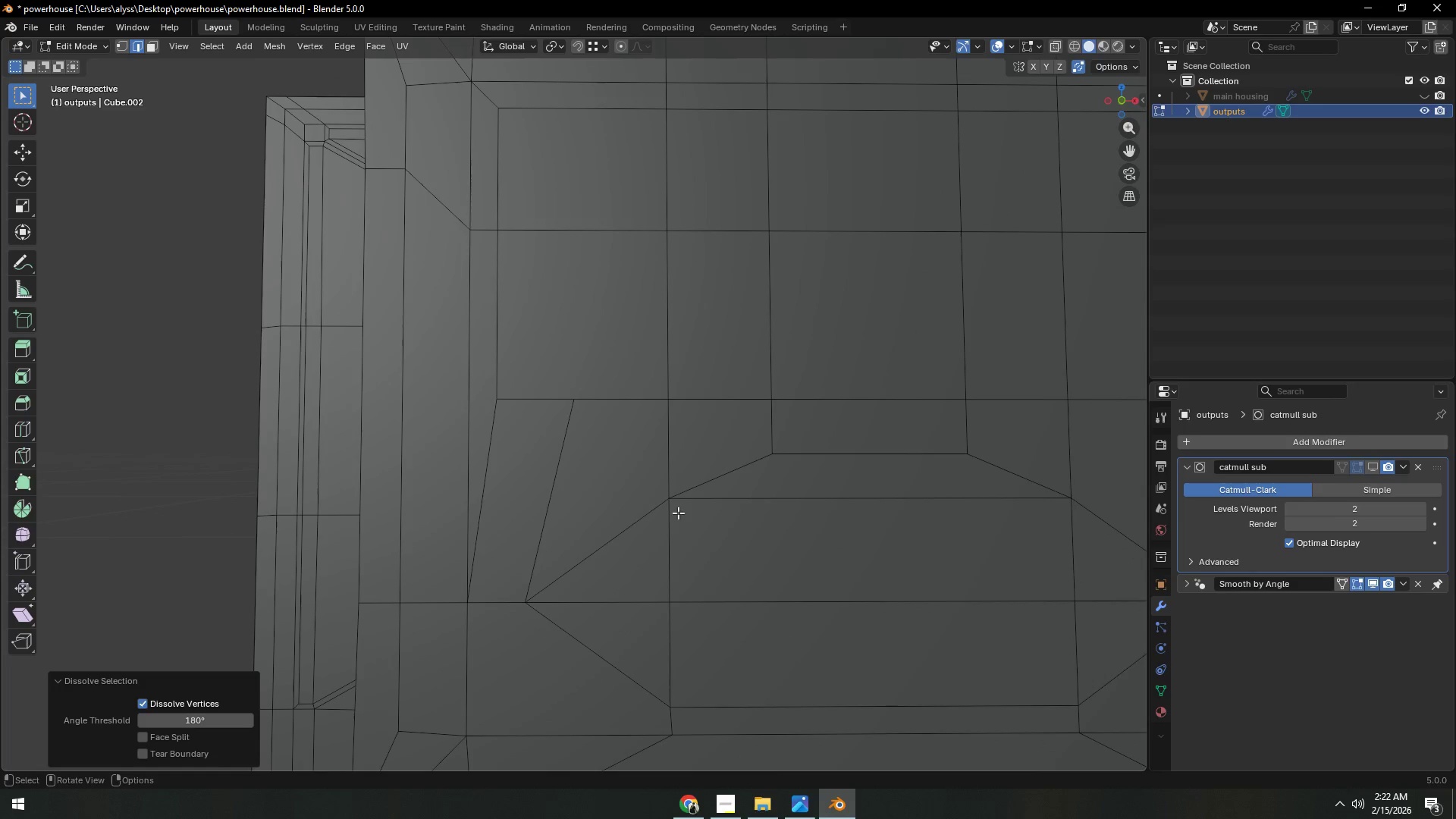 
key(1)
 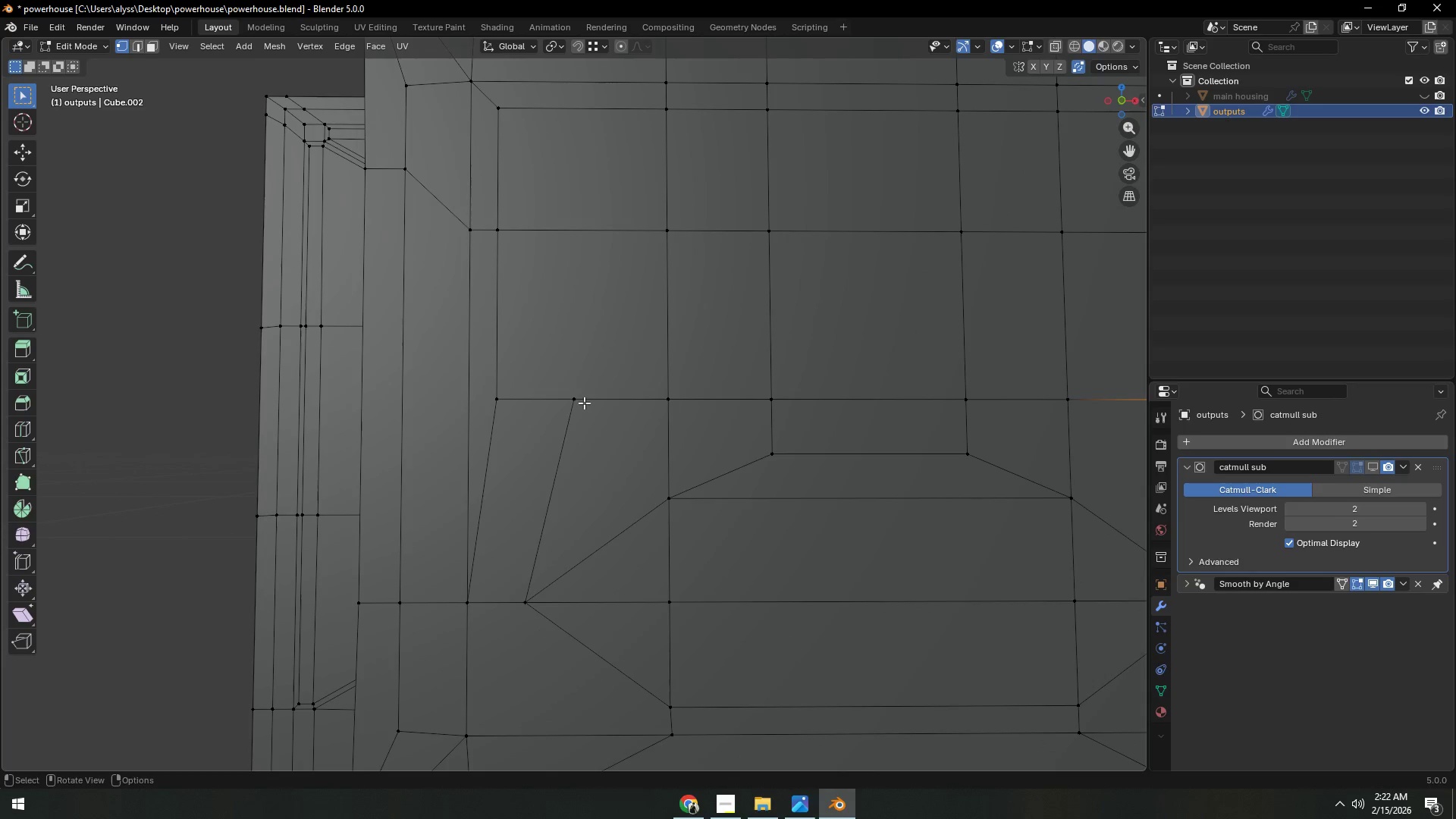 
left_click([582, 400])
 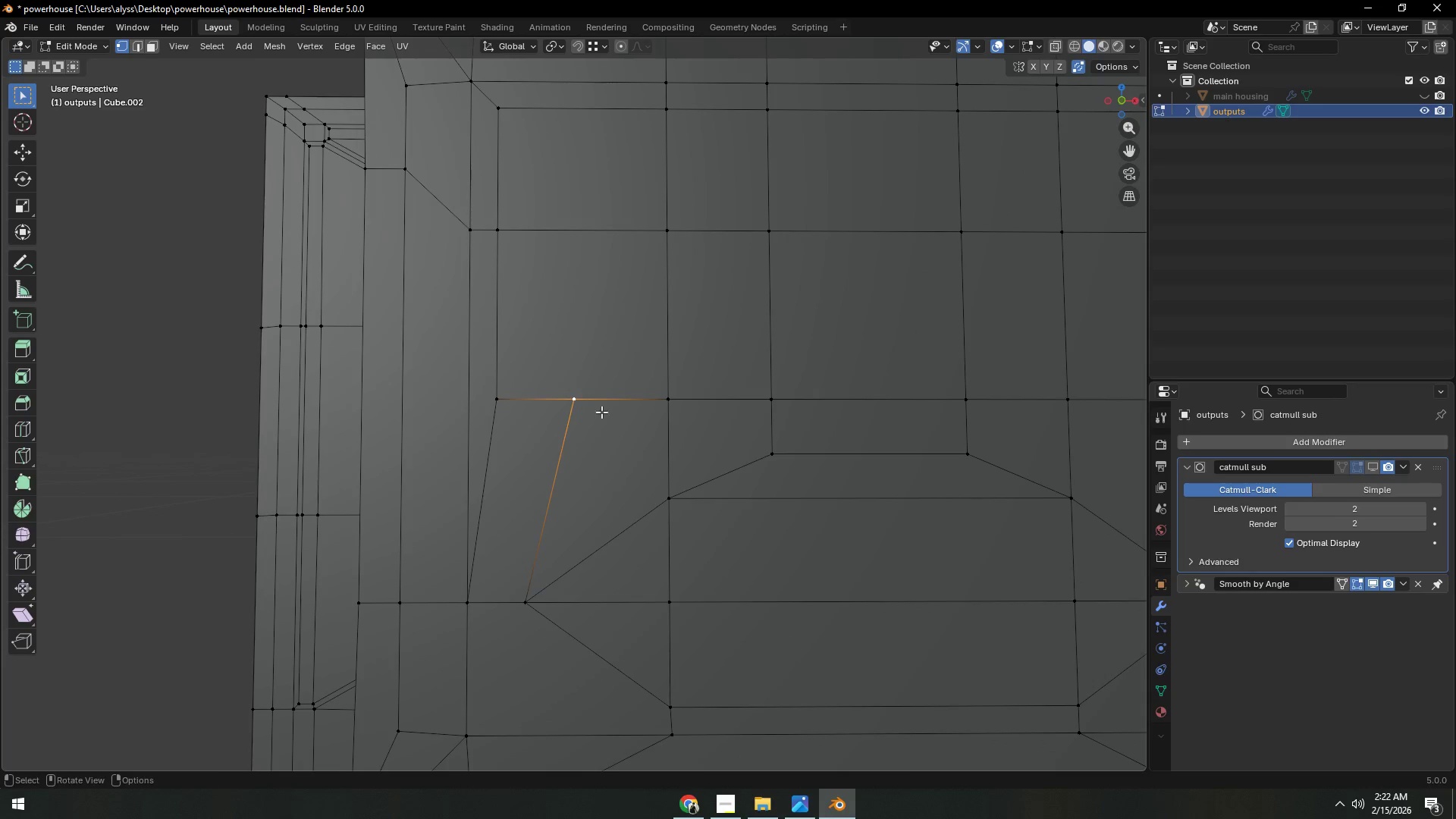 
type(gg)
 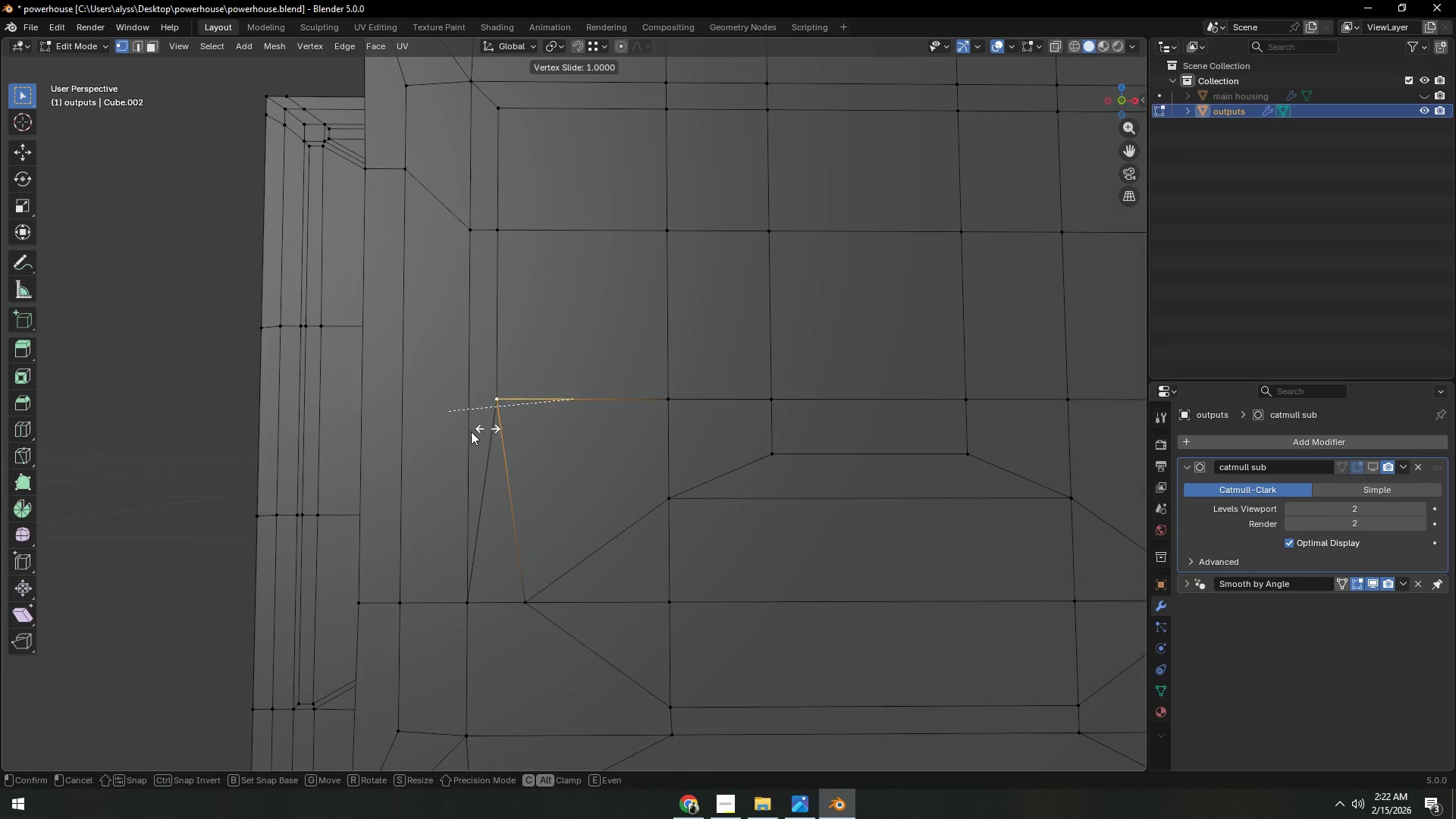 
left_click([455, 435])
 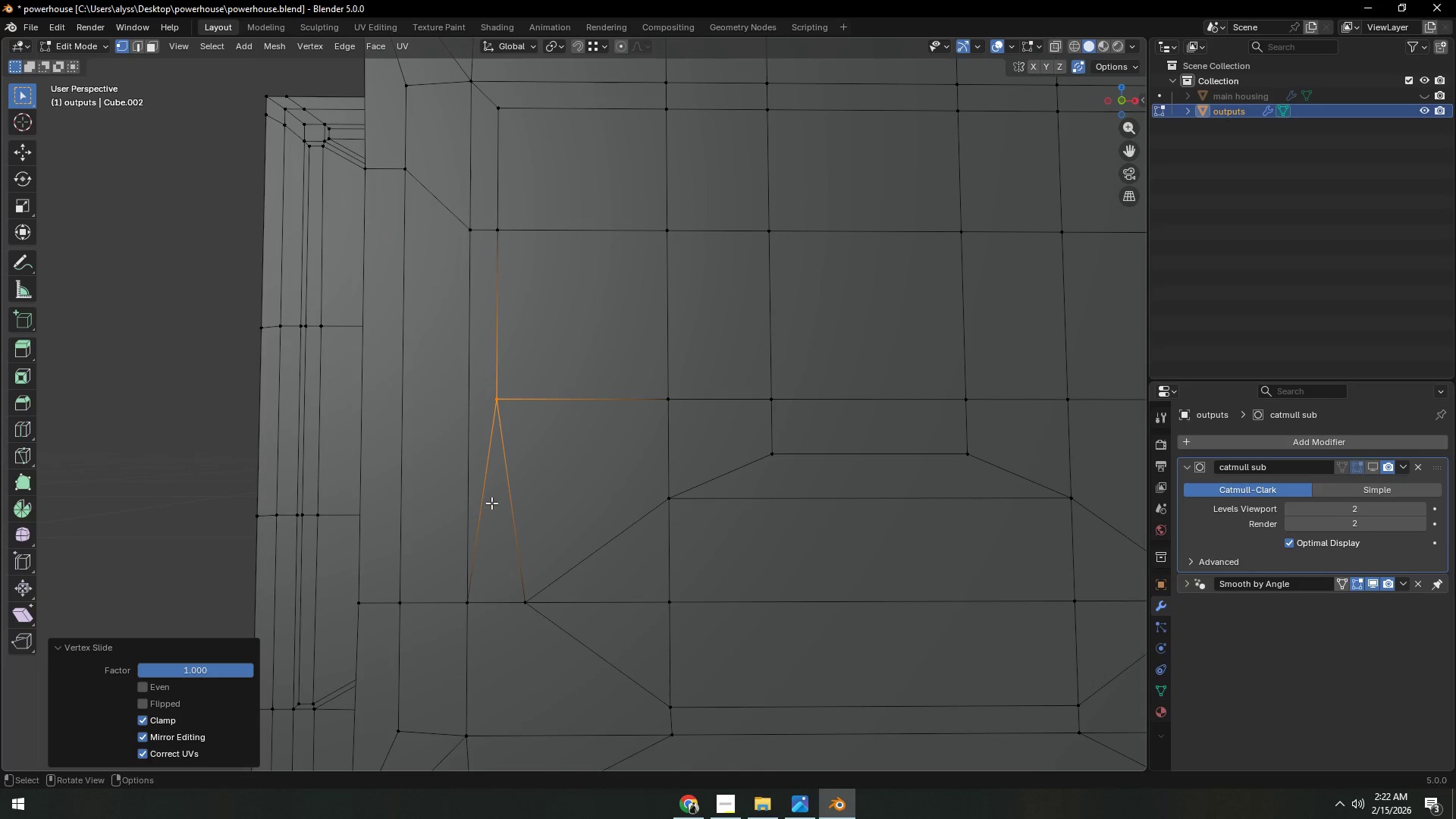 
key(2)
 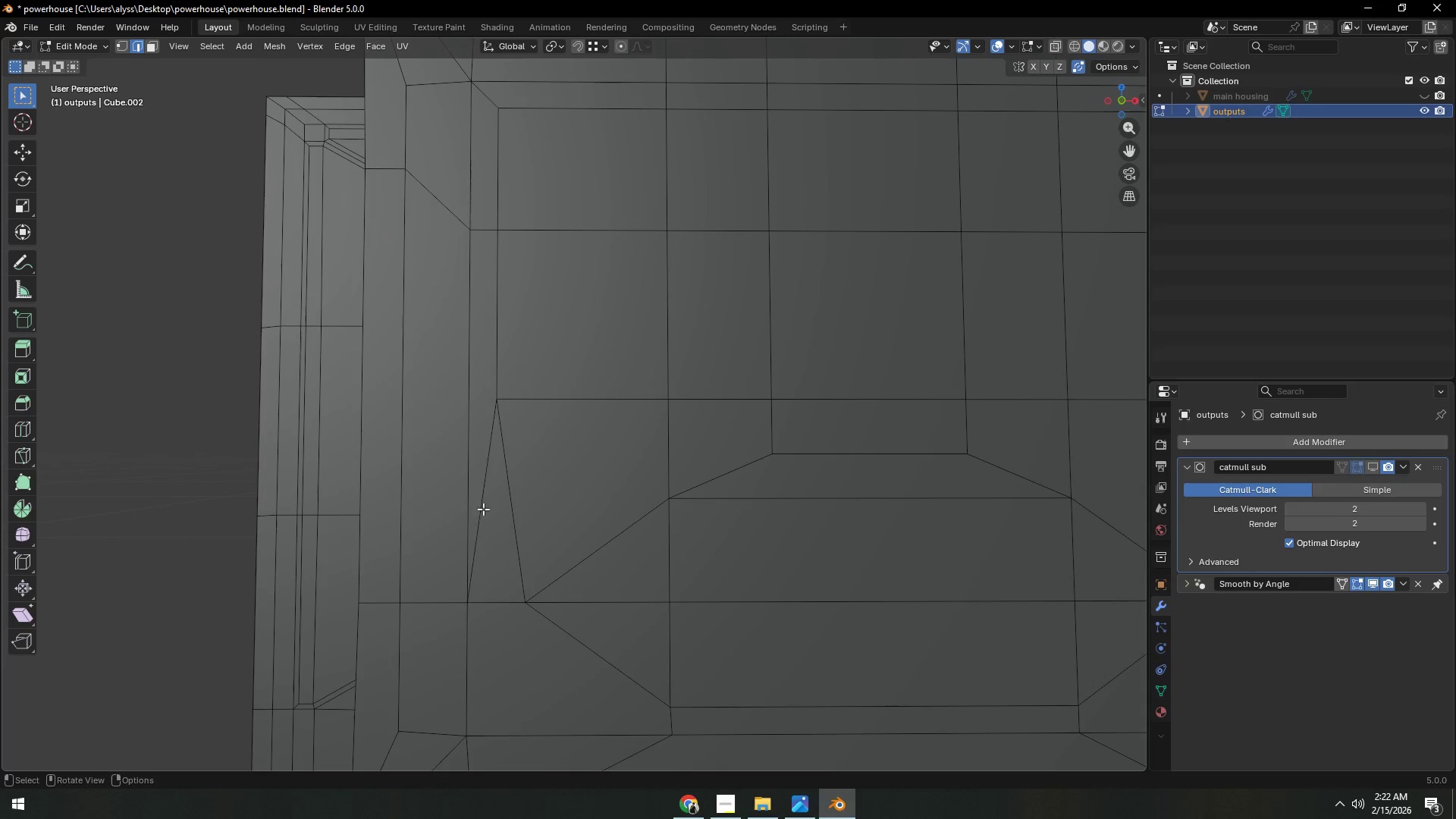 
left_click([483, 509])
 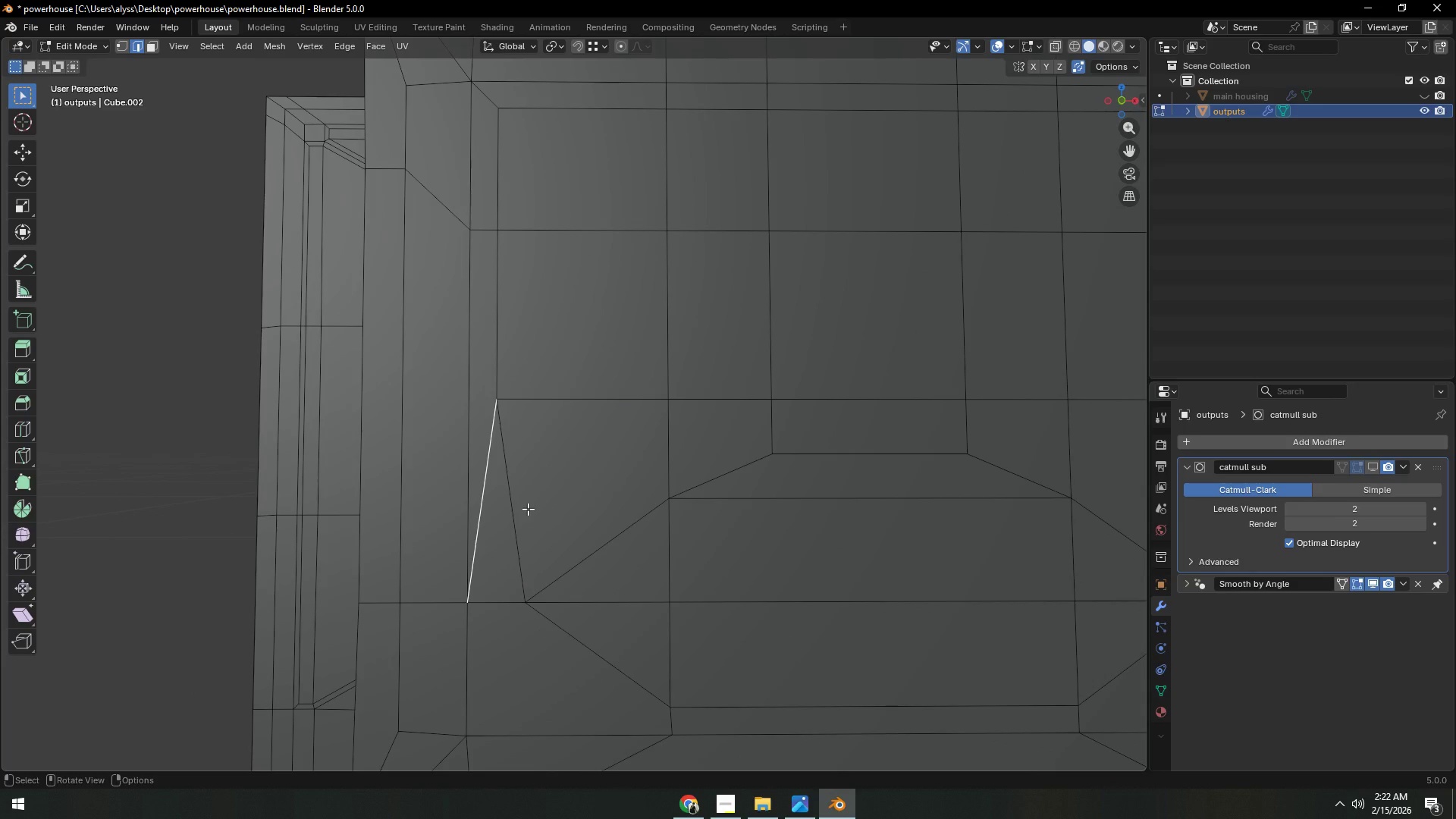 
hold_key(key=ShiftLeft, duration=0.48)
 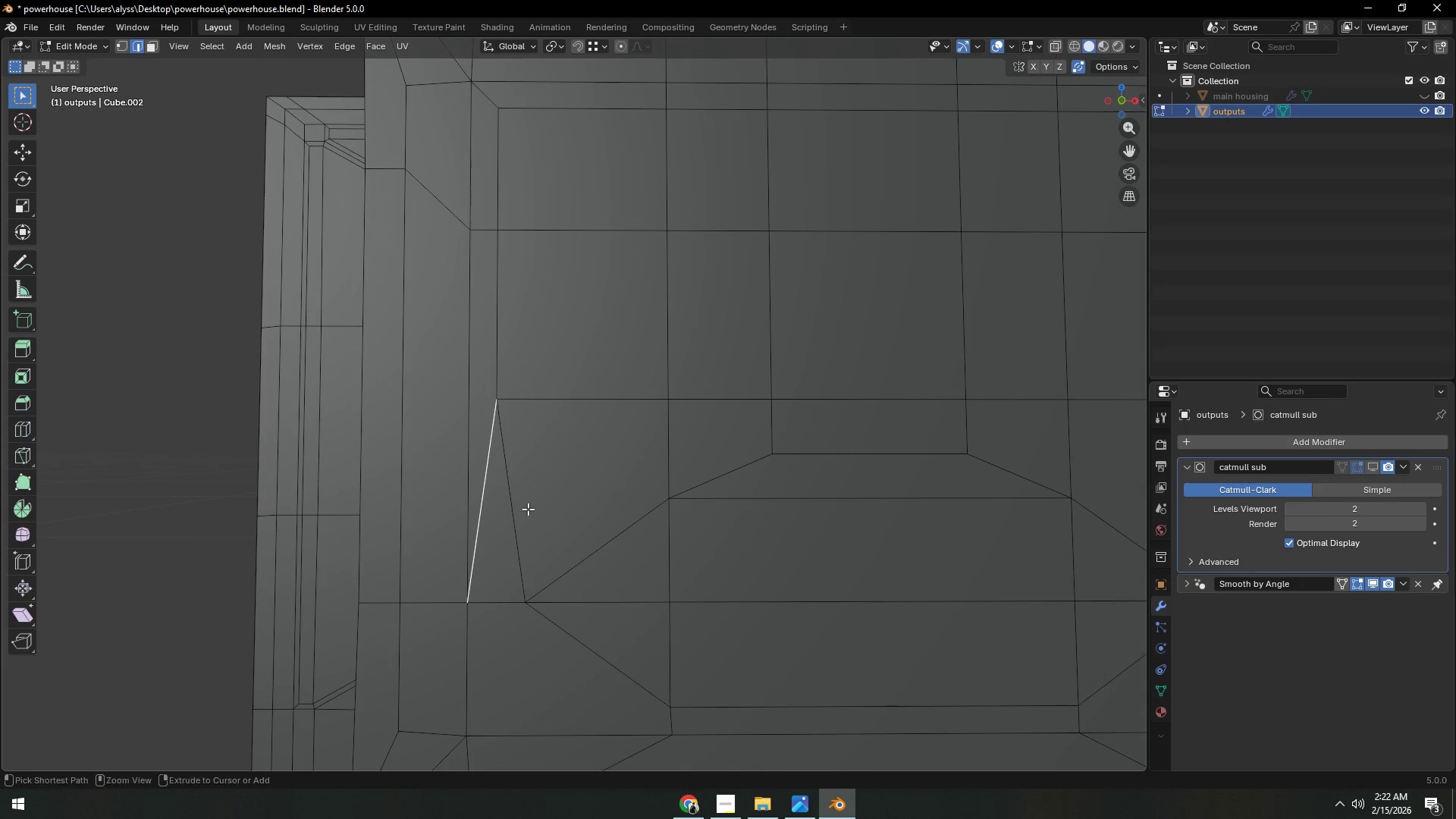 
key(Control+X)
 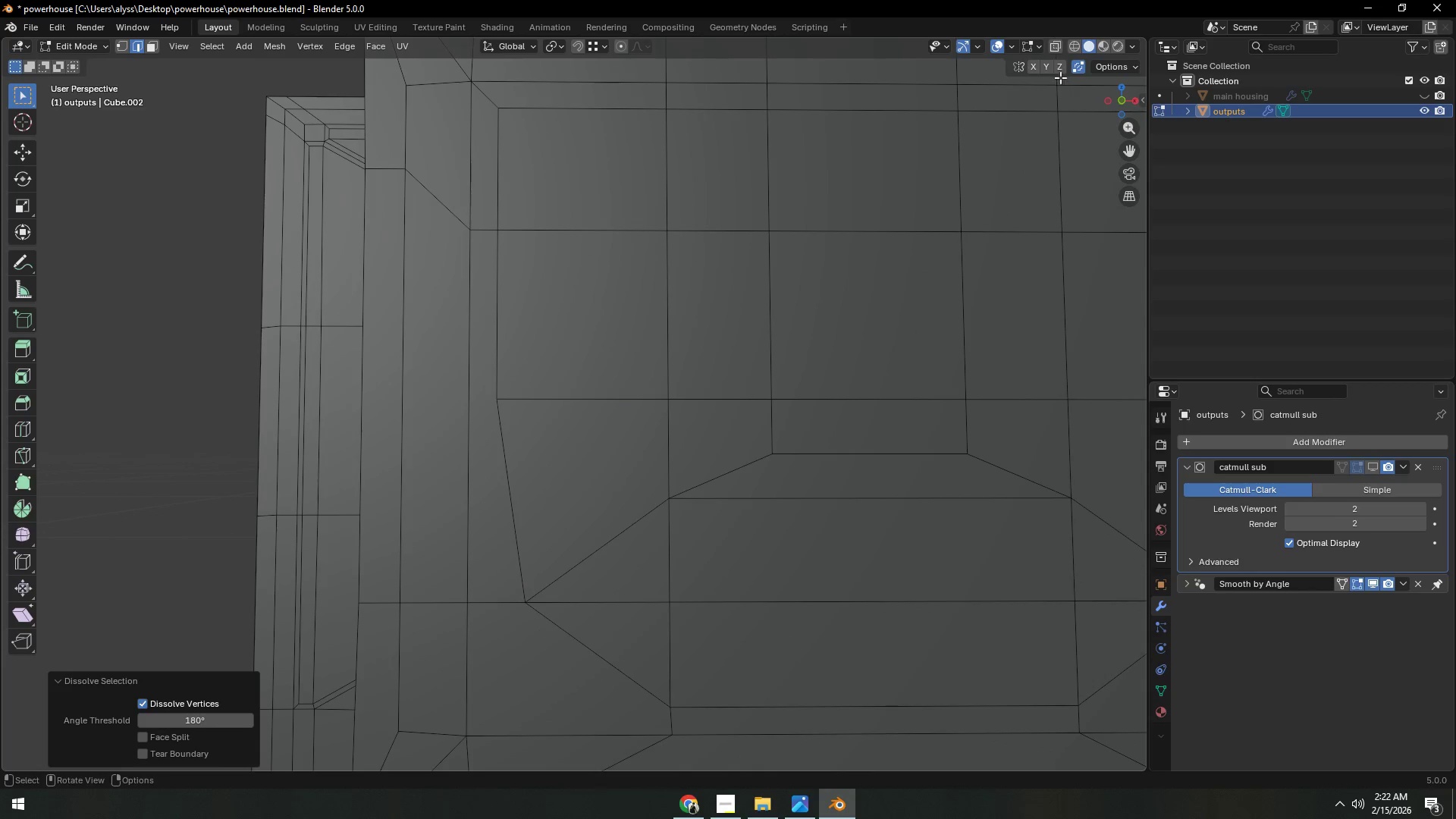 
left_click([1080, 69])
 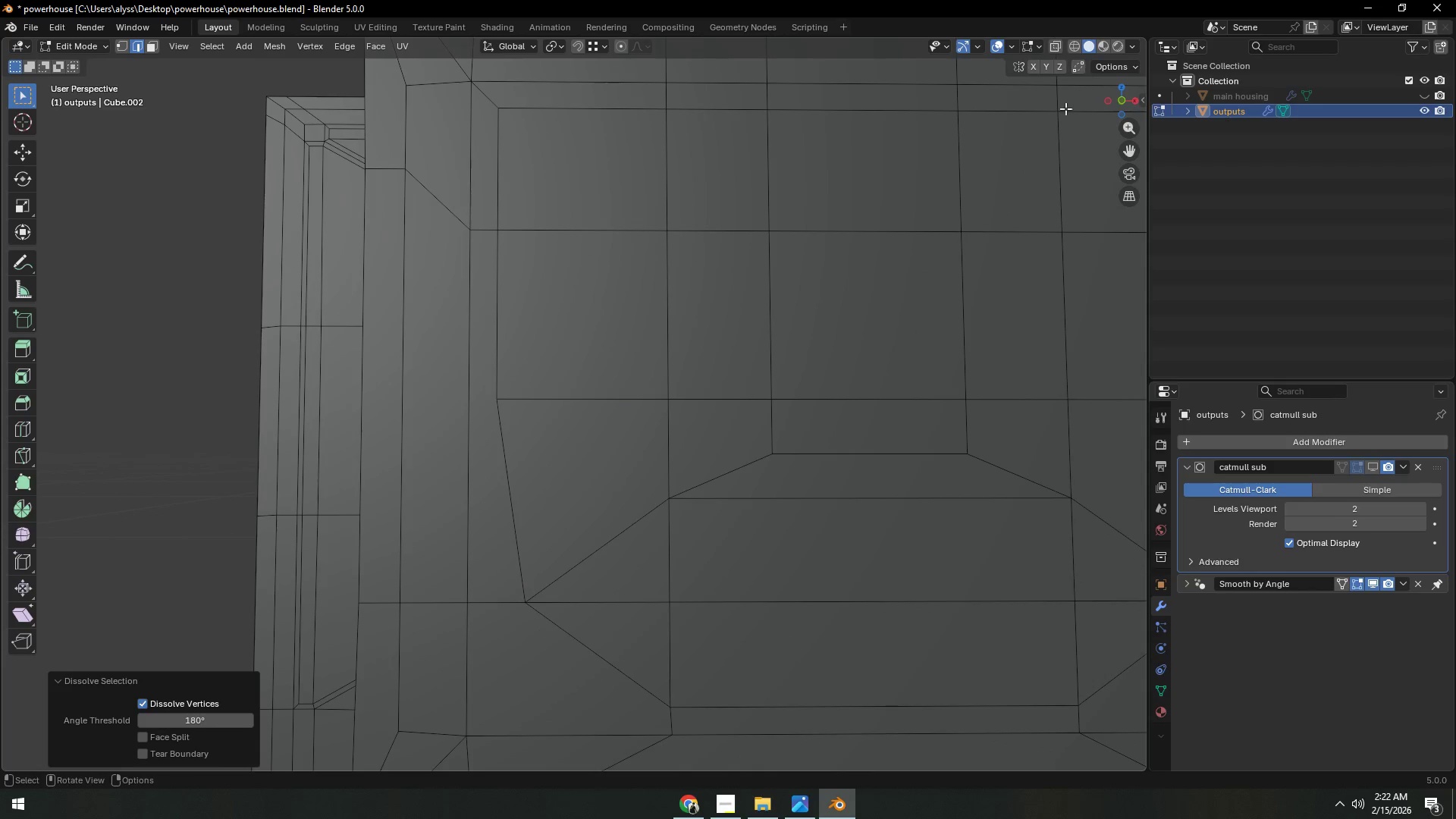 
scroll: coordinate [907, 350], scroll_direction: down, amount: 4.0
 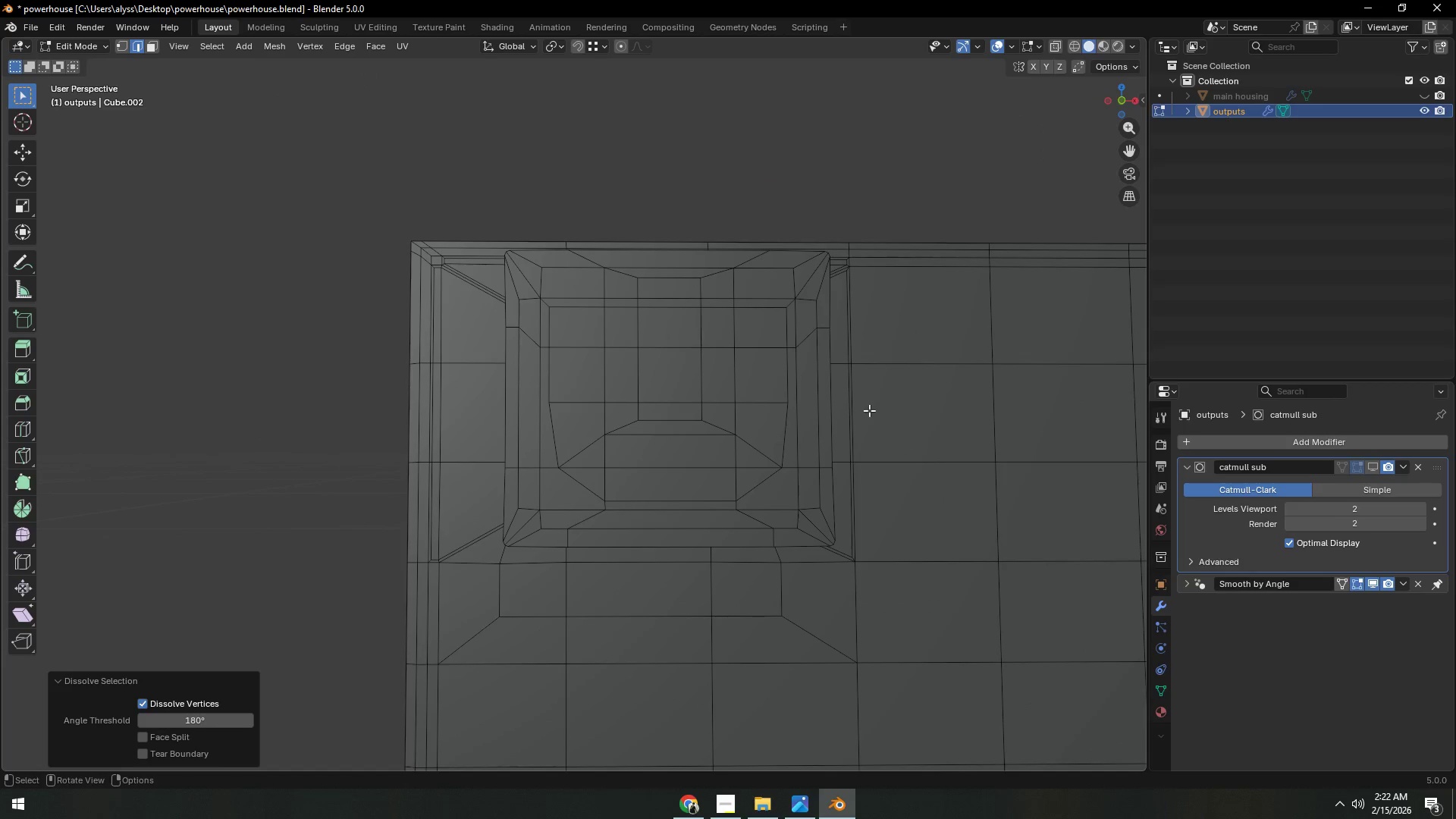 
hold_key(key=ShiftLeft, duration=0.42)
 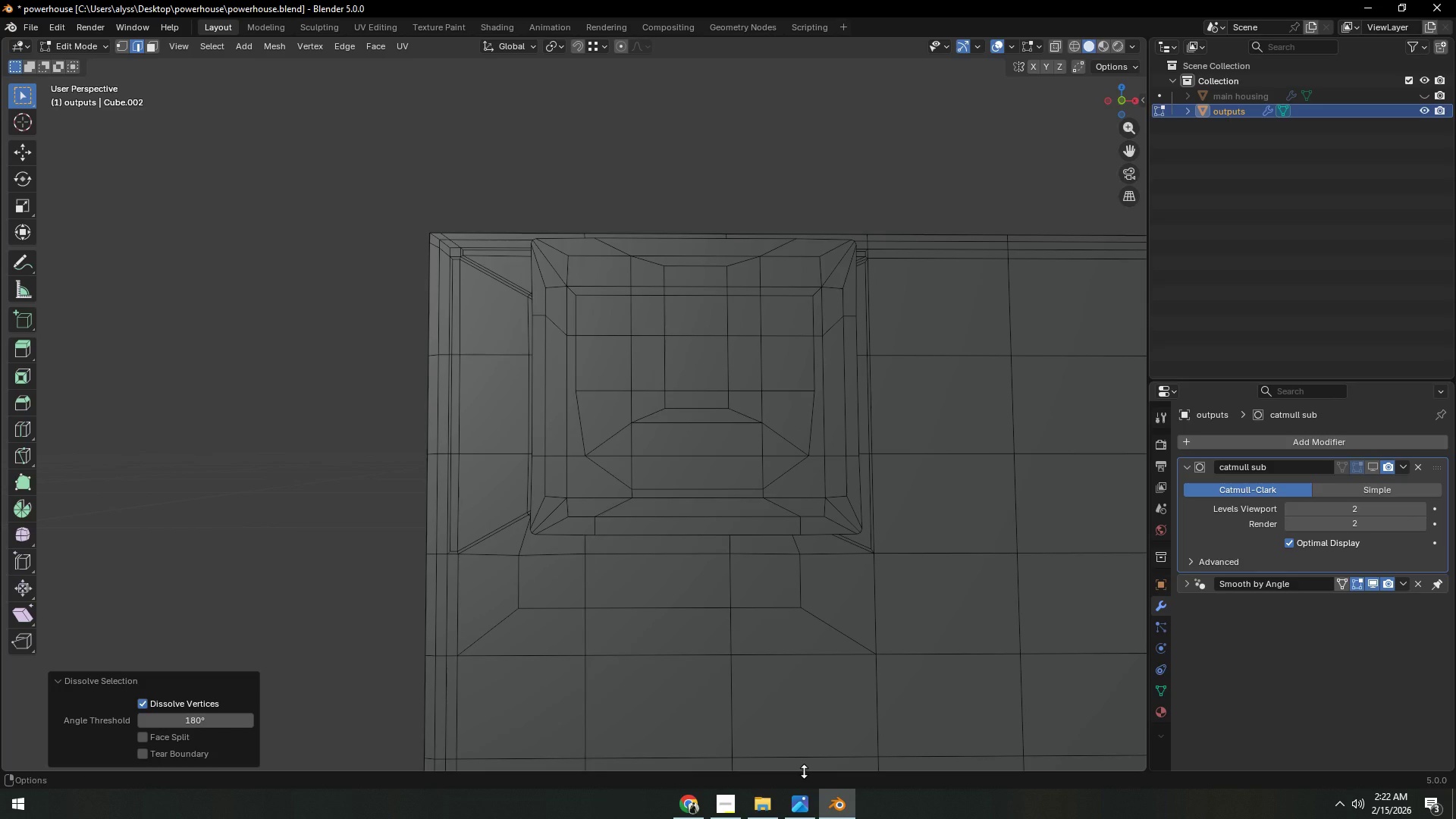 
wait(15.31)
 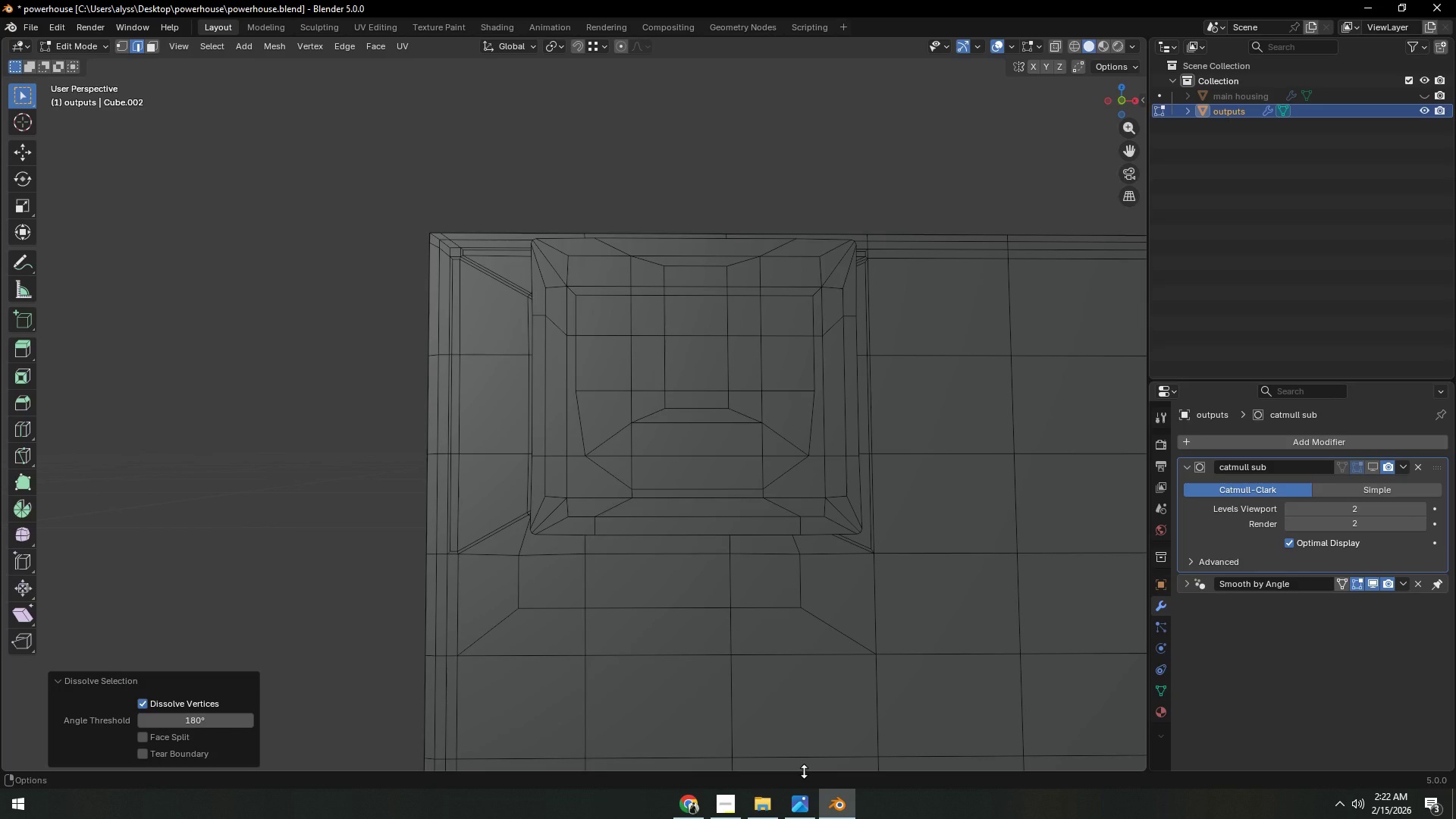 
left_click([690, 808])
 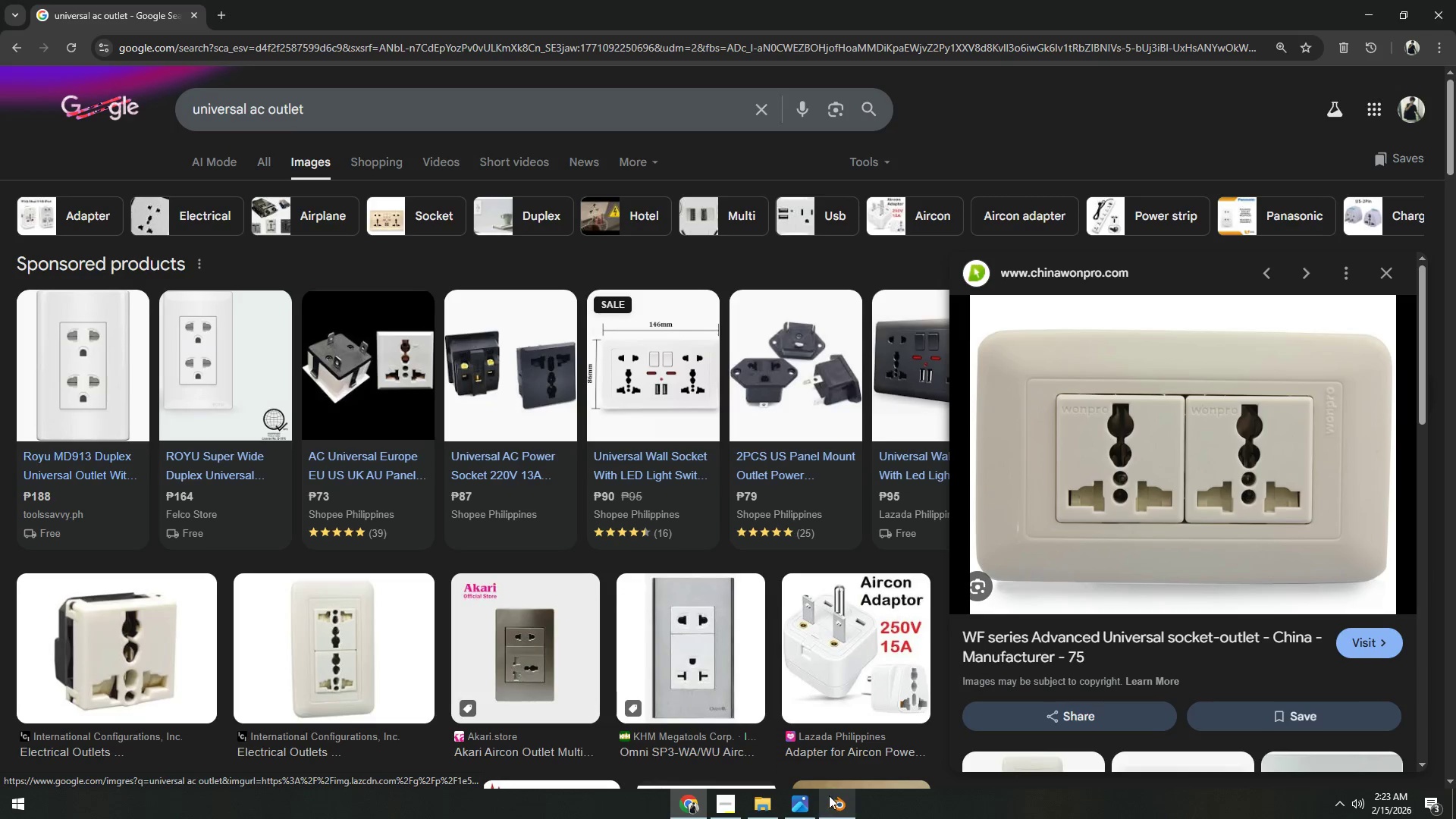 
wait(5.02)
 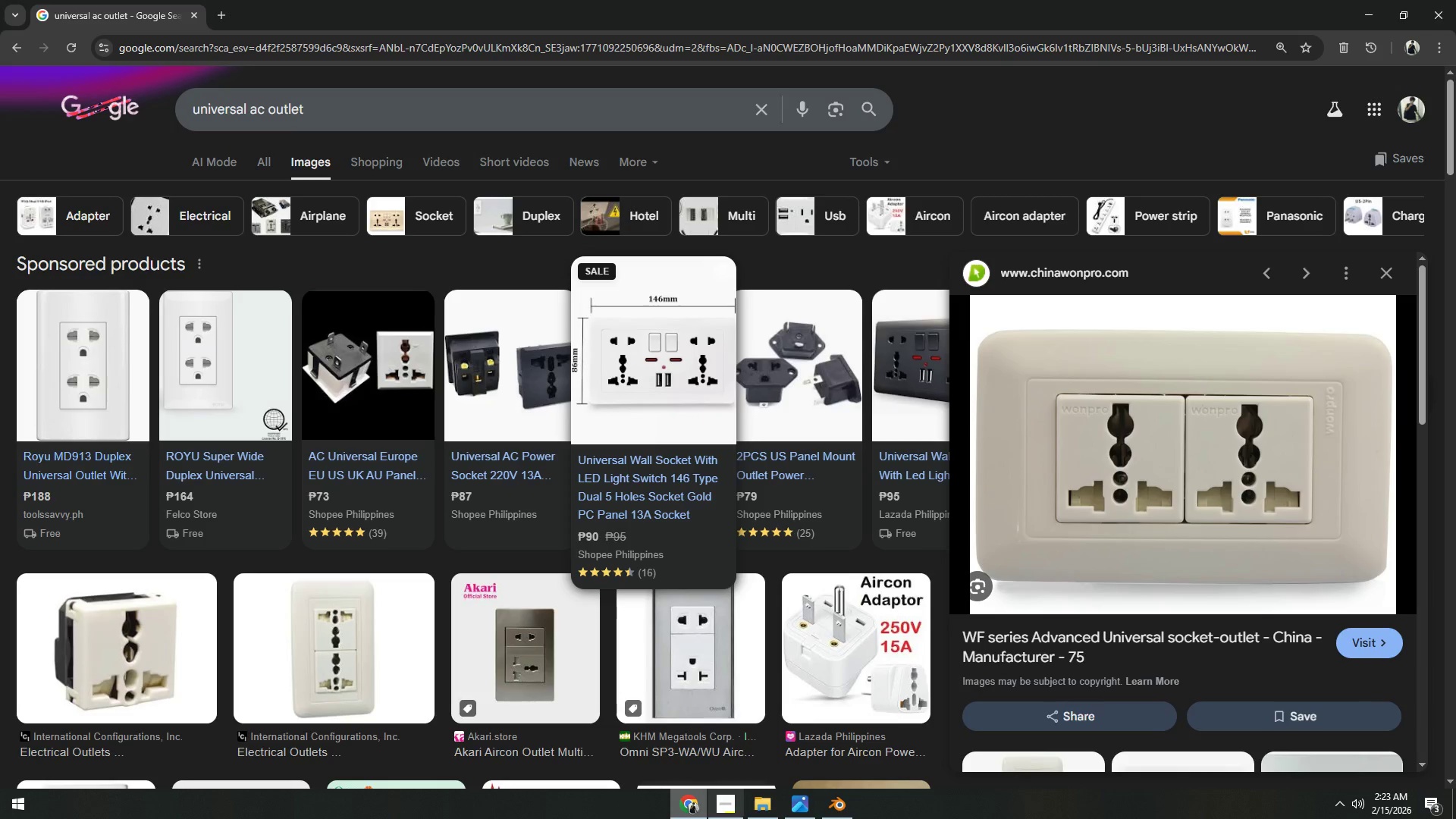 
hold_key(key=ShiftLeft, duration=0.33)
 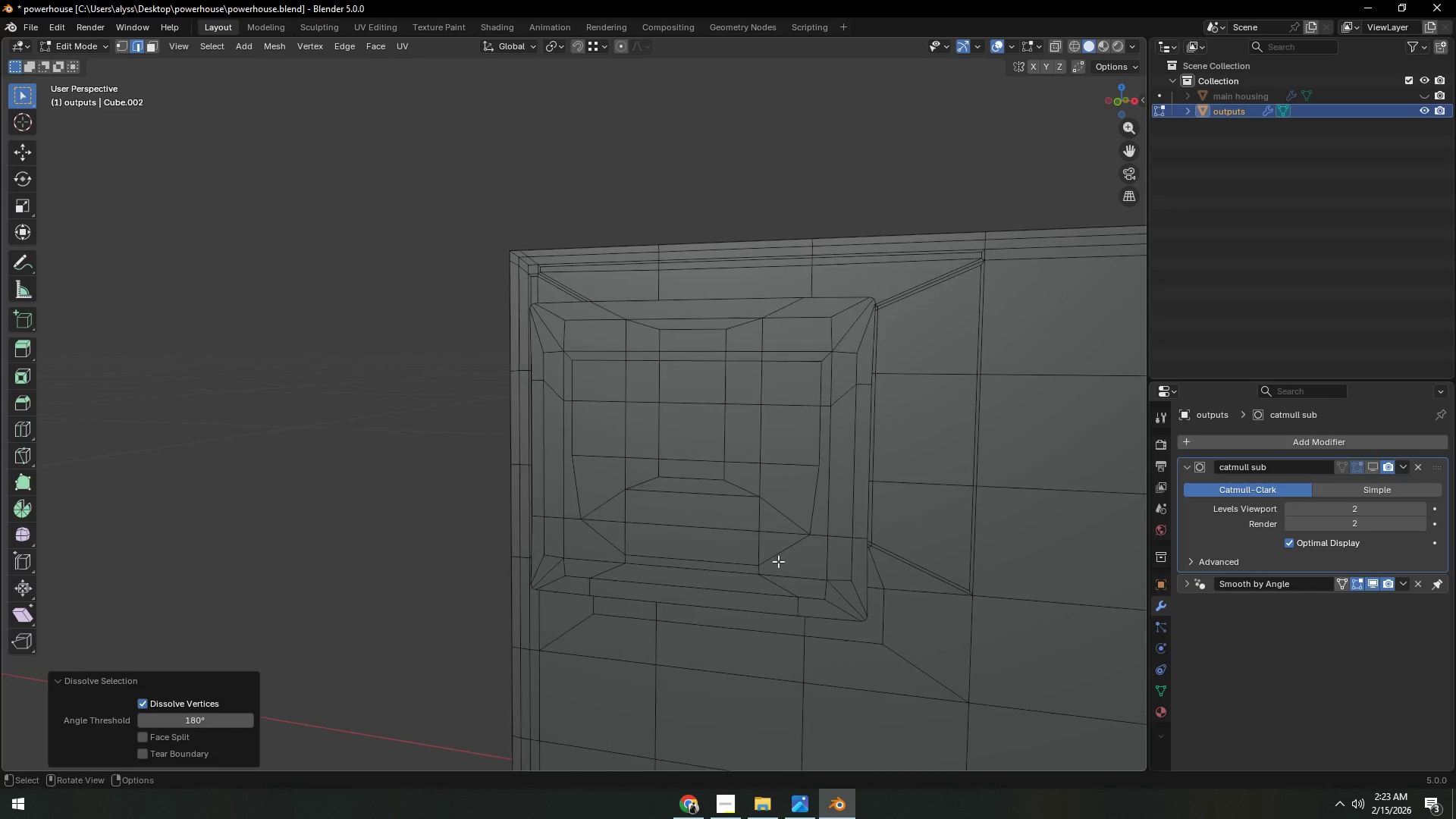 
scroll: coordinate [778, 561], scroll_direction: up, amount: 2.0
 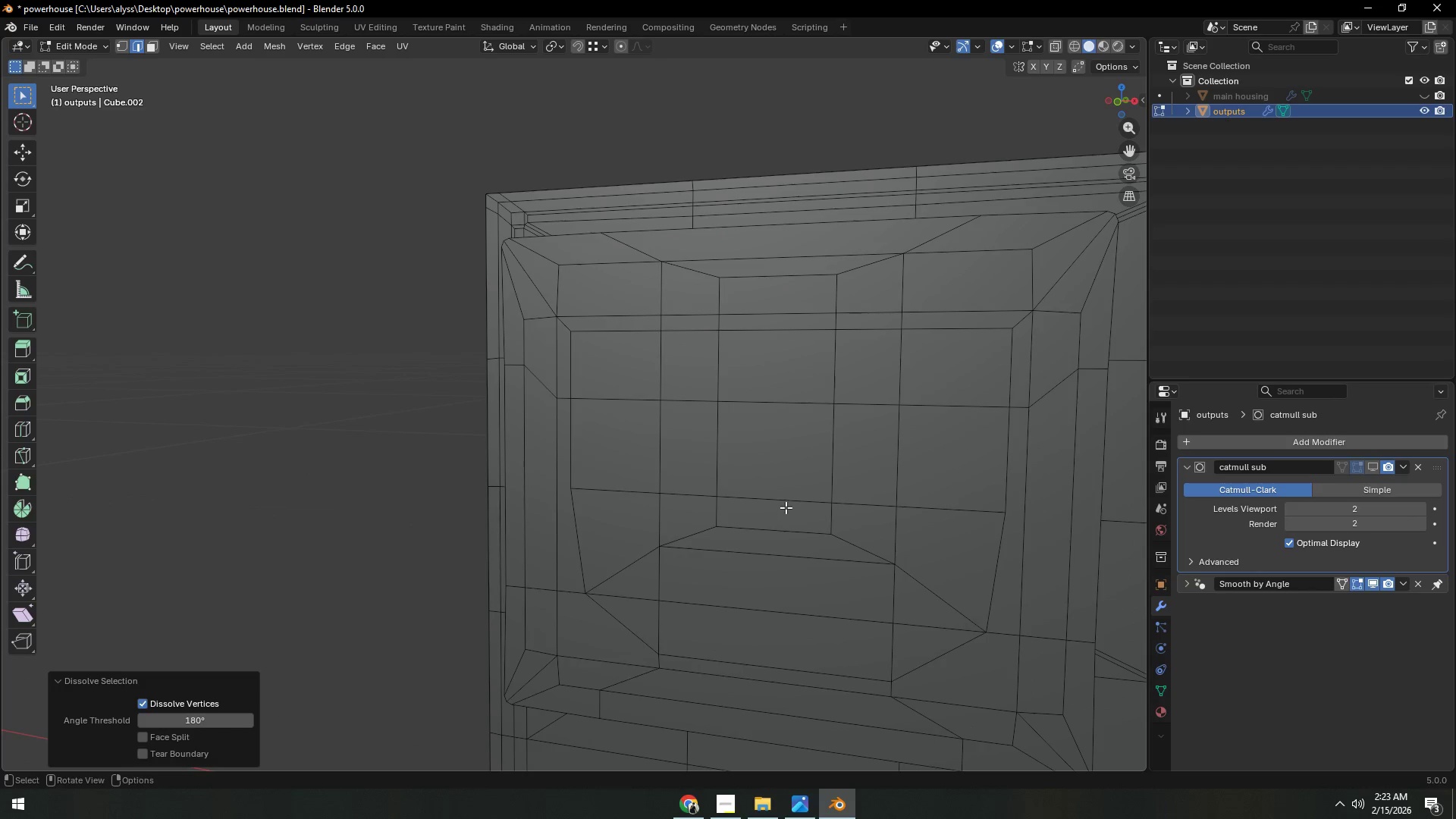 
key(4)
 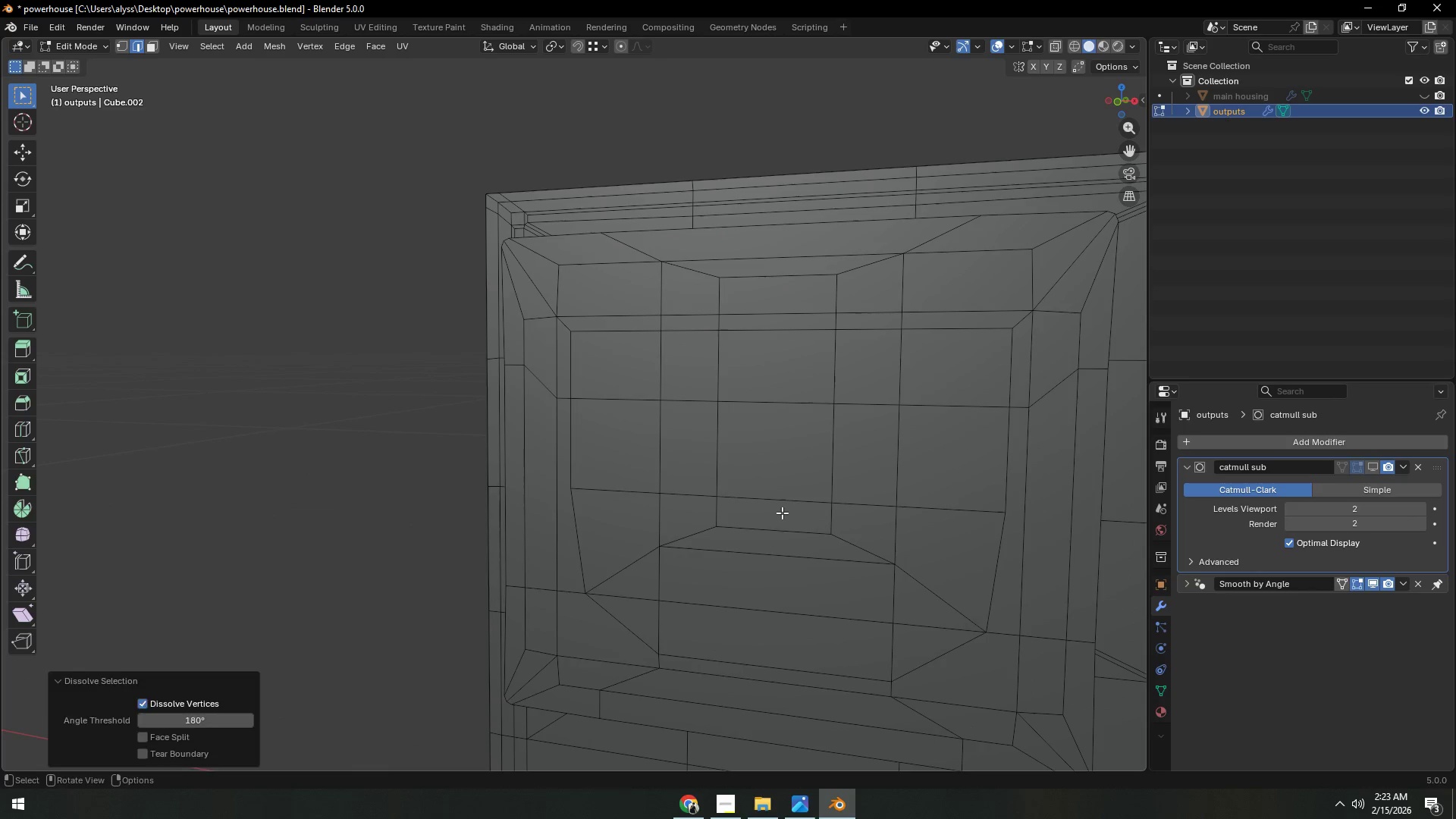 
left_click([782, 513])
 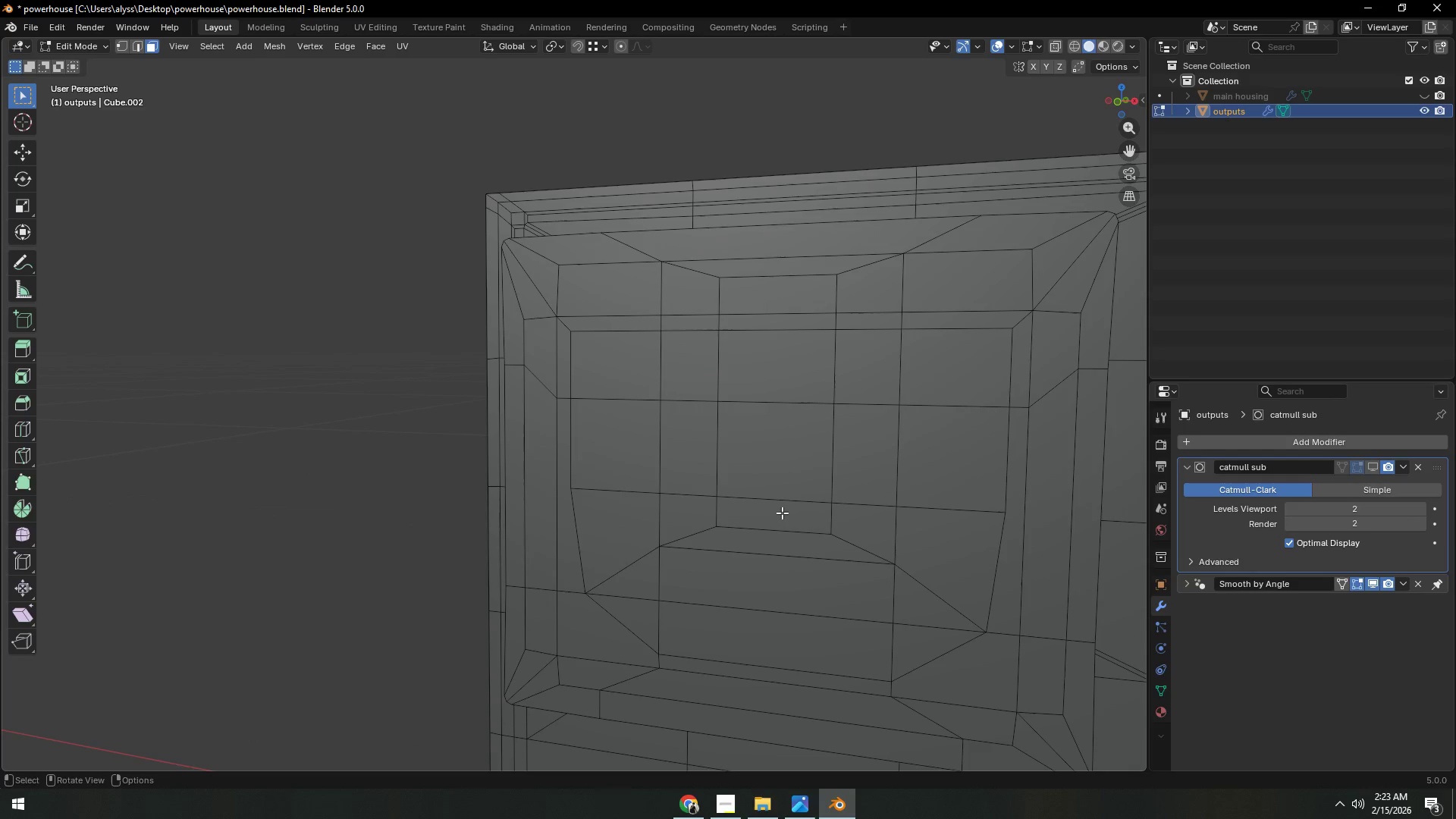 
key(3)
 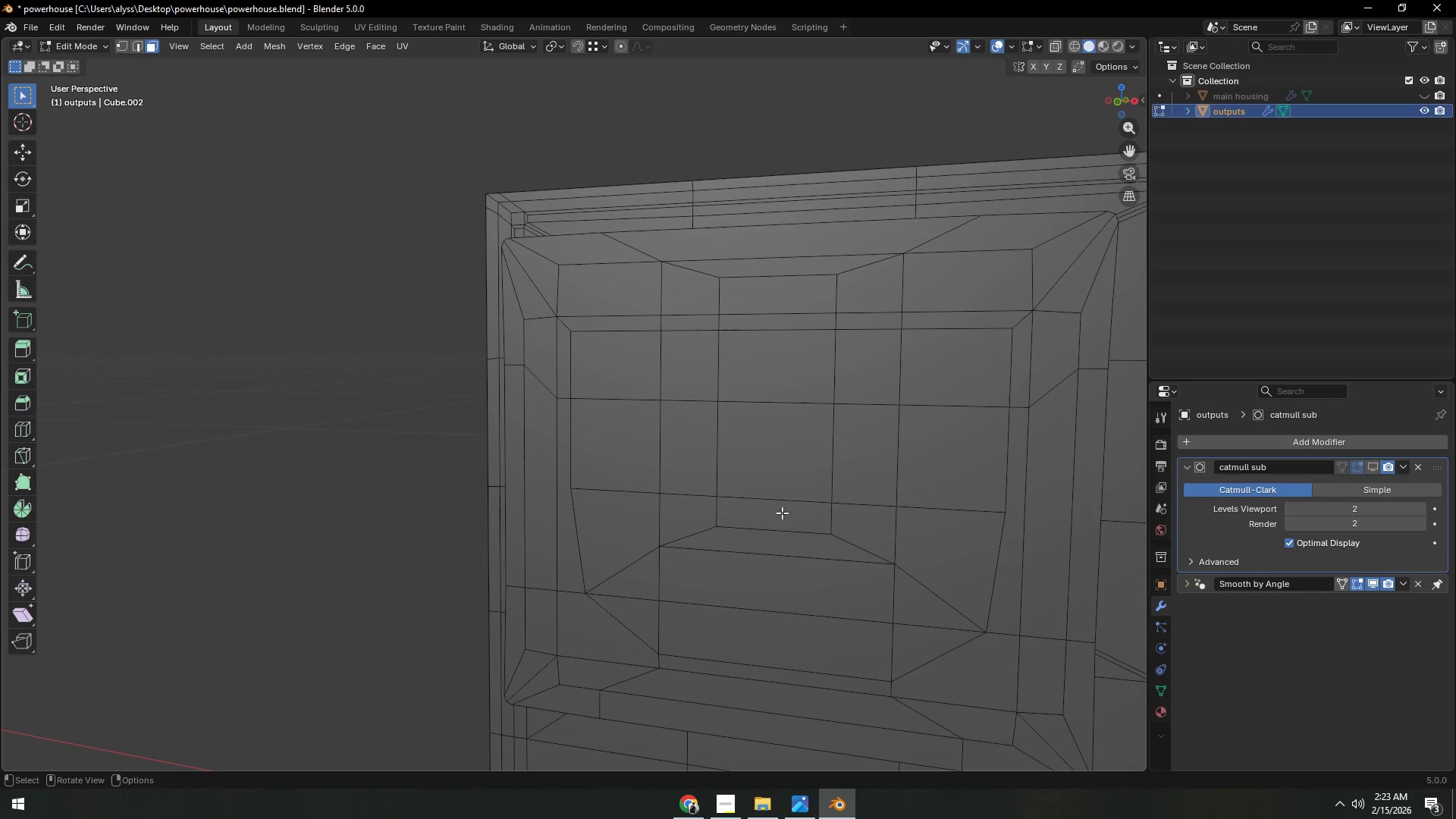 
left_click([782, 513])
 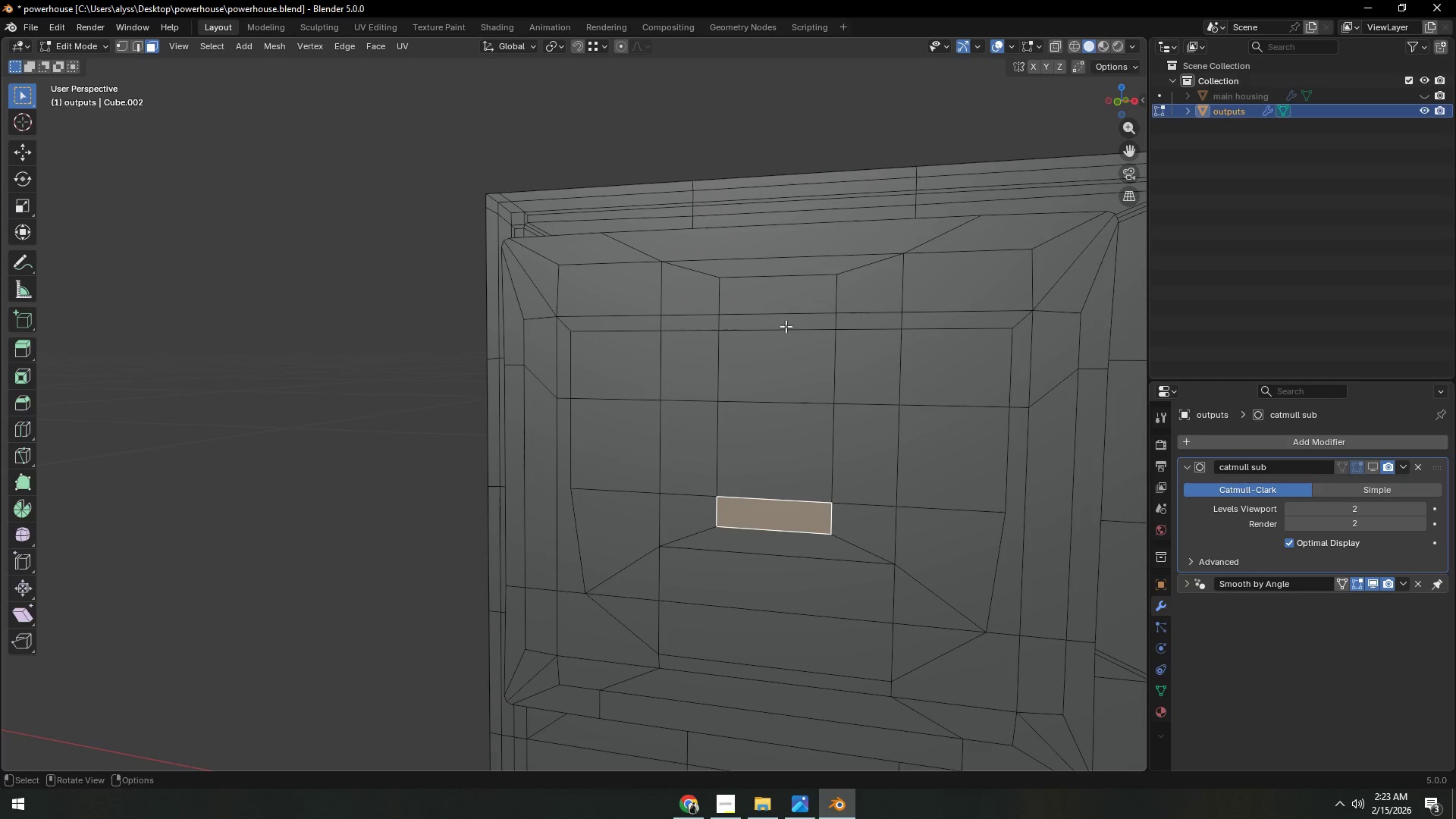 
hold_key(key=ControlLeft, duration=0.41)
left_click([789, 297])
 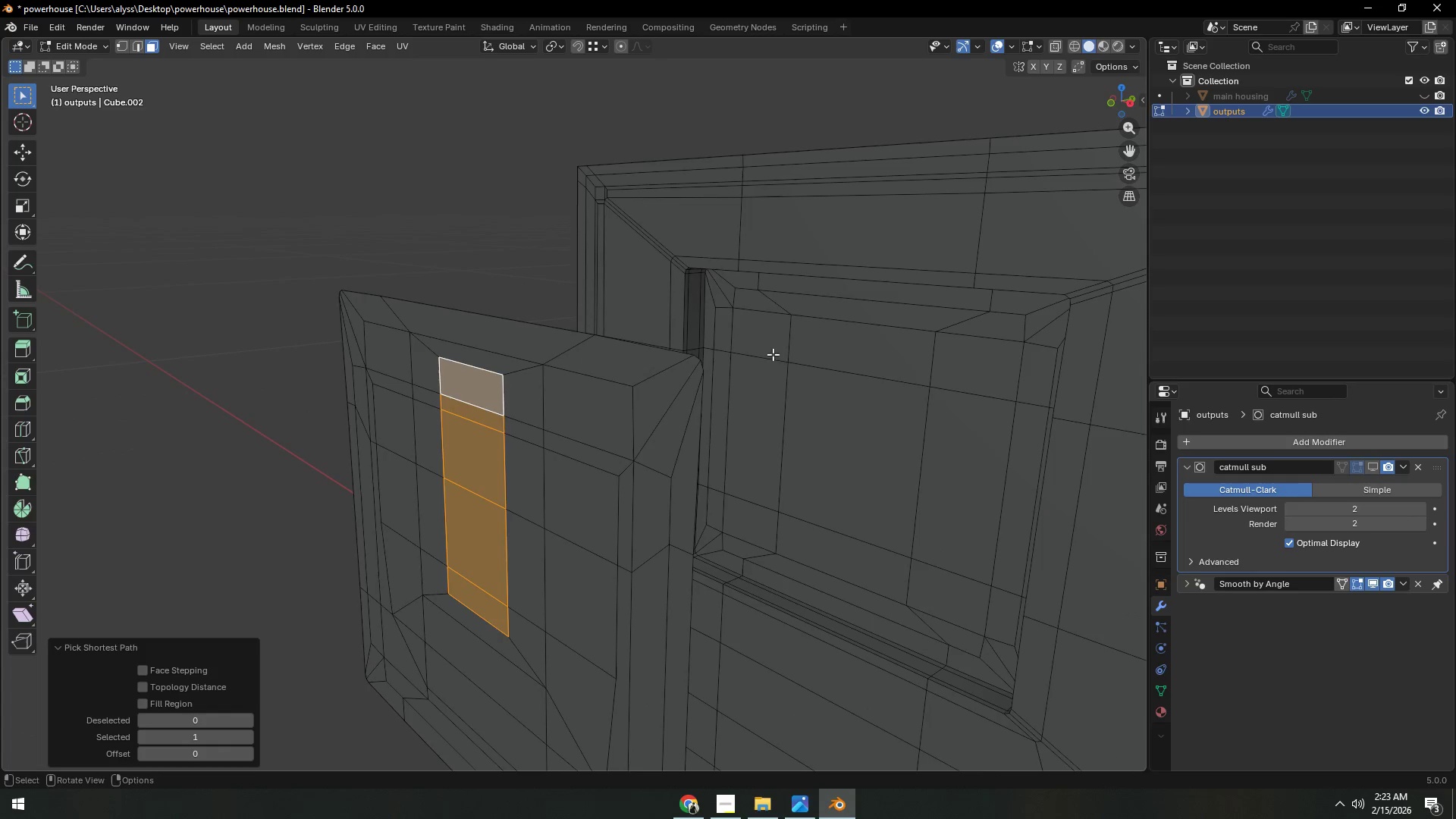 
key(Shift+ShiftLeft)
 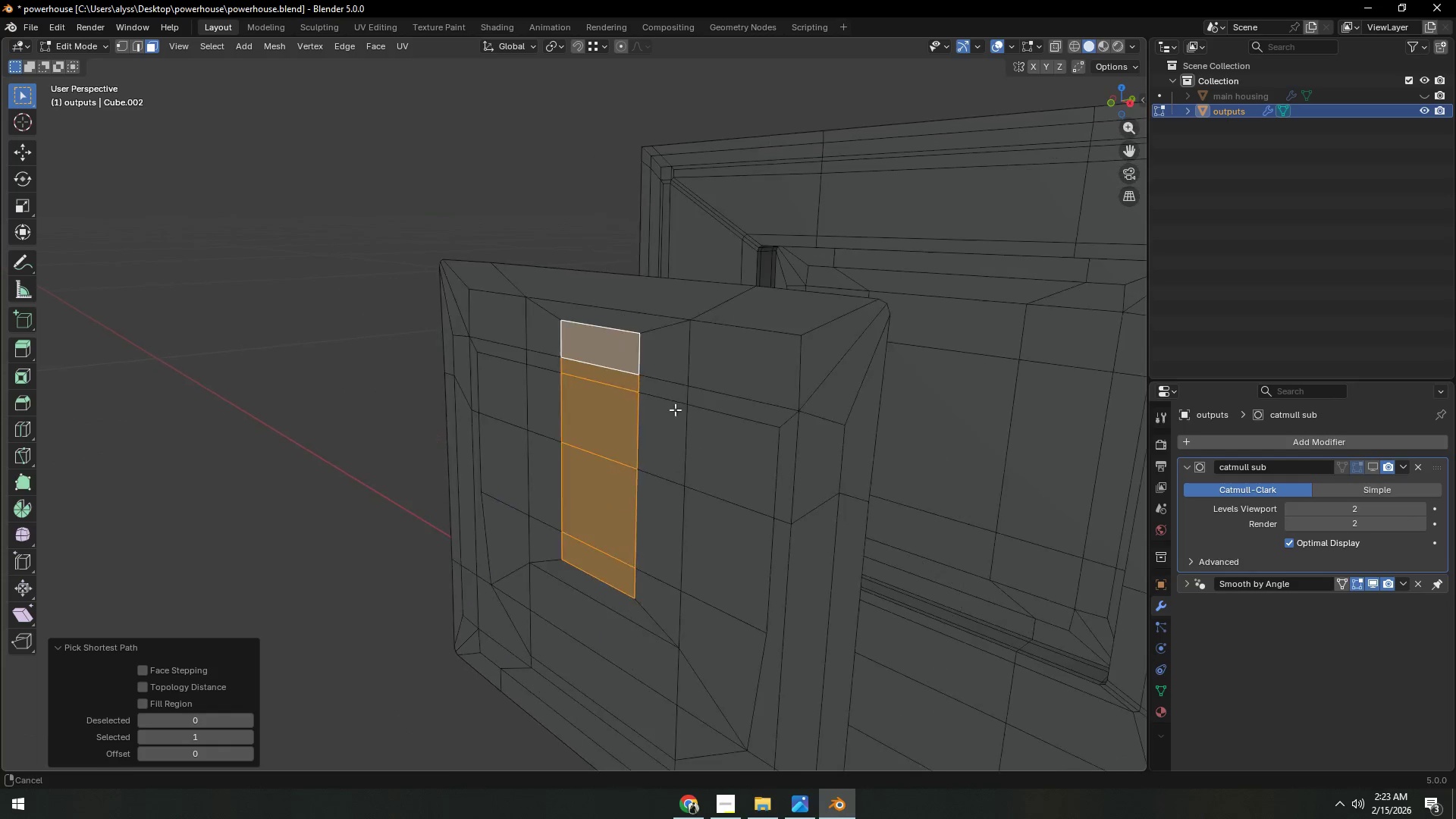 
key(E)
 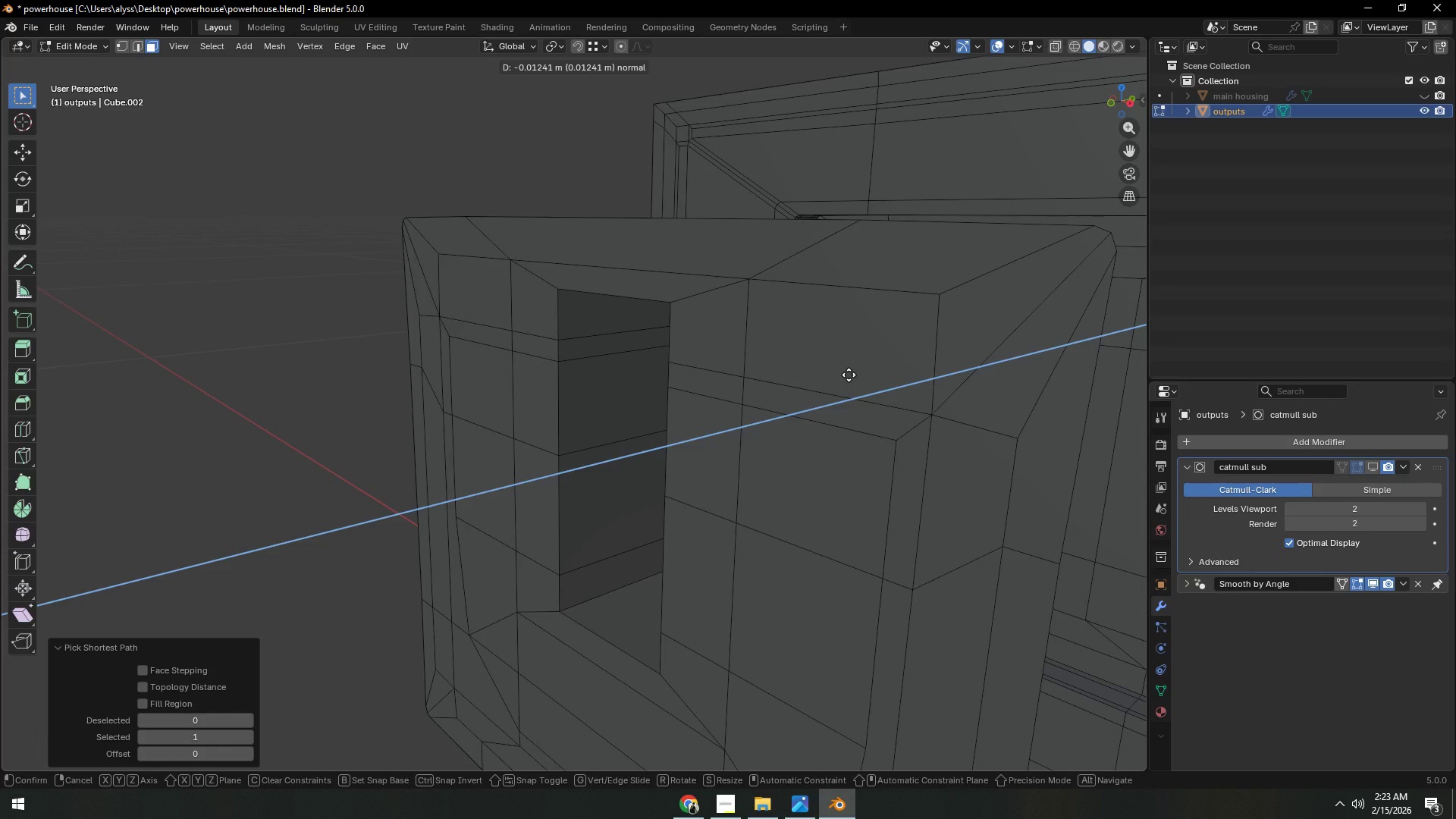 
scroll: coordinate [683, 410], scroll_direction: up, amount: 1.0
 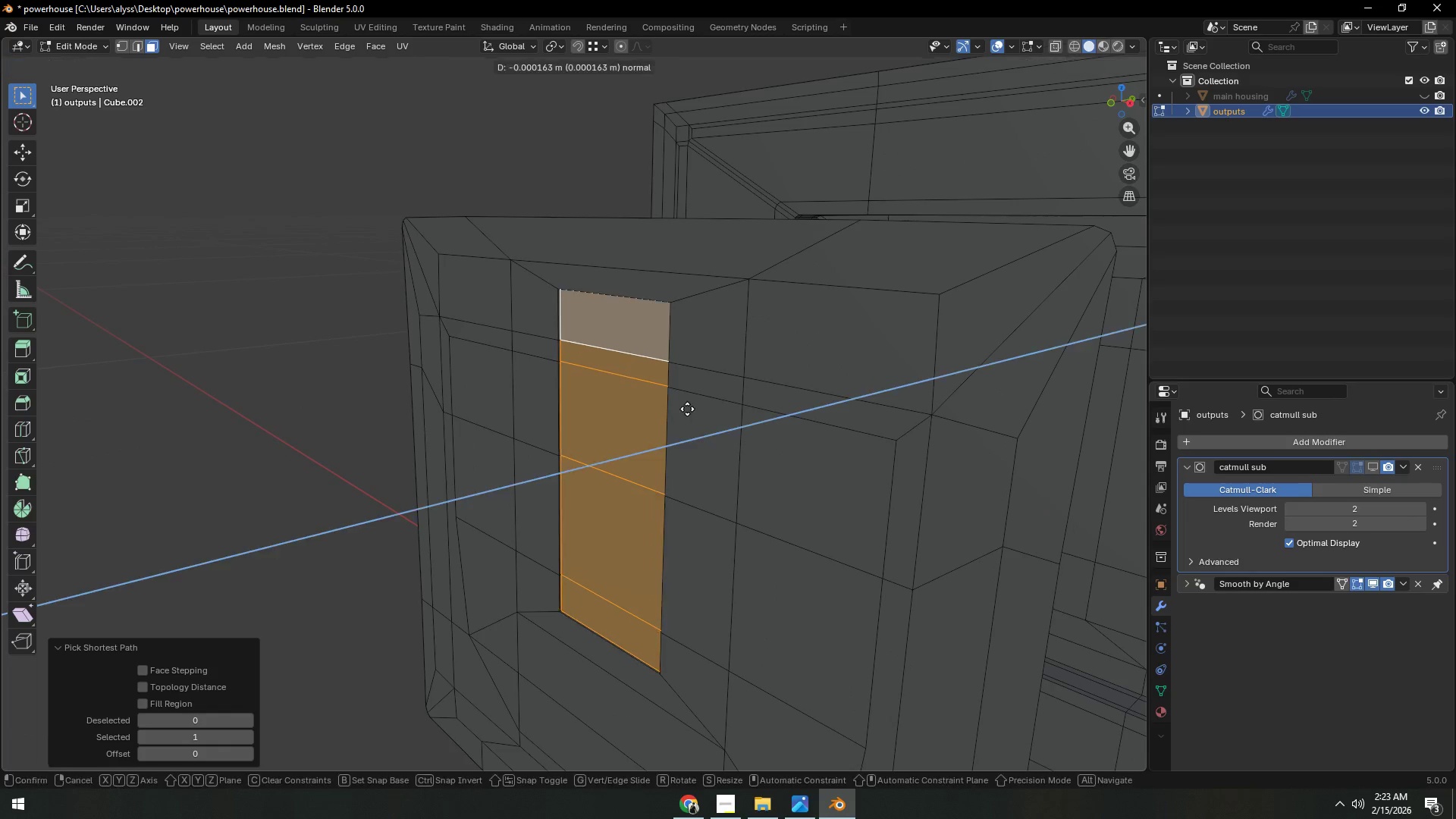 
wait(5.13)
 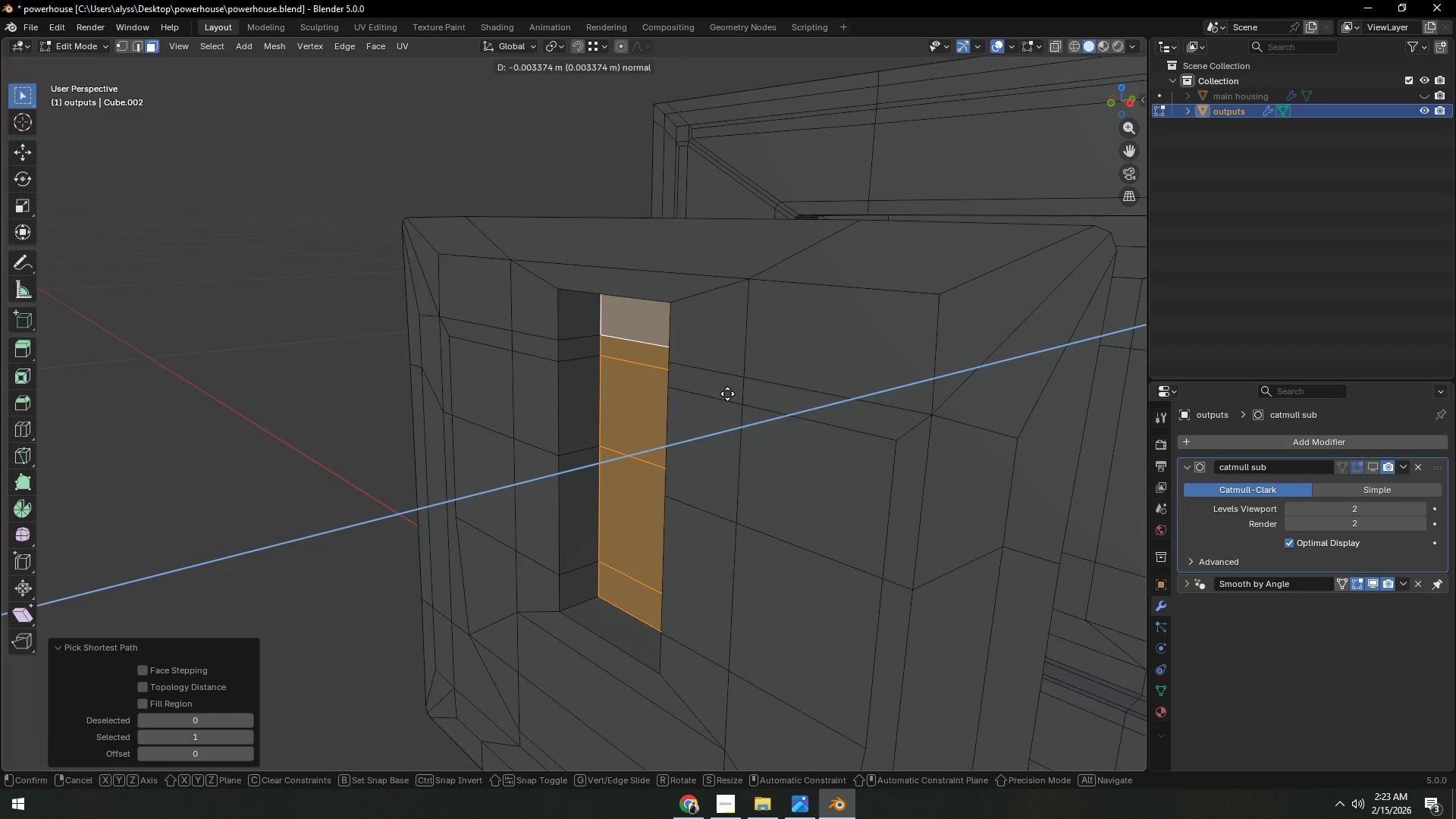 
left_click([849, 375])
 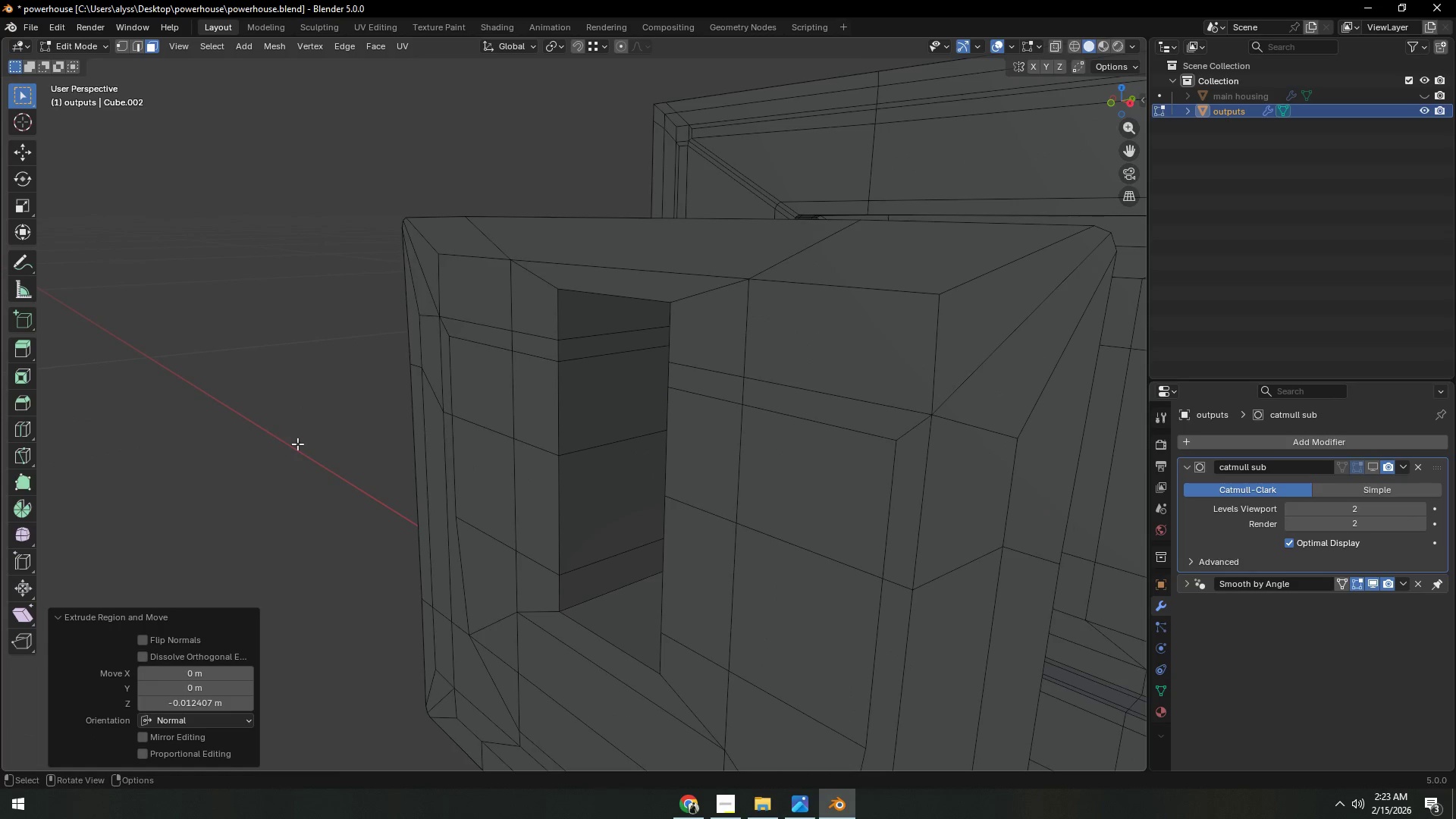 
left_click([289, 444])
 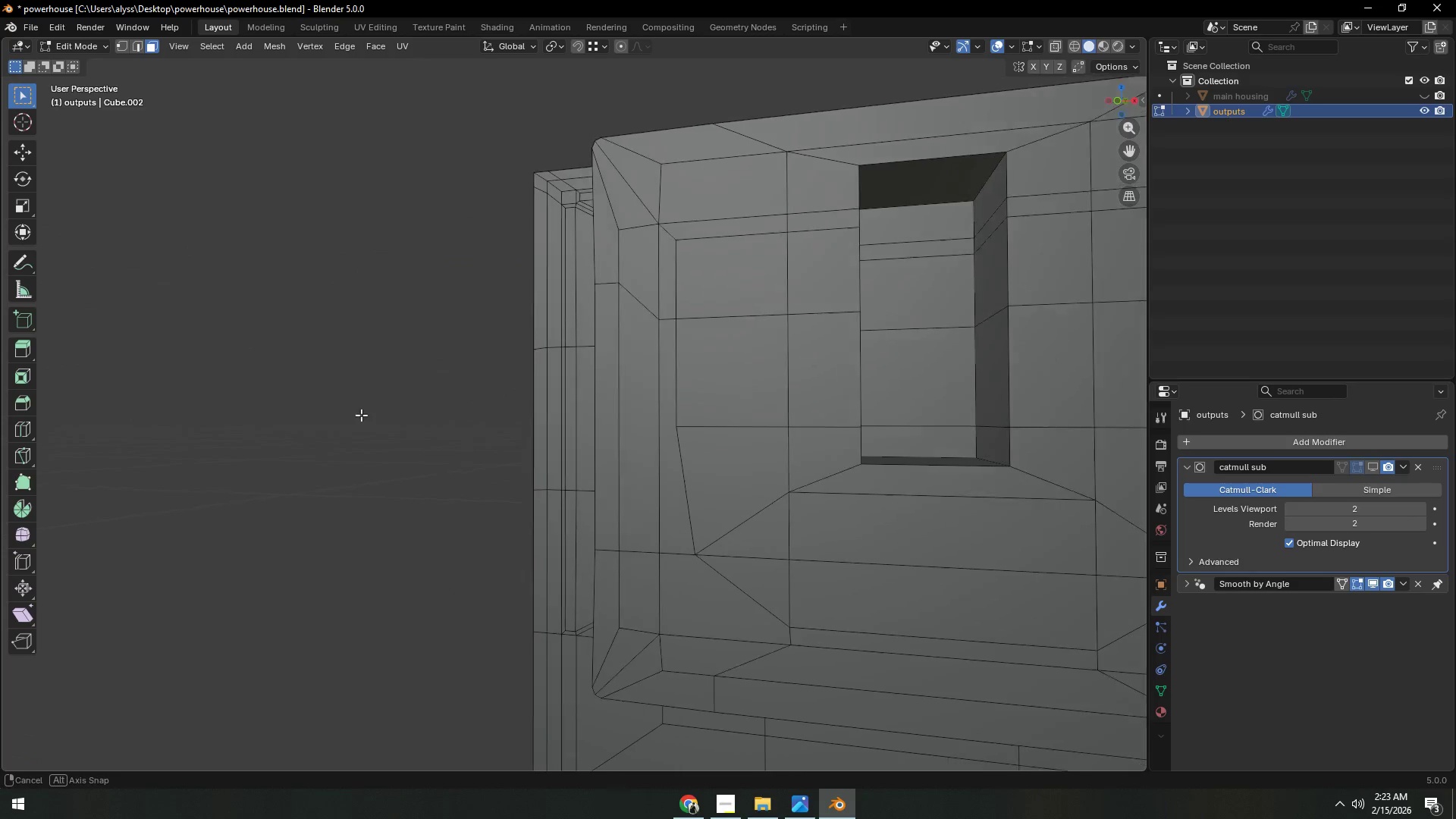 
hold_key(key=ShiftLeft, duration=0.38)
 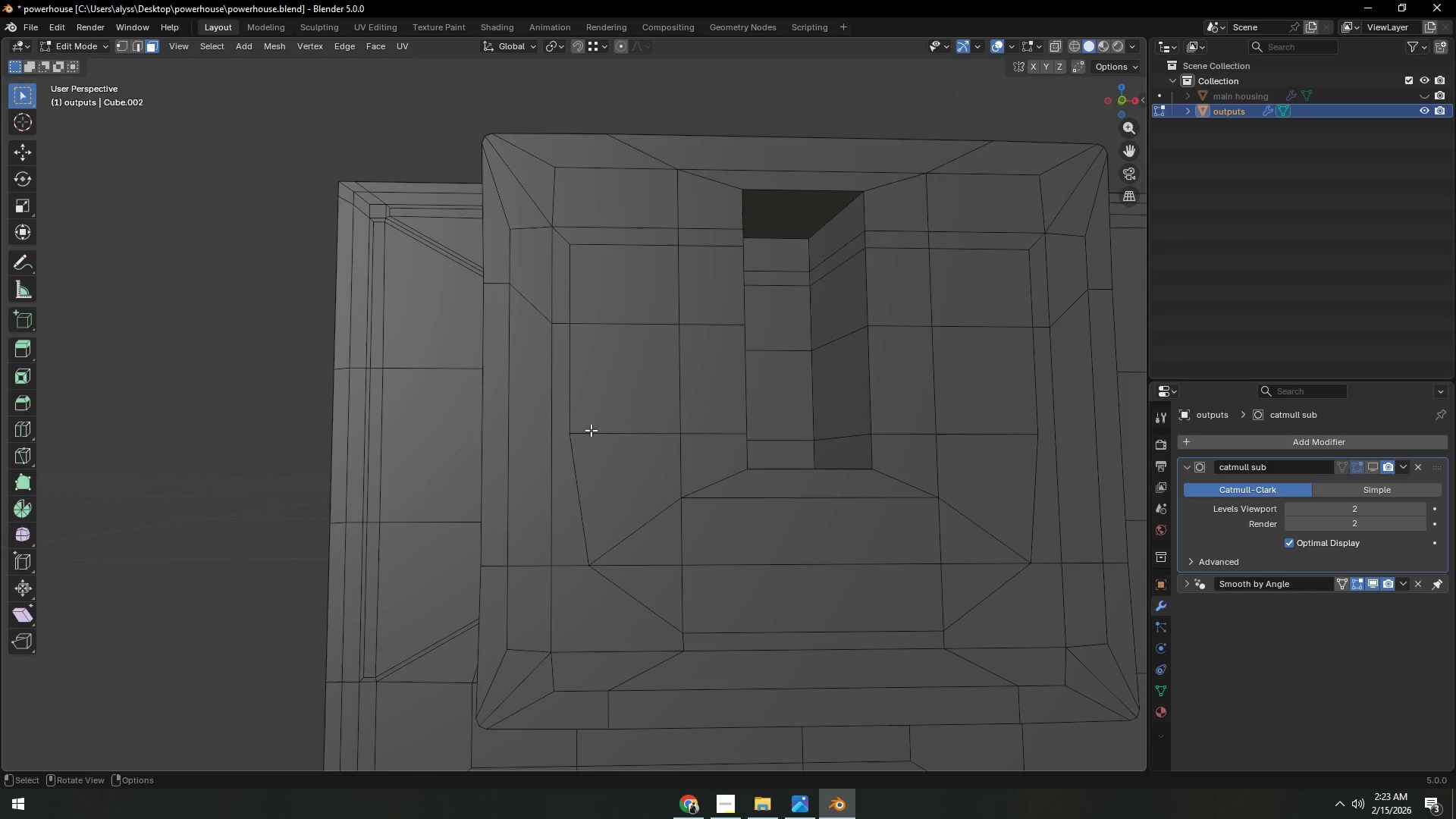 
hold_key(key=ShiftLeft, duration=0.42)
 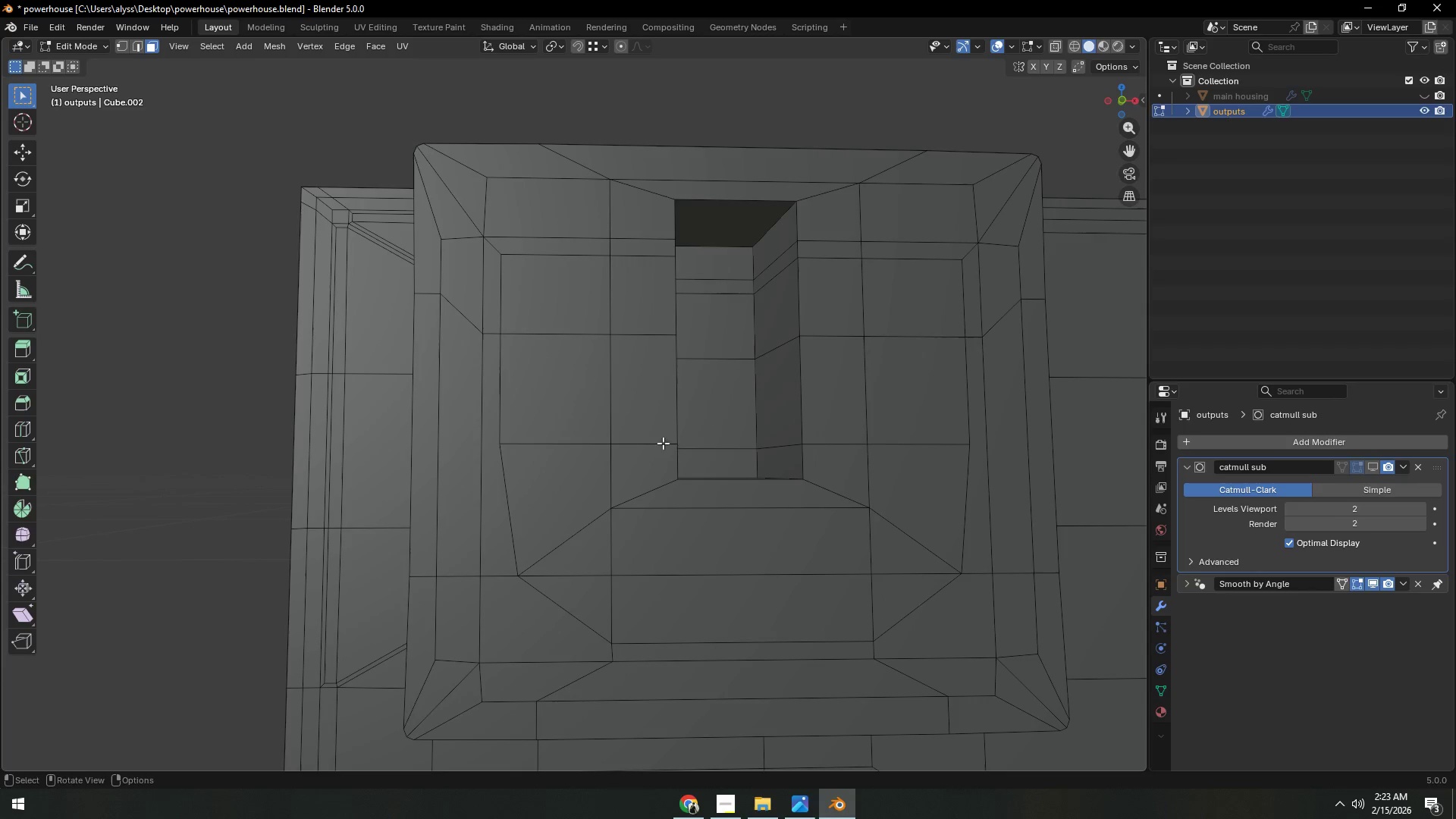 
hold_key(key=ShiftLeft, duration=0.41)
 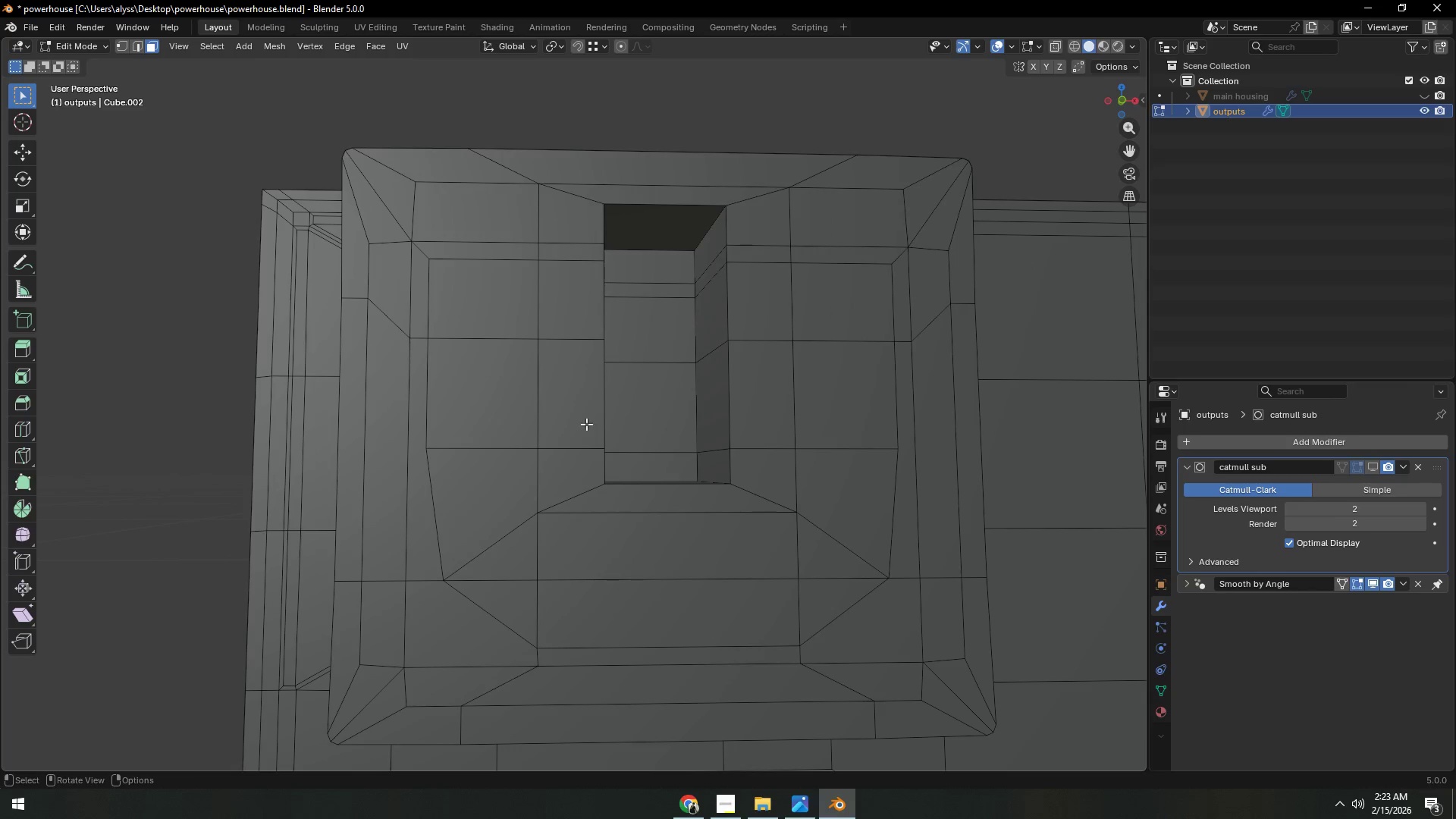 
key(4)
 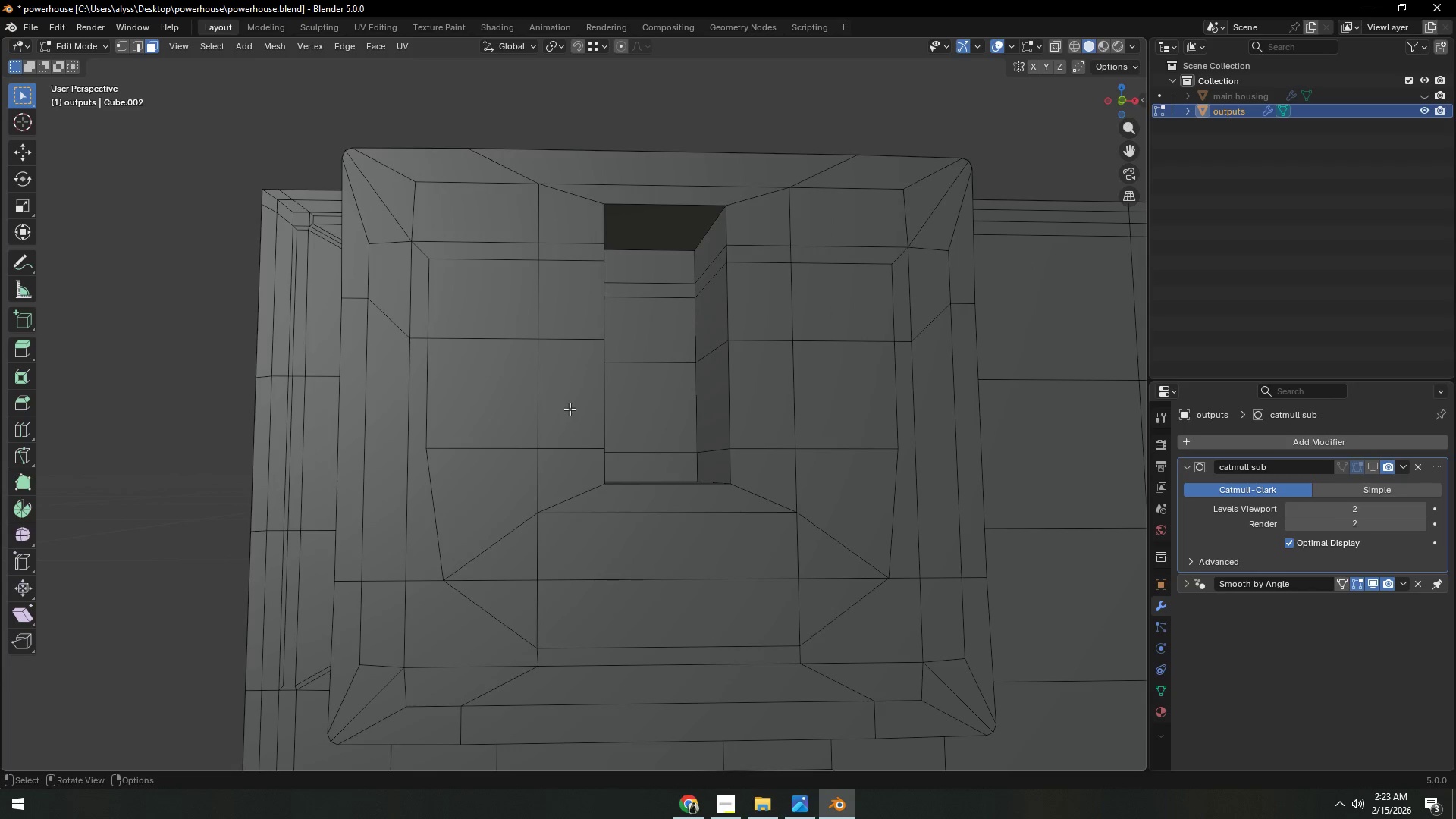 
left_click([570, 408])
 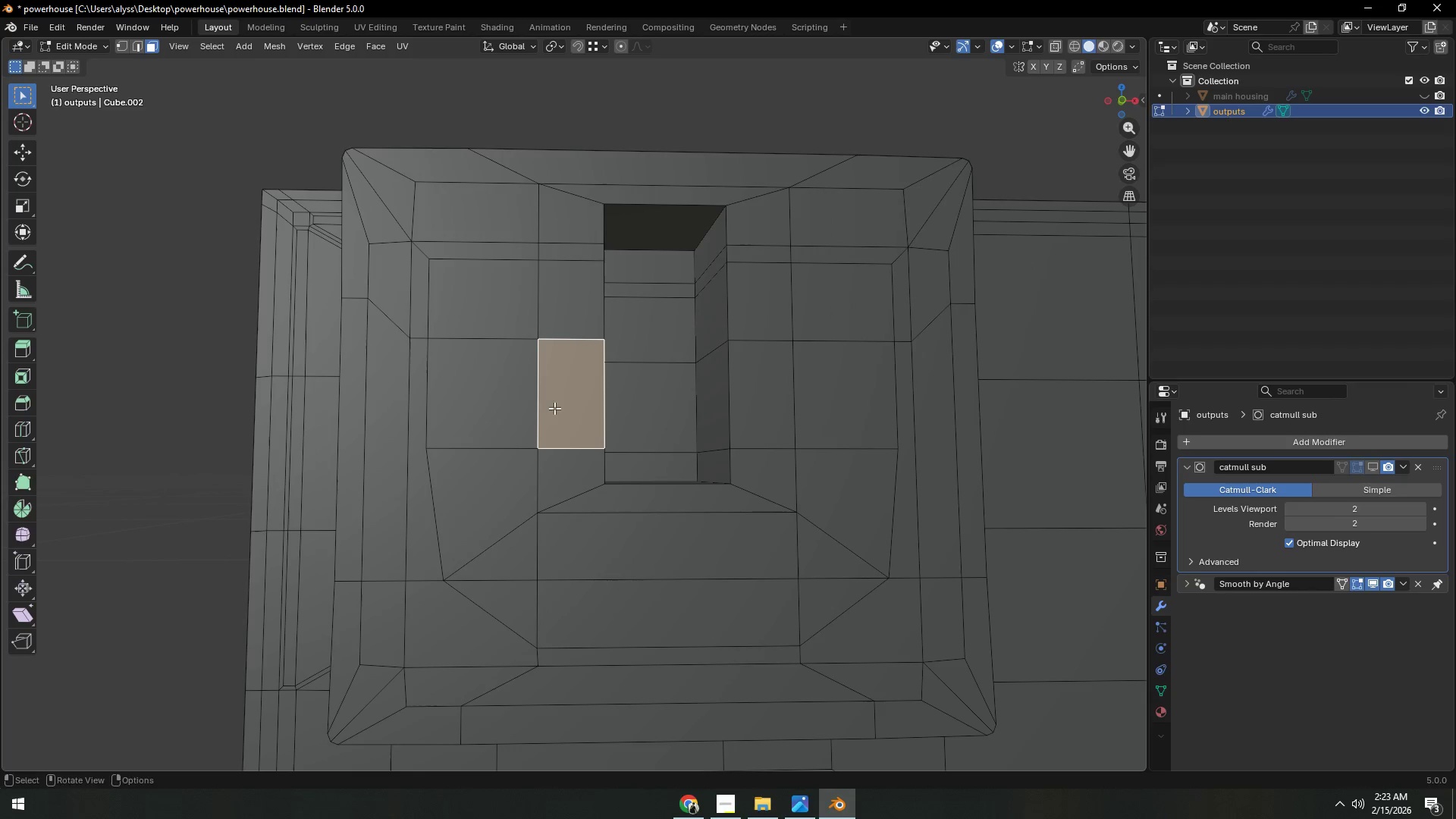 
hold_key(key=ShiftLeft, duration=1.5)
triple_click([579, 304])
 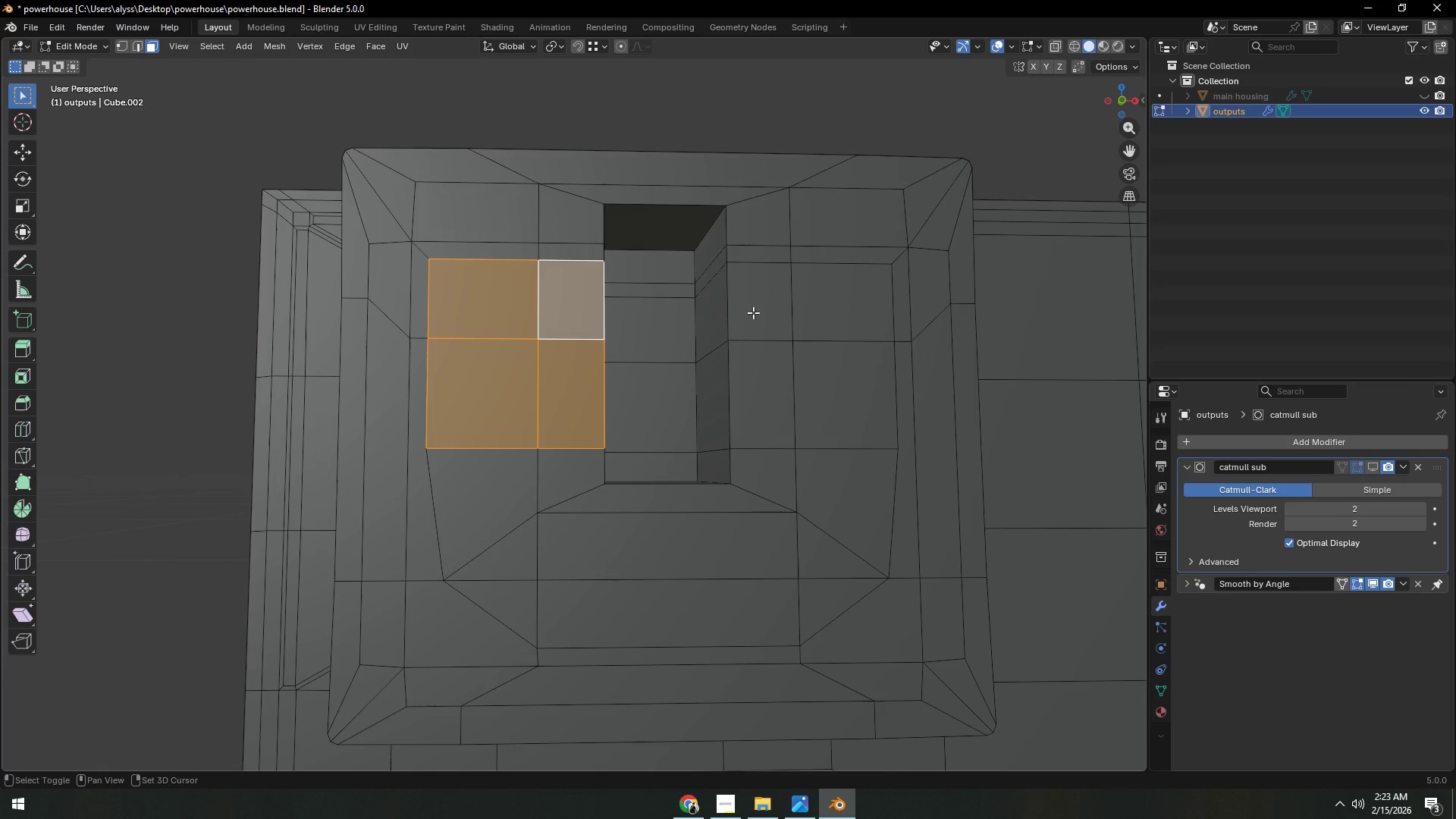 
key(Shift+ShiftLeft)
 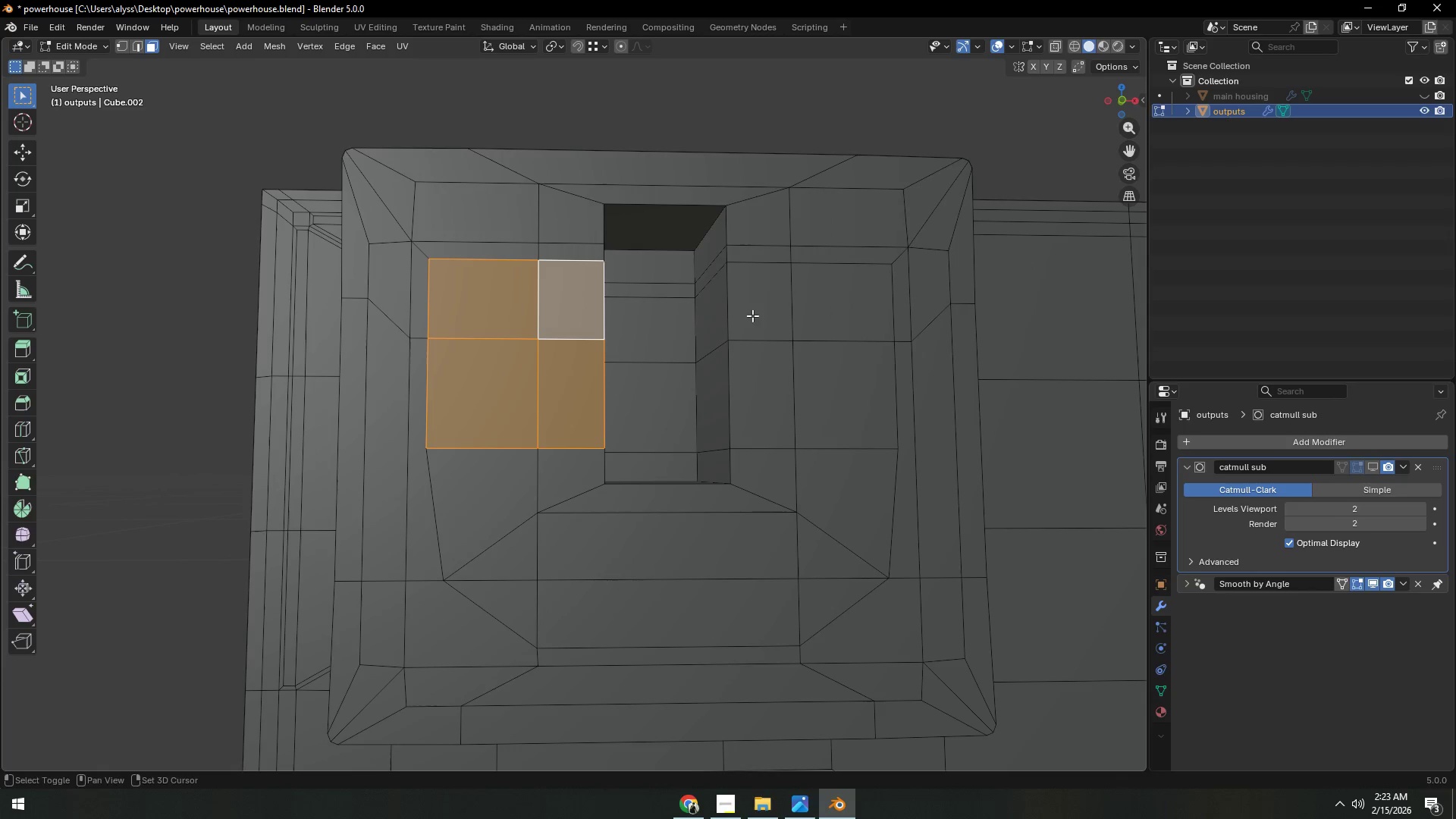 
key(Shift+ShiftLeft)
 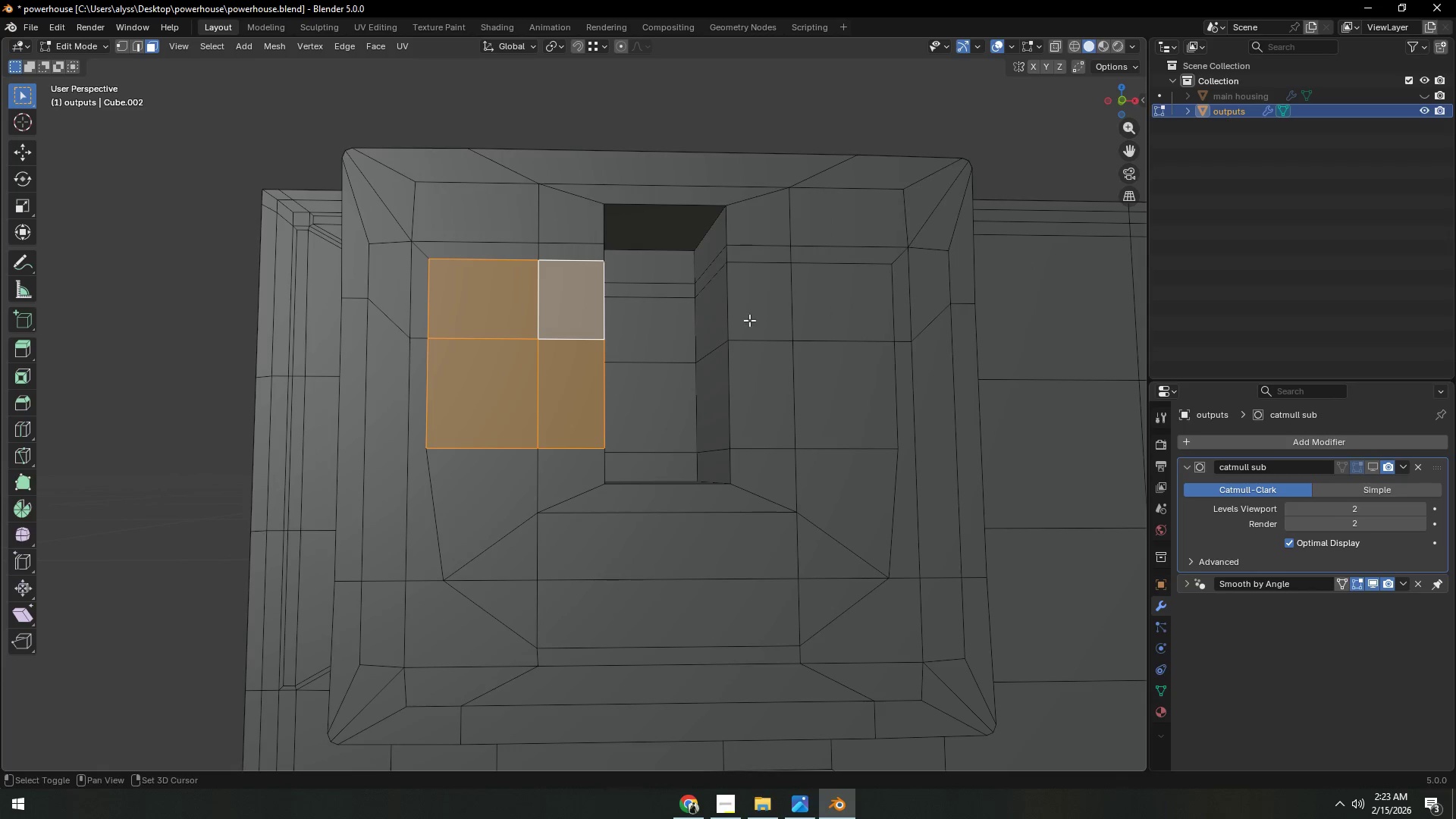 
key(Shift+ShiftLeft)
 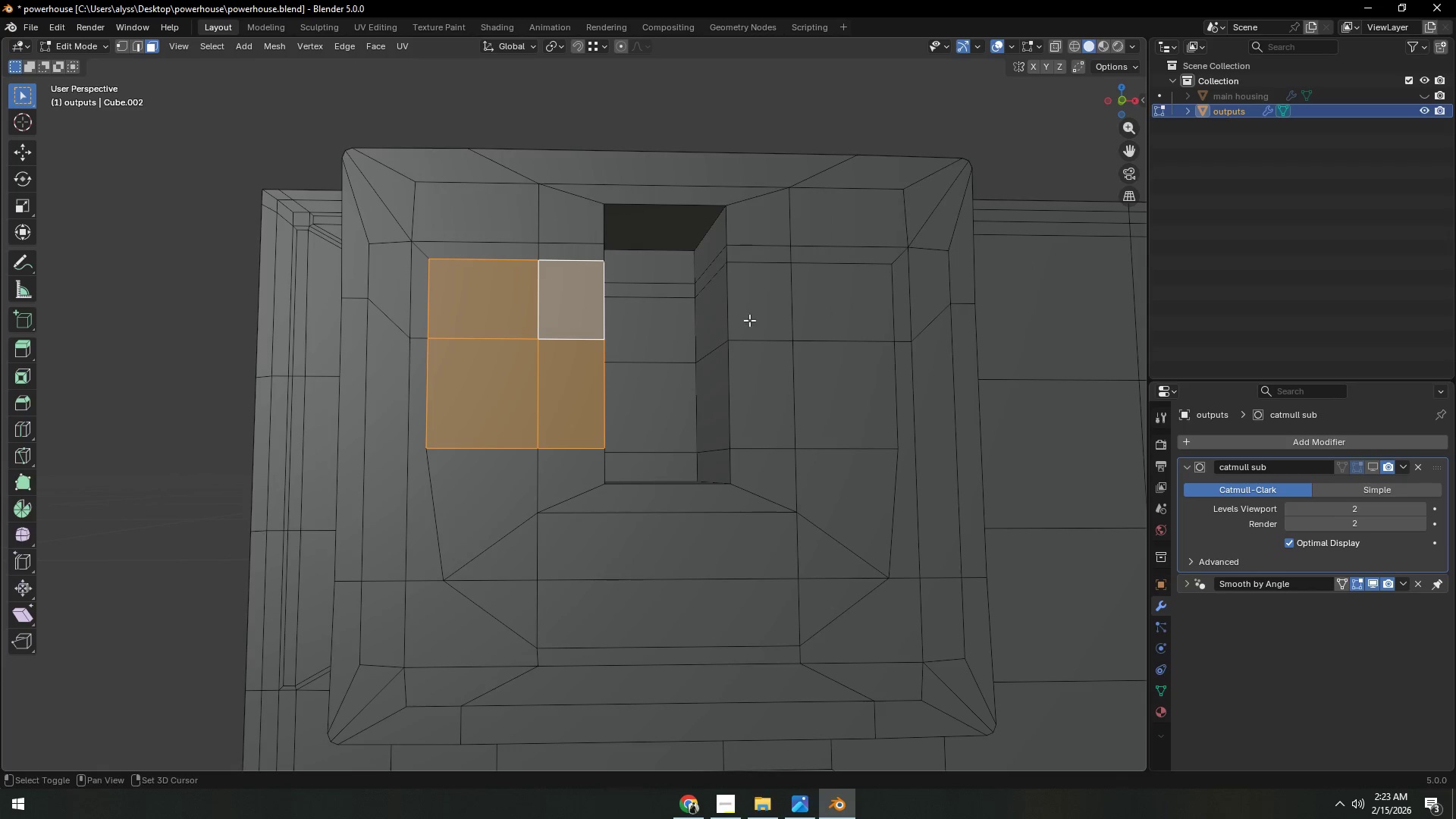 
key(Shift+ShiftLeft)
 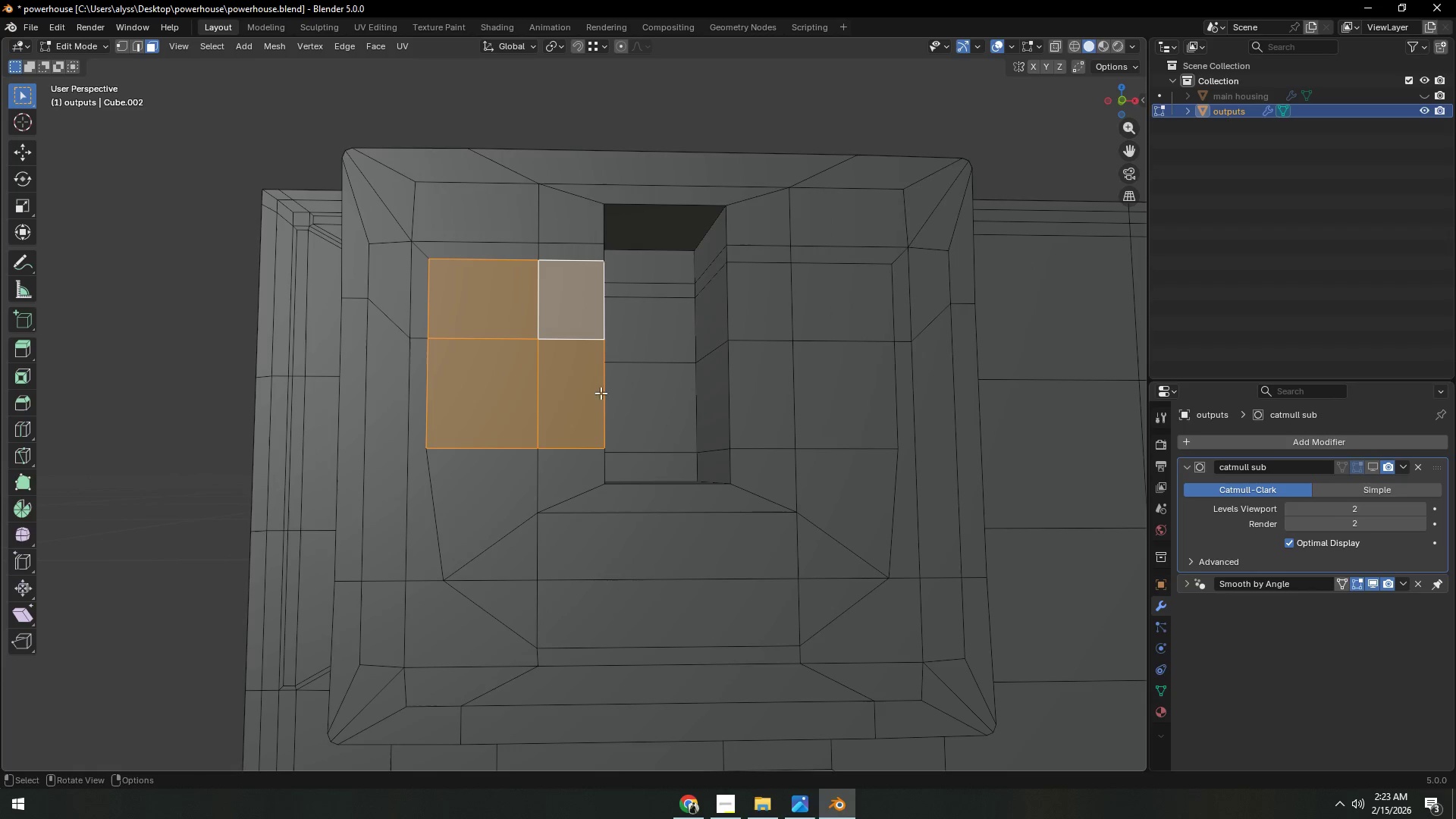 
left_click([488, 400])
 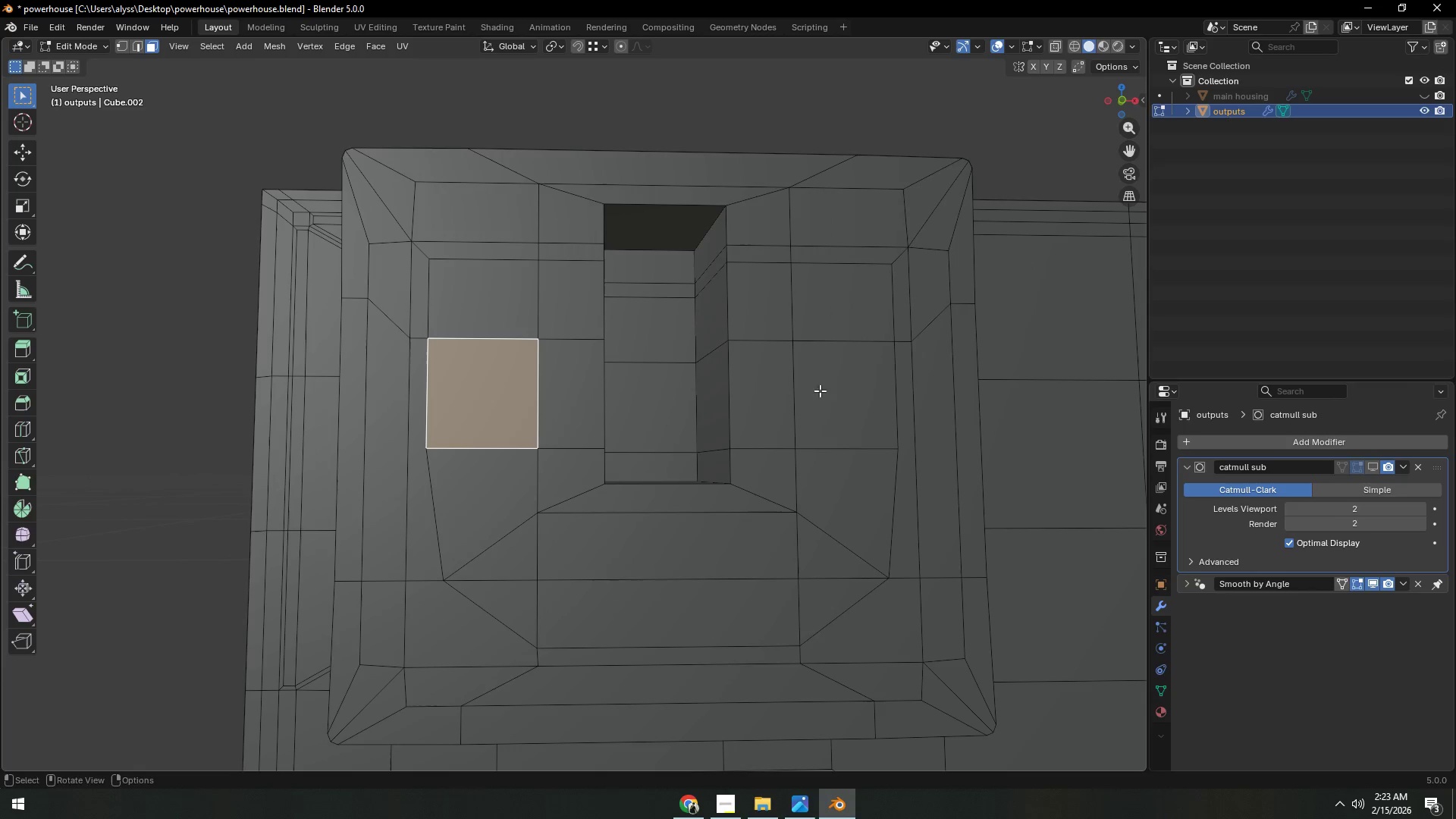 
hold_key(key=ControlLeft, duration=0.48)
 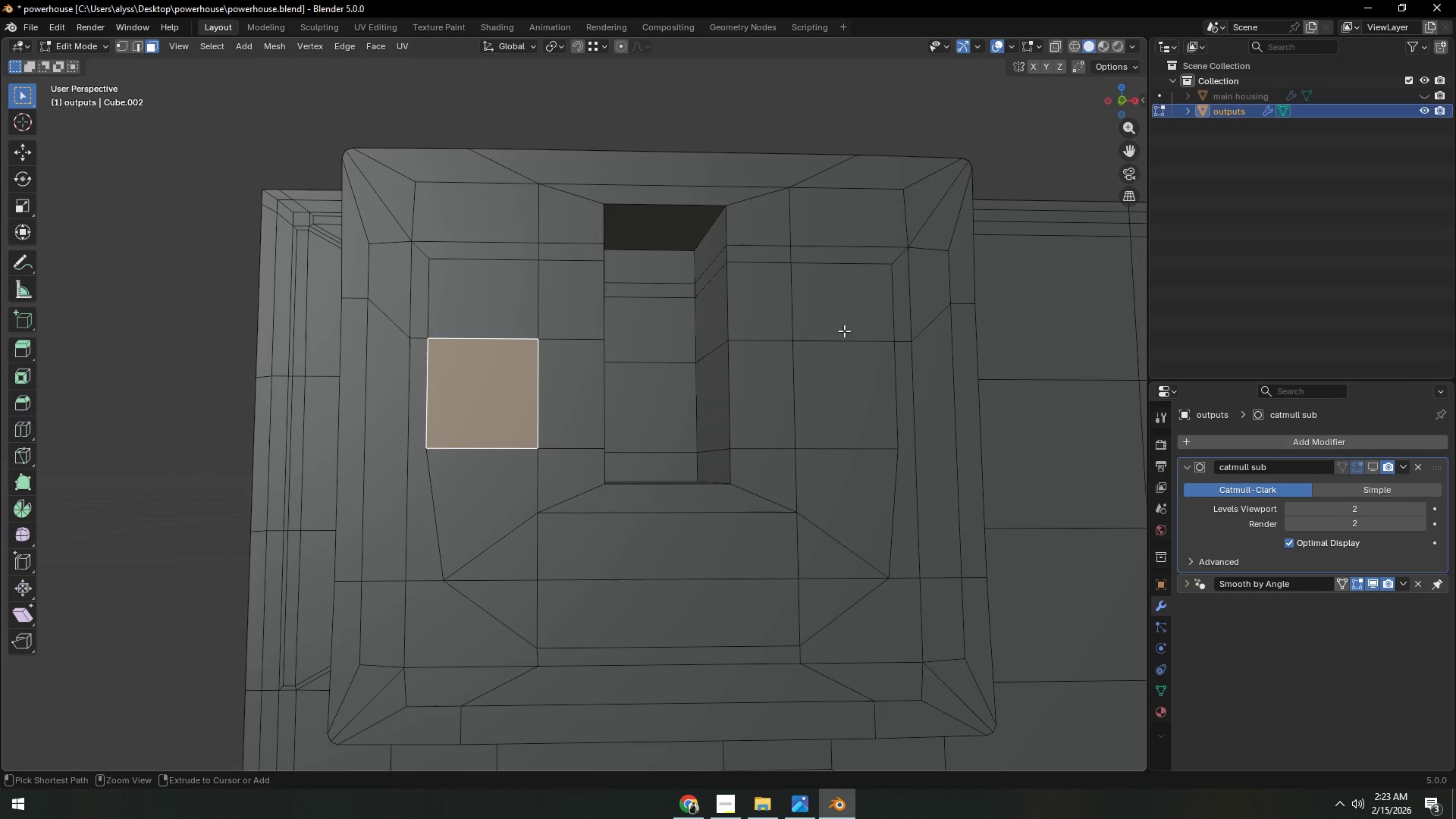 
key(Control+ControlLeft)
 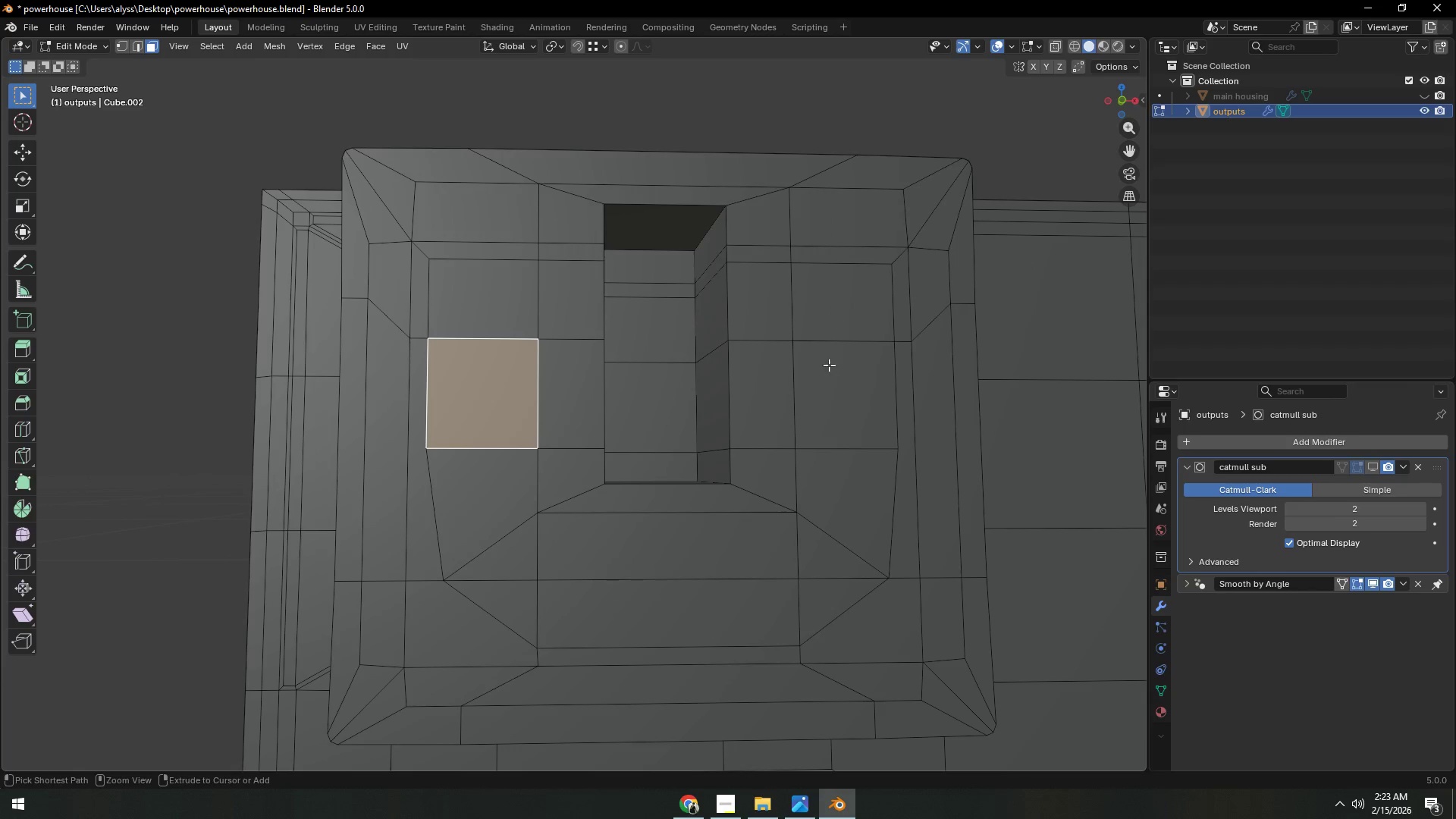 
hold_key(key=ControlLeft, duration=0.48)
left_click([827, 388])
 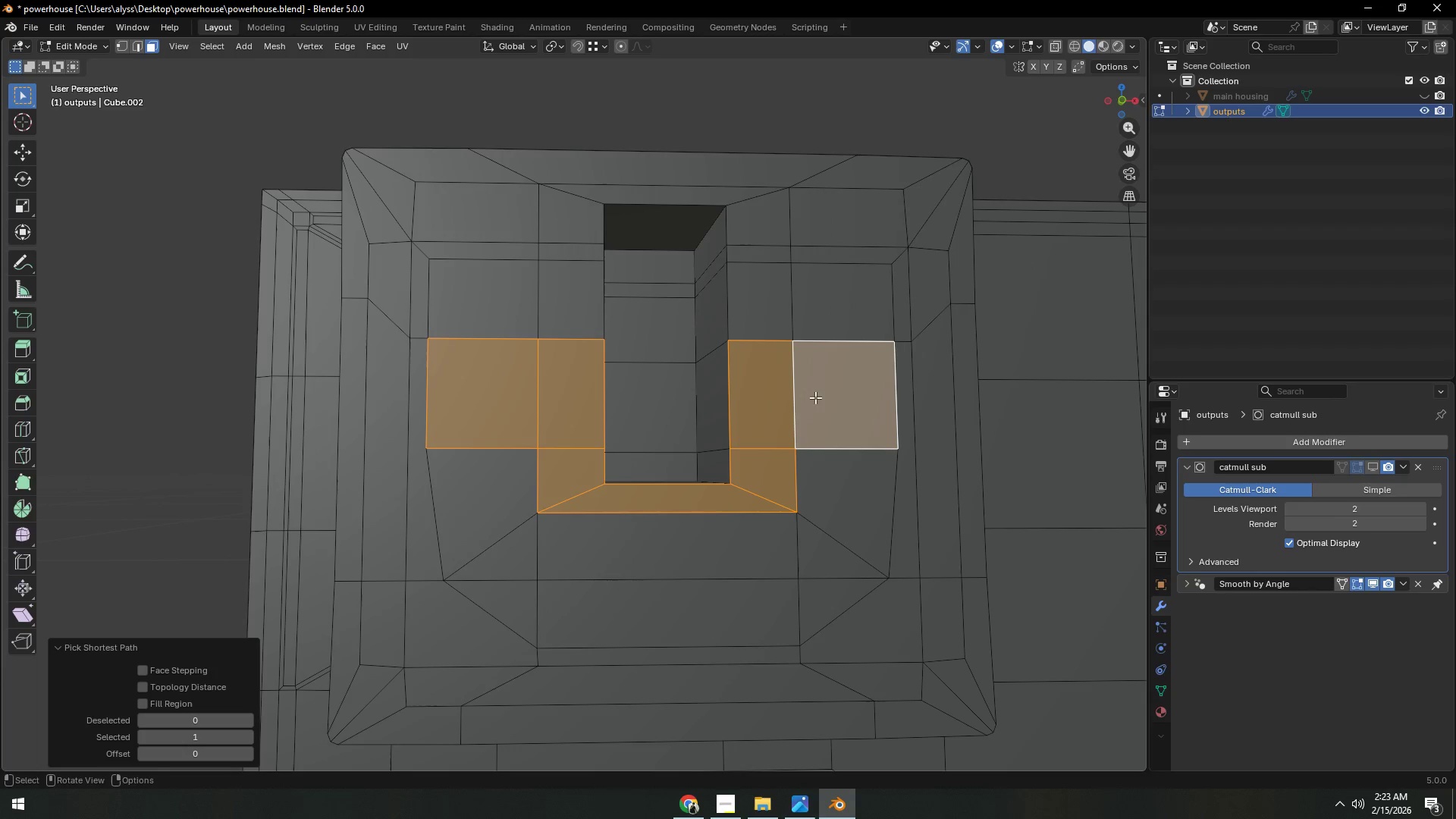 
left_click([853, 397])
 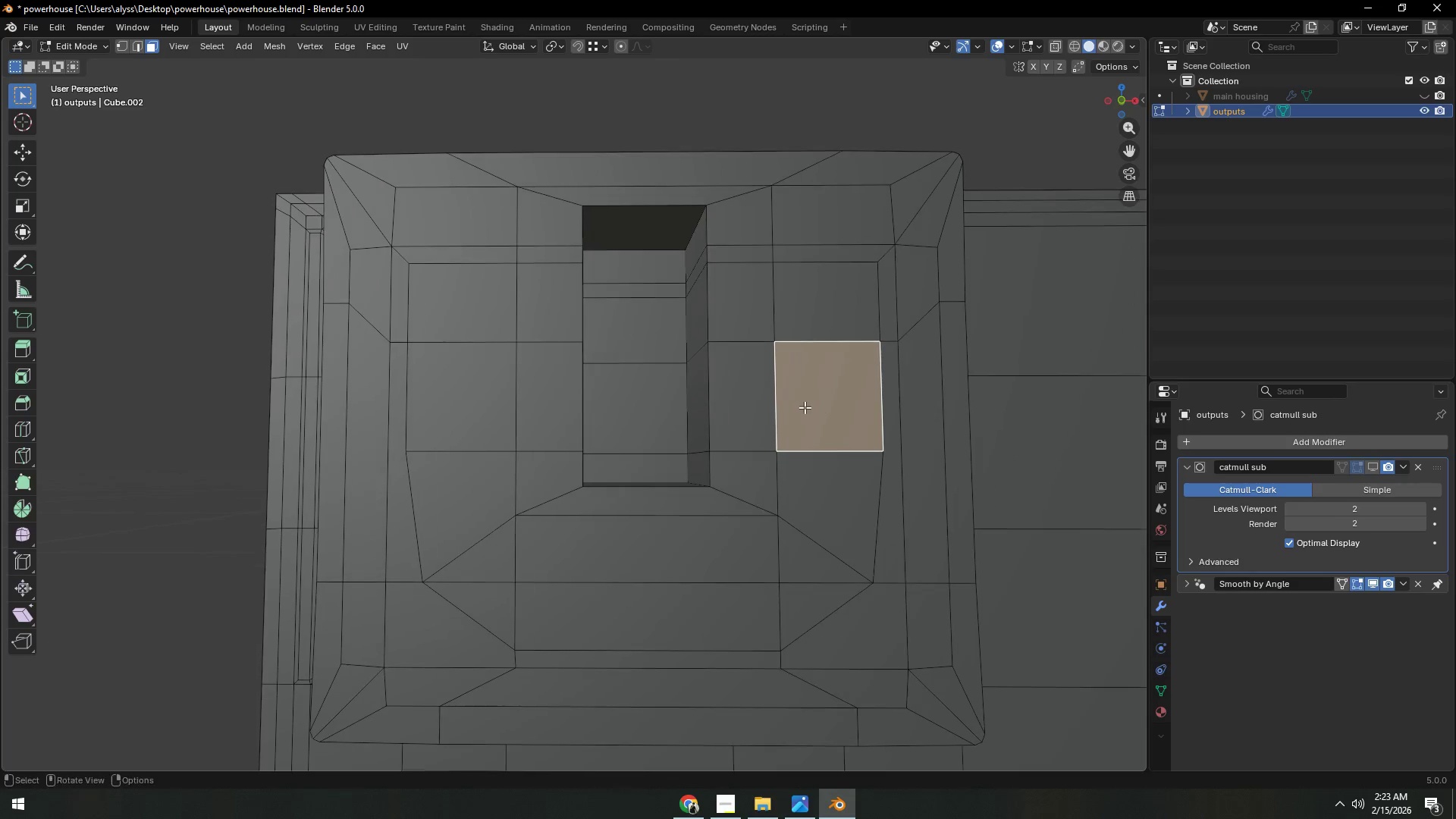 
hold_key(key=ControlLeft, duration=0.95)
left_click([640, 422])
 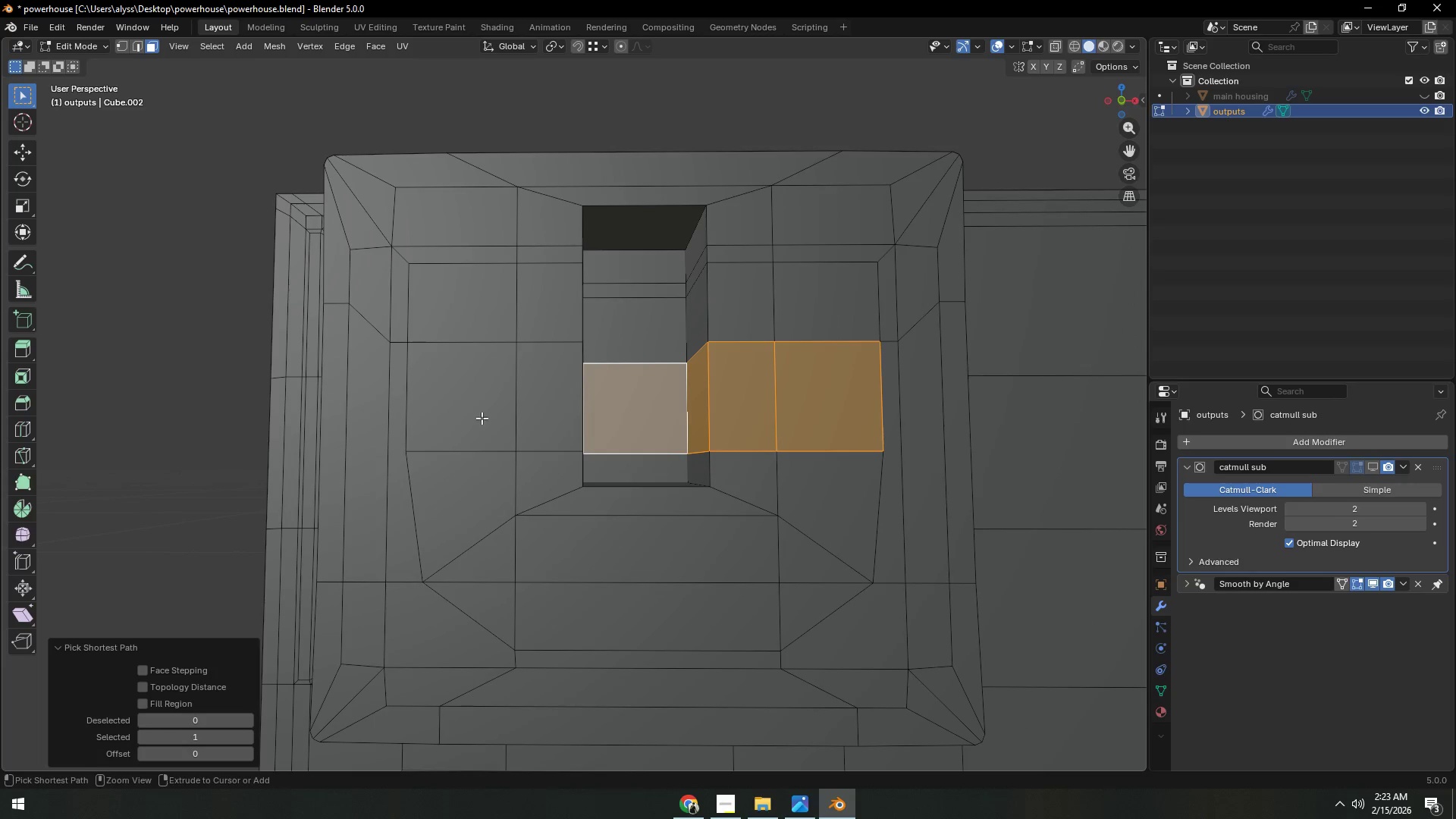 
double_click([465, 416])
 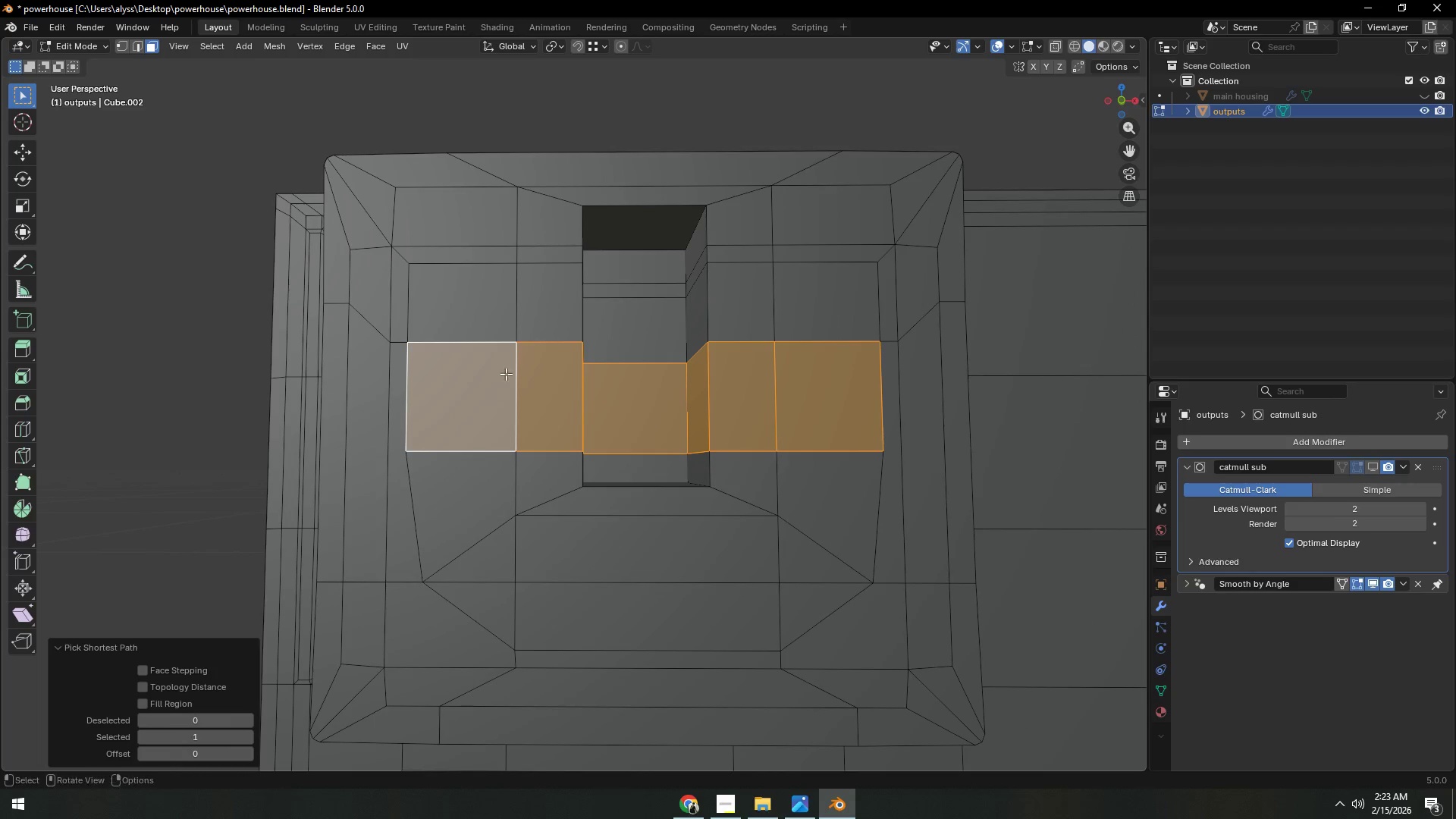 
hold_key(key=ShiftLeft, duration=0.39)
 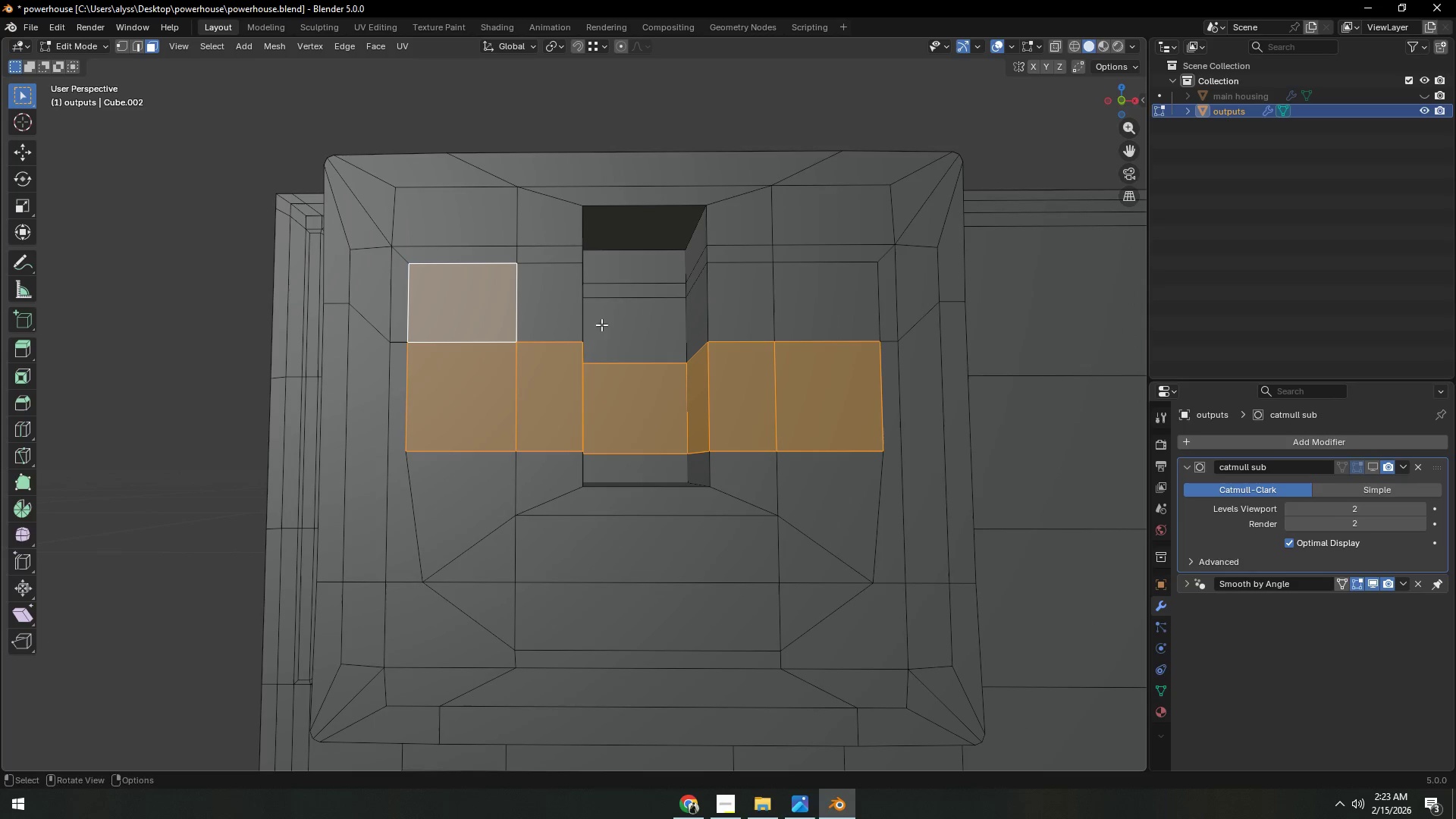 
hold_key(key=ControlLeft, duration=0.81)
triple_click([835, 318])
 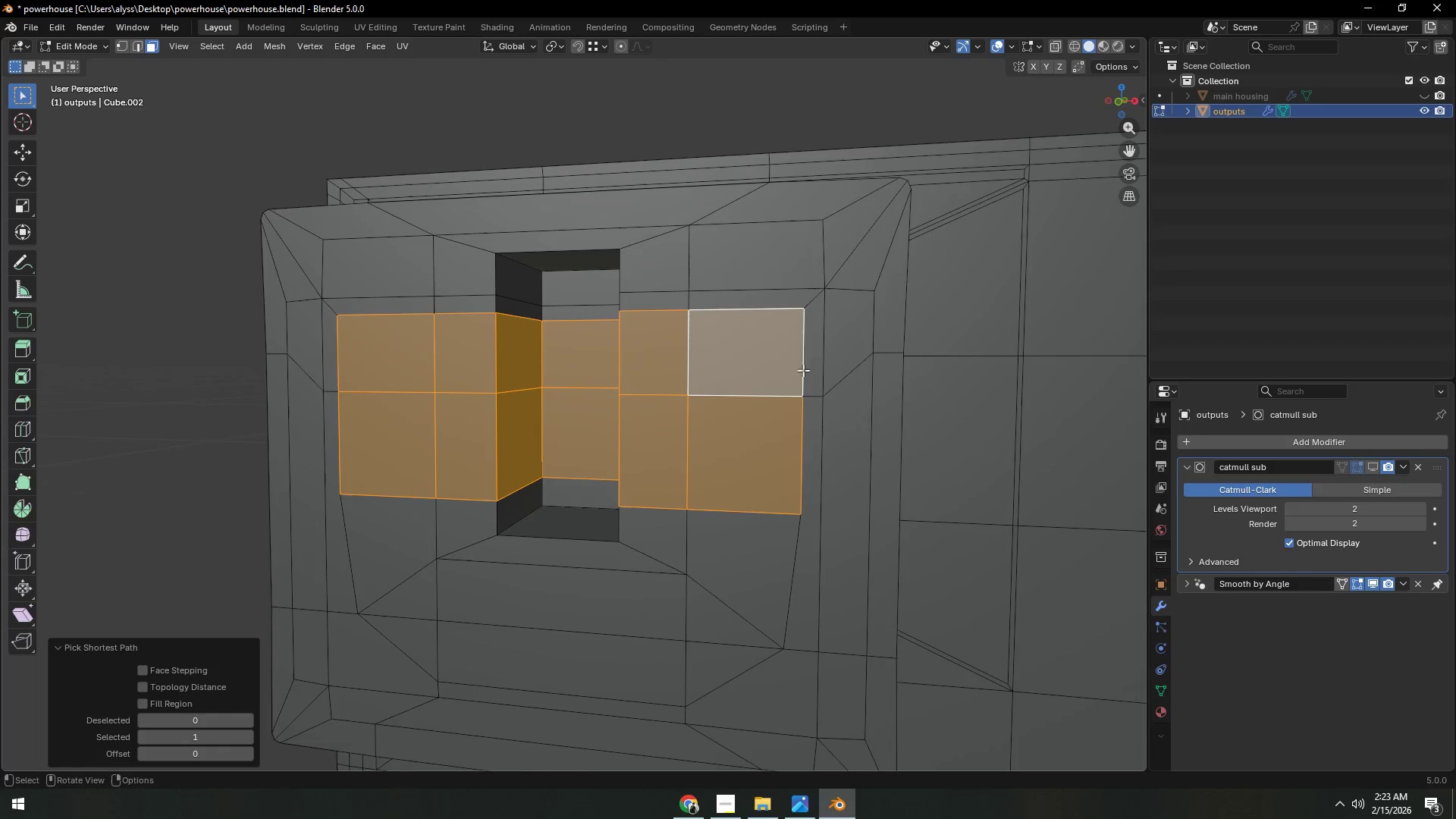 
scroll: coordinate [797, 375], scroll_direction: up, amount: 1.0
 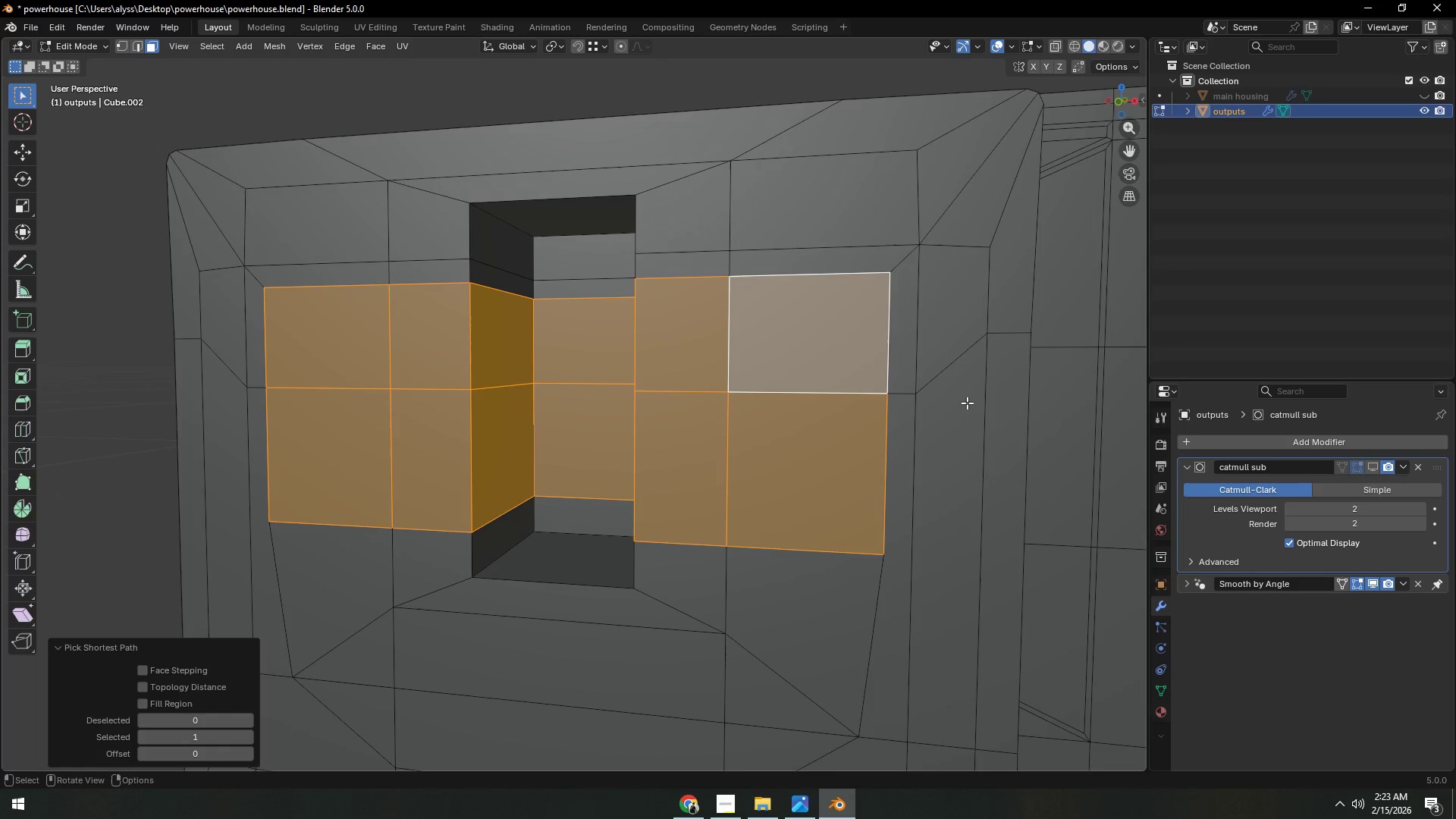 
key(P)
 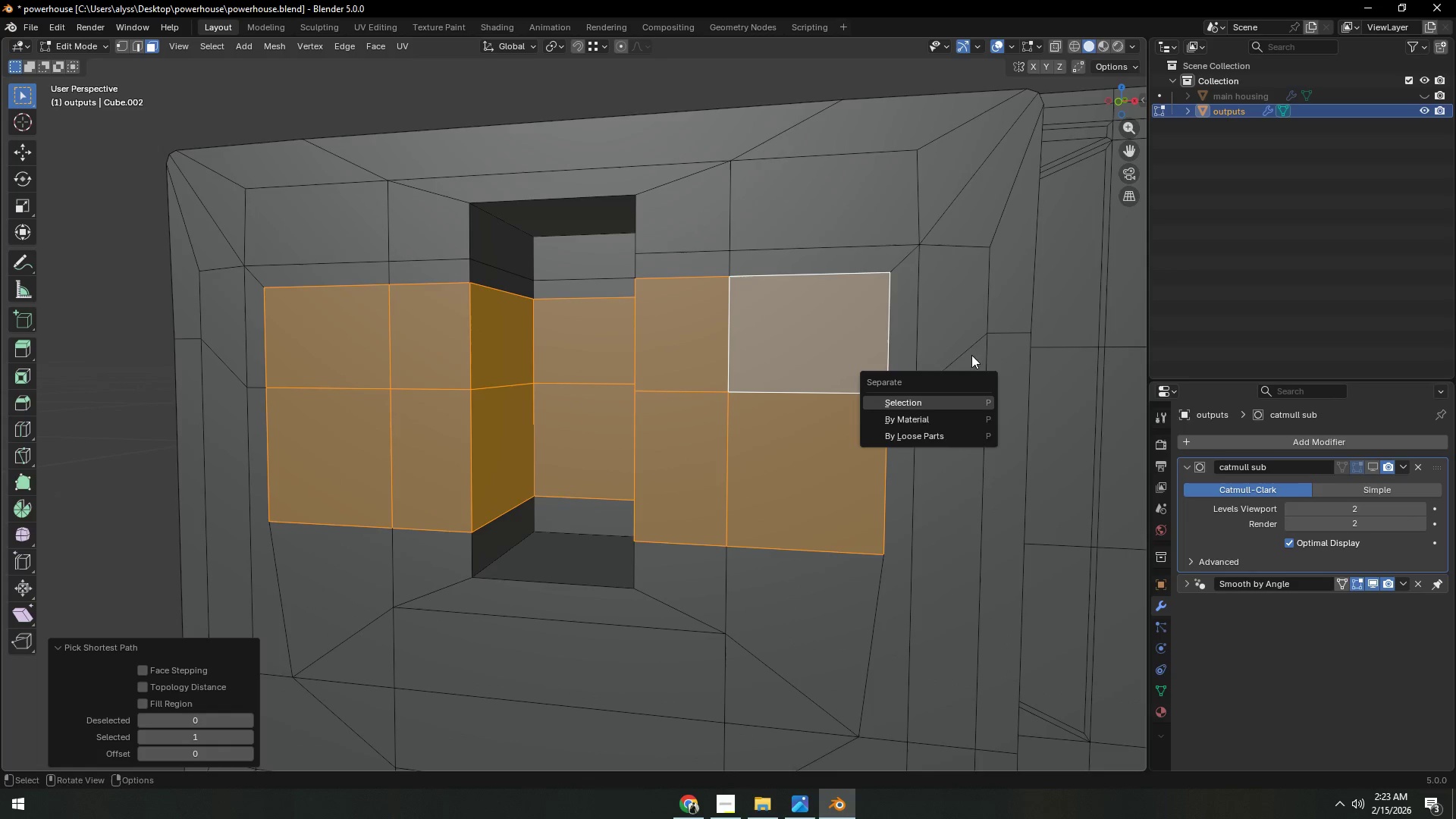 
right_click([974, 340])
 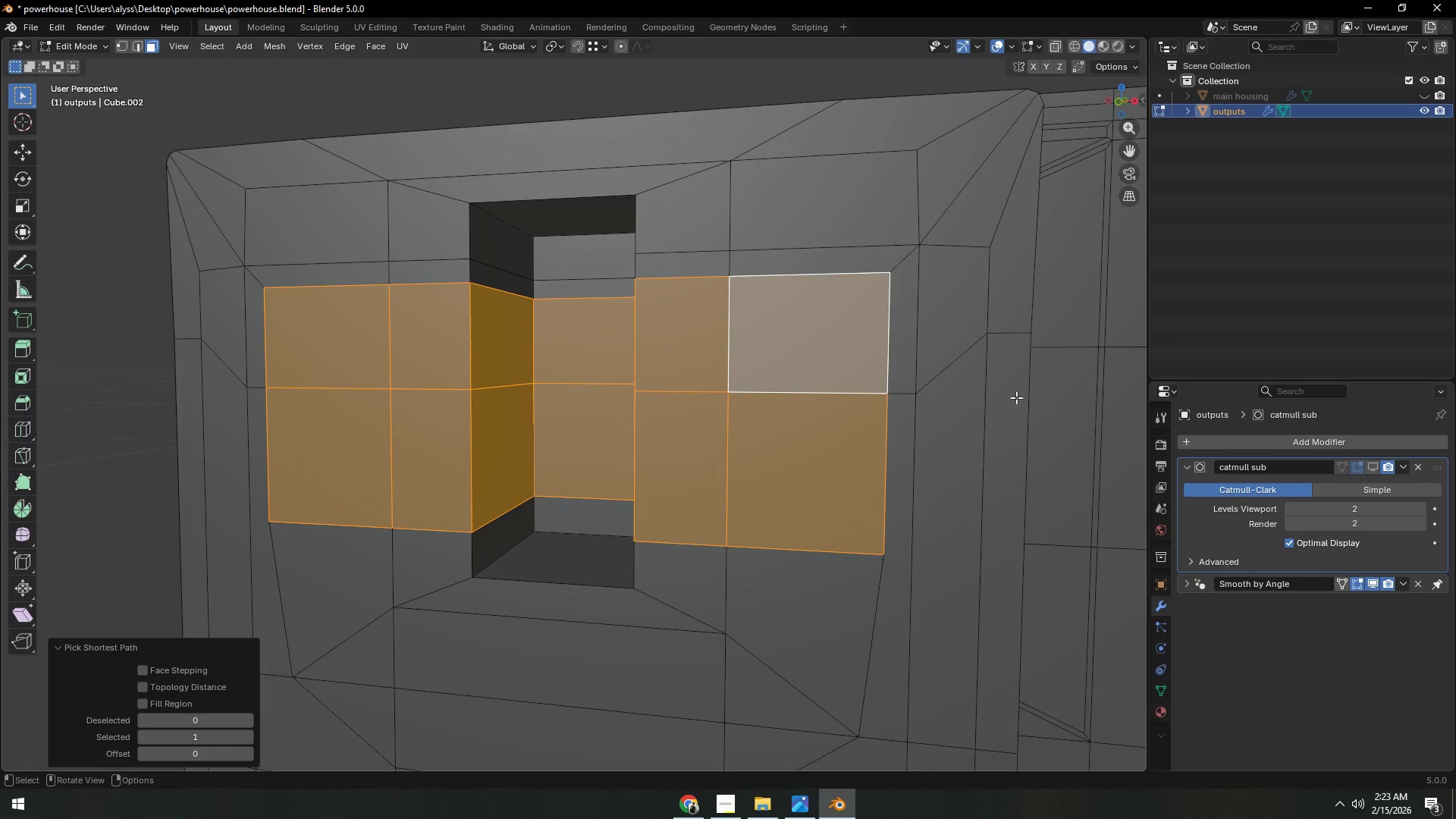 
key(I)
 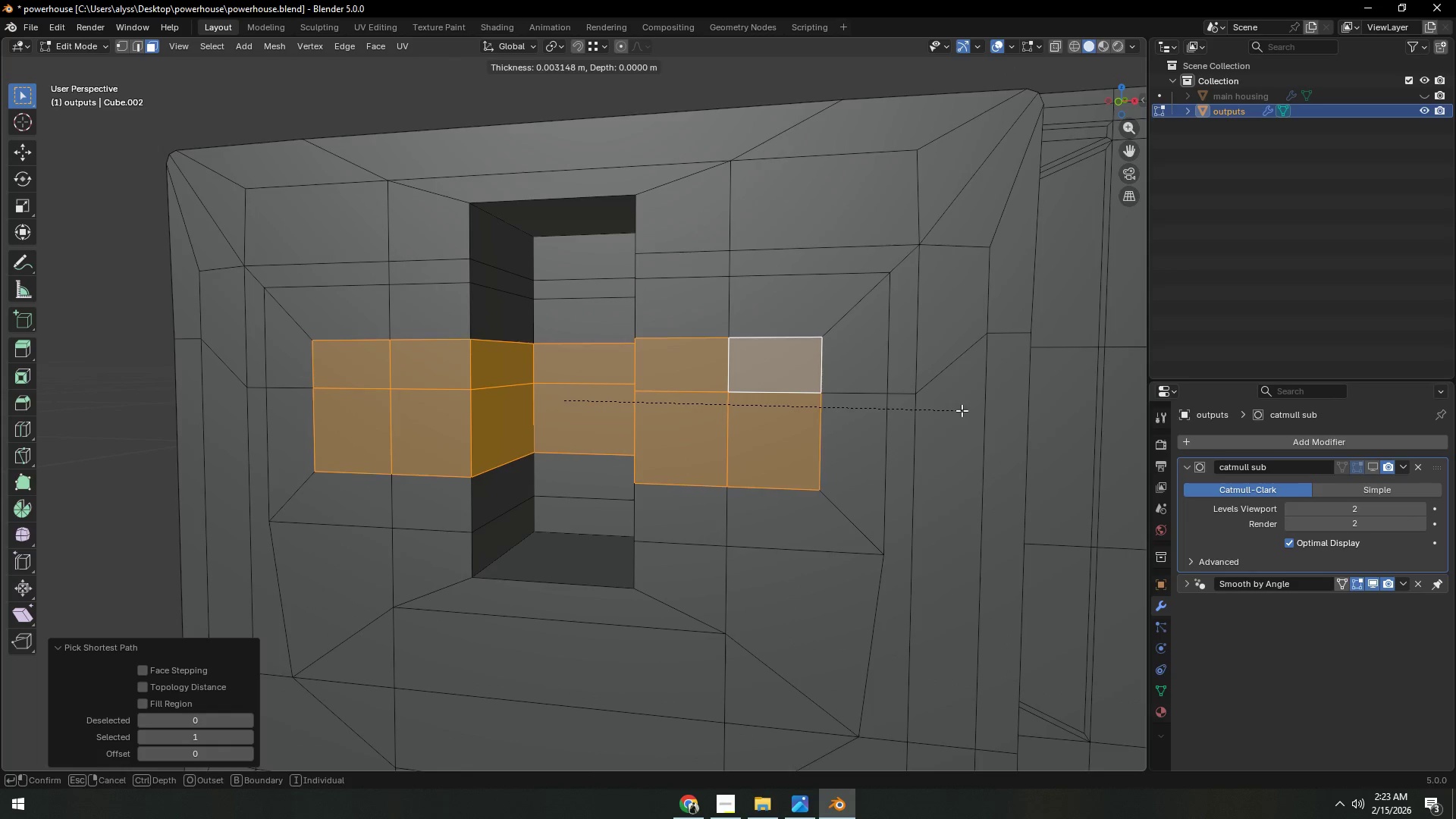 
left_click([954, 412])
 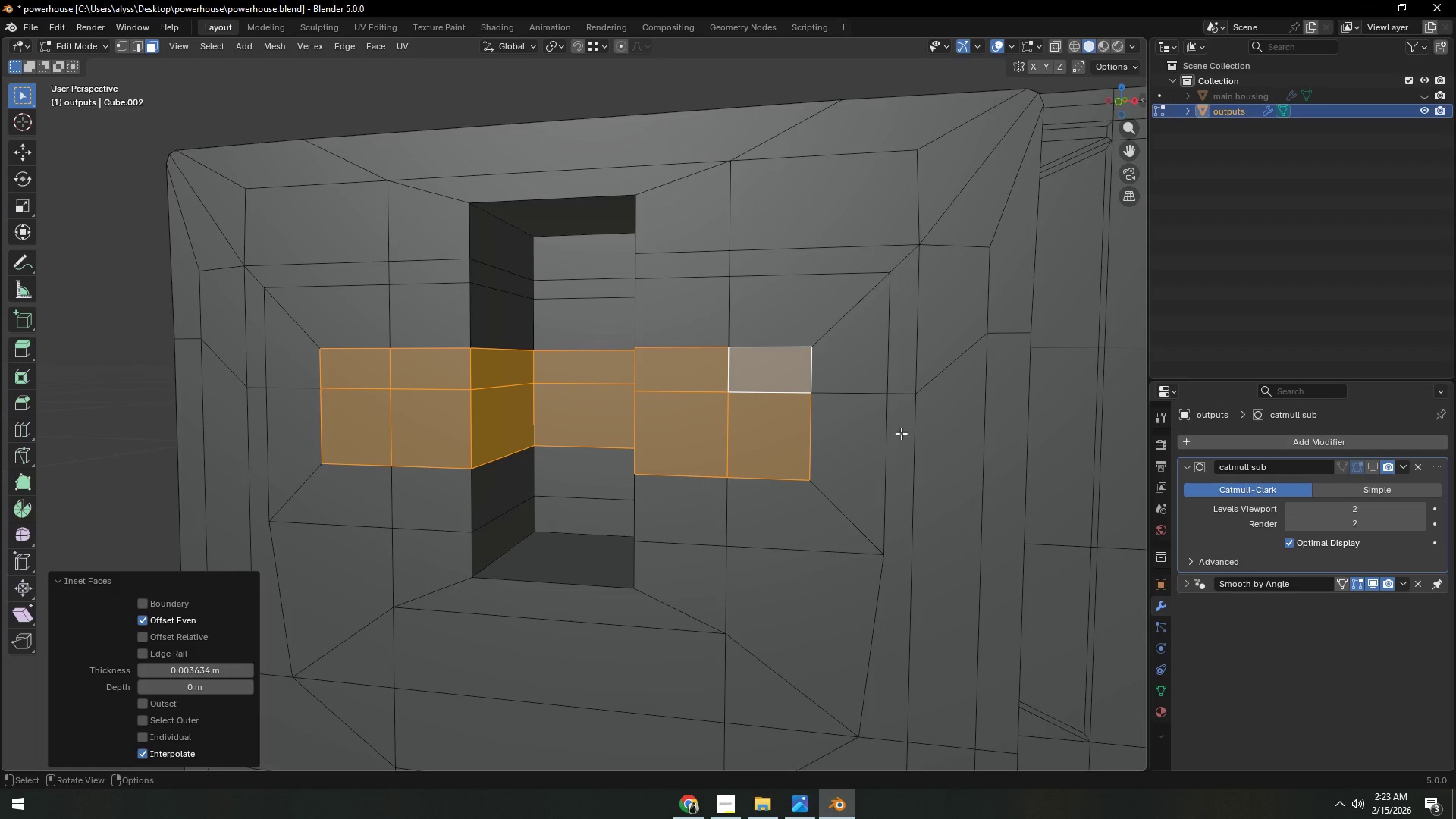 
key(Tab)
 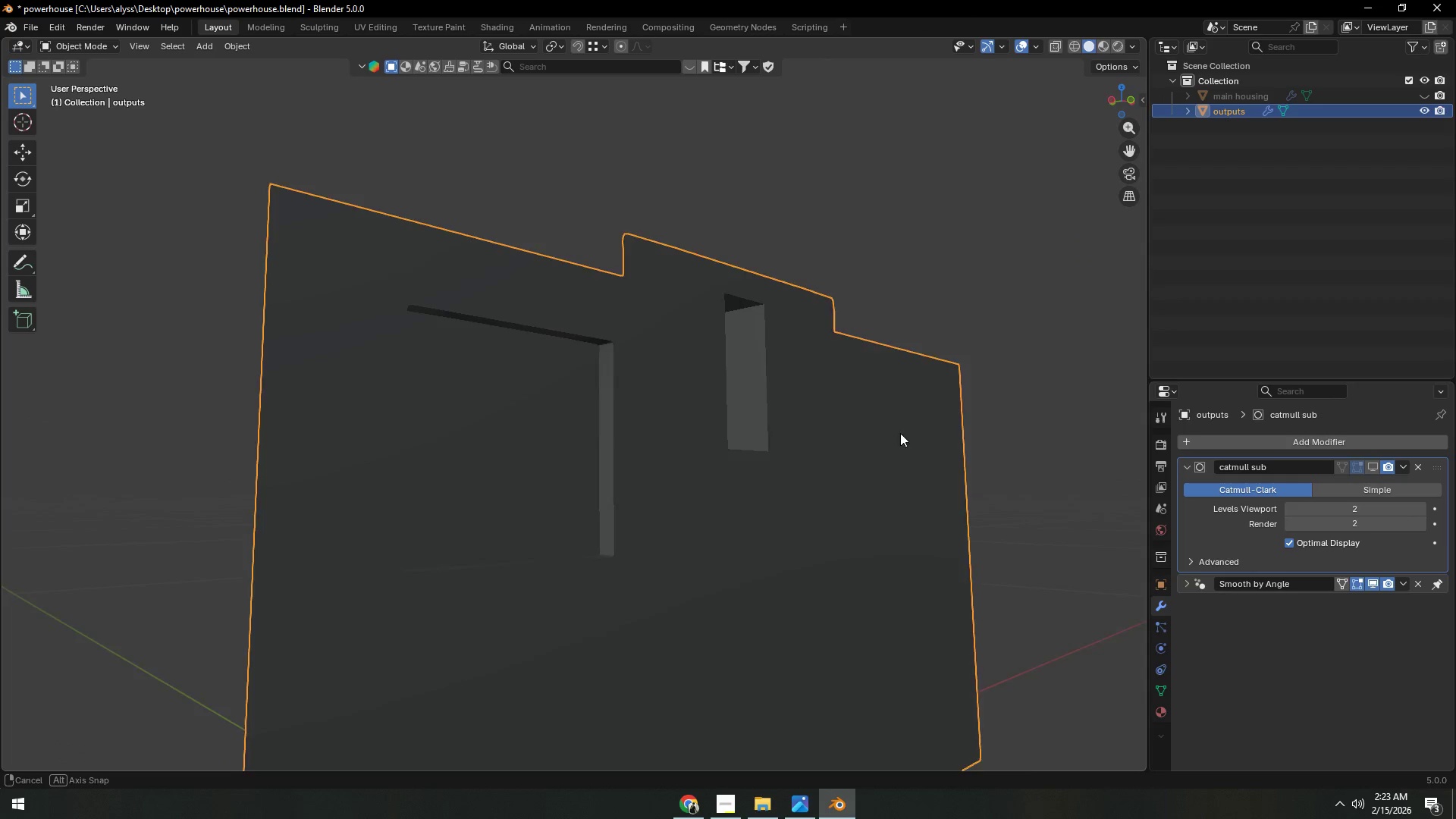 
scroll: coordinate [861, 444], scroll_direction: down, amount: 3.0
 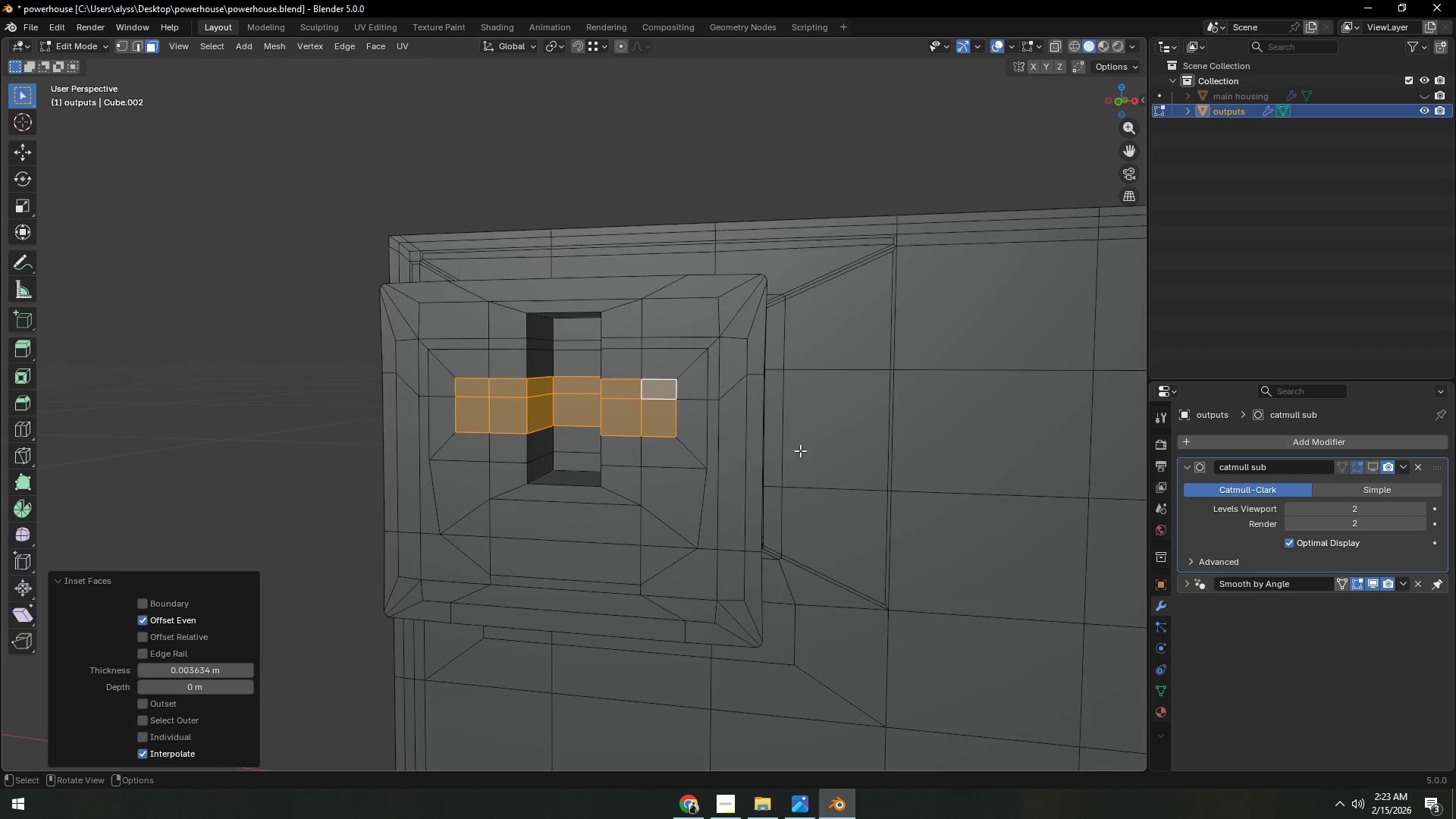 
key(Tab)
 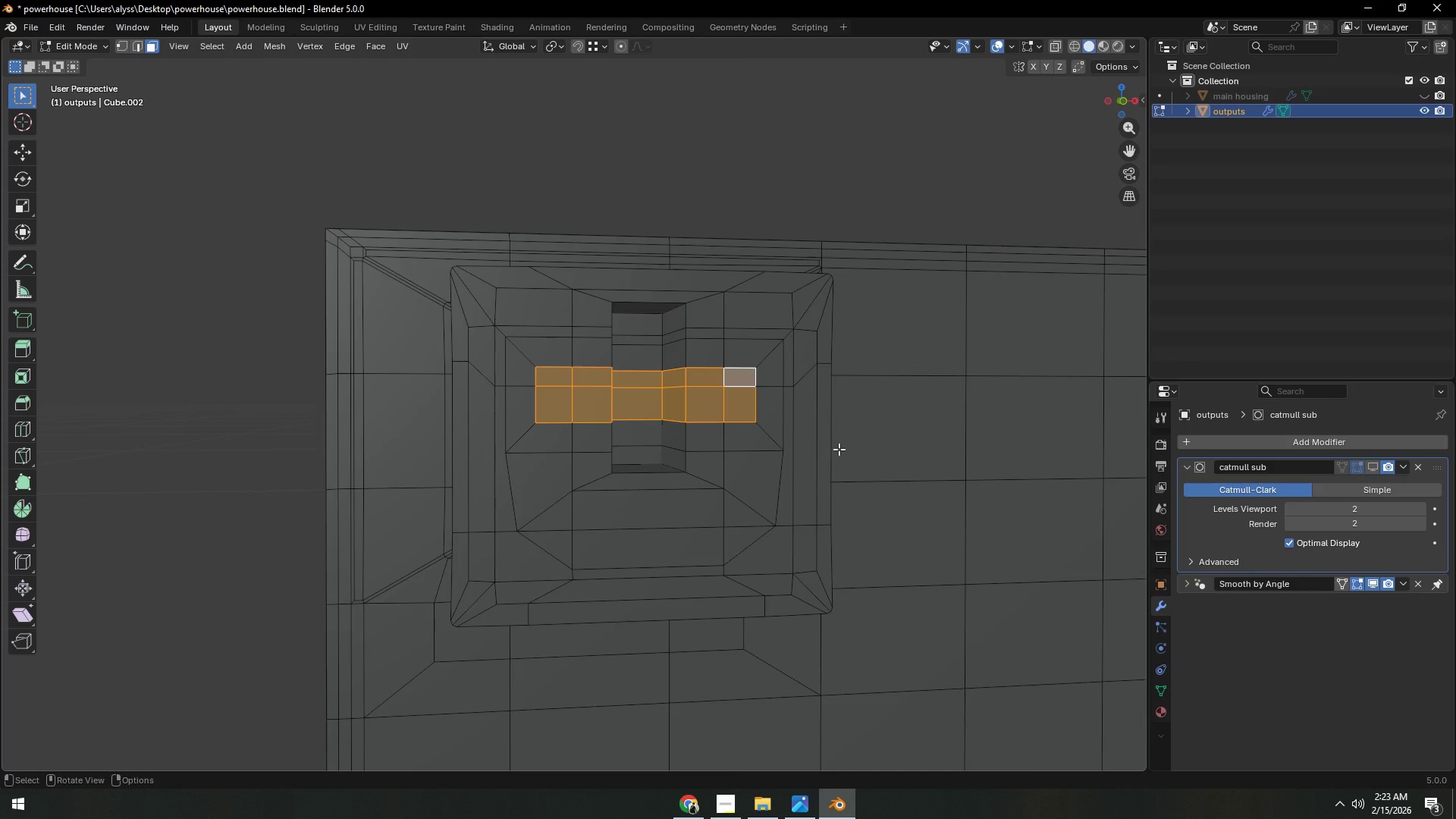 
scroll: coordinate [839, 449], scroll_direction: down, amount: 2.0
 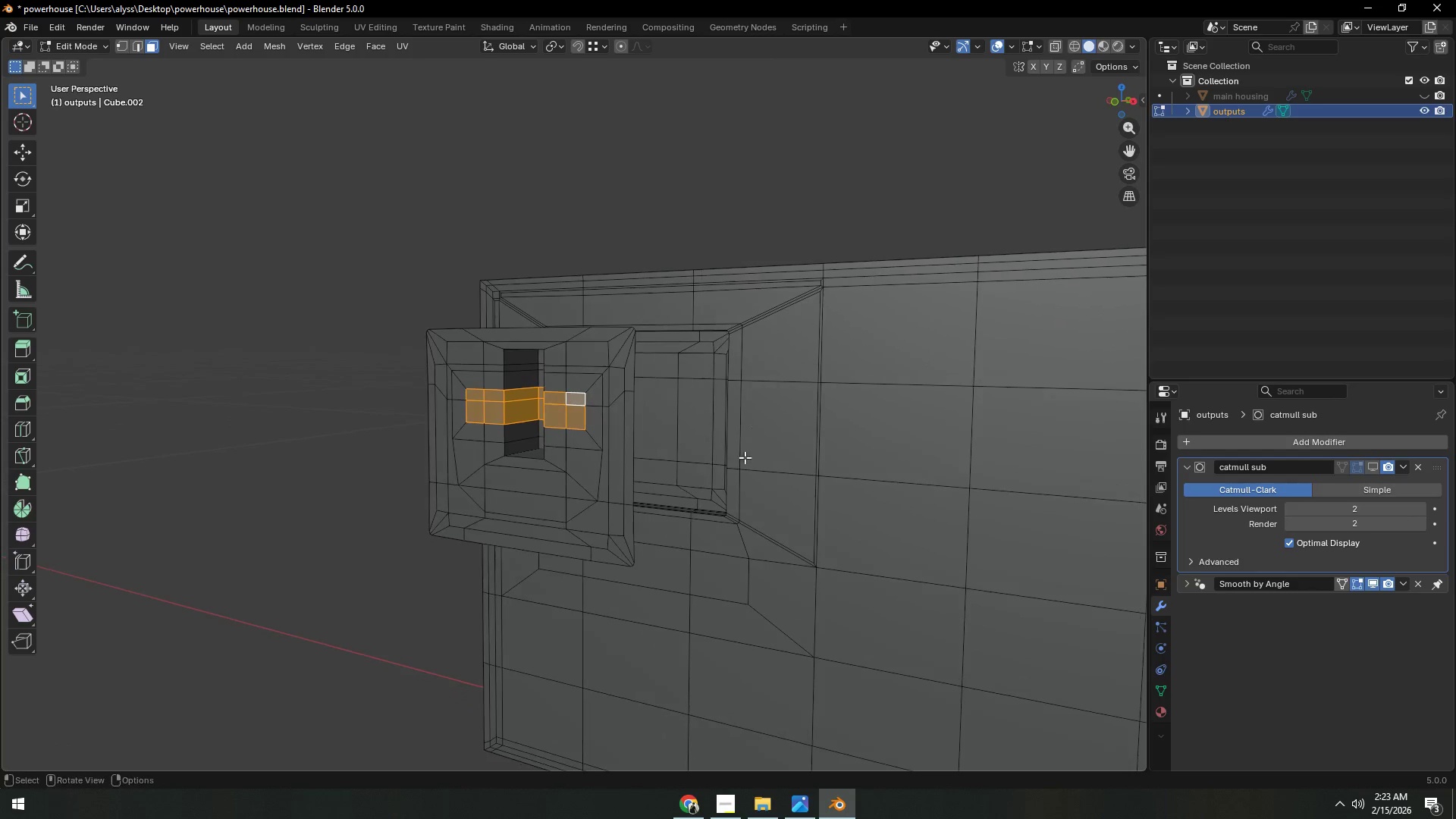 
scroll: coordinate [689, 460], scroll_direction: up, amount: 2.0
 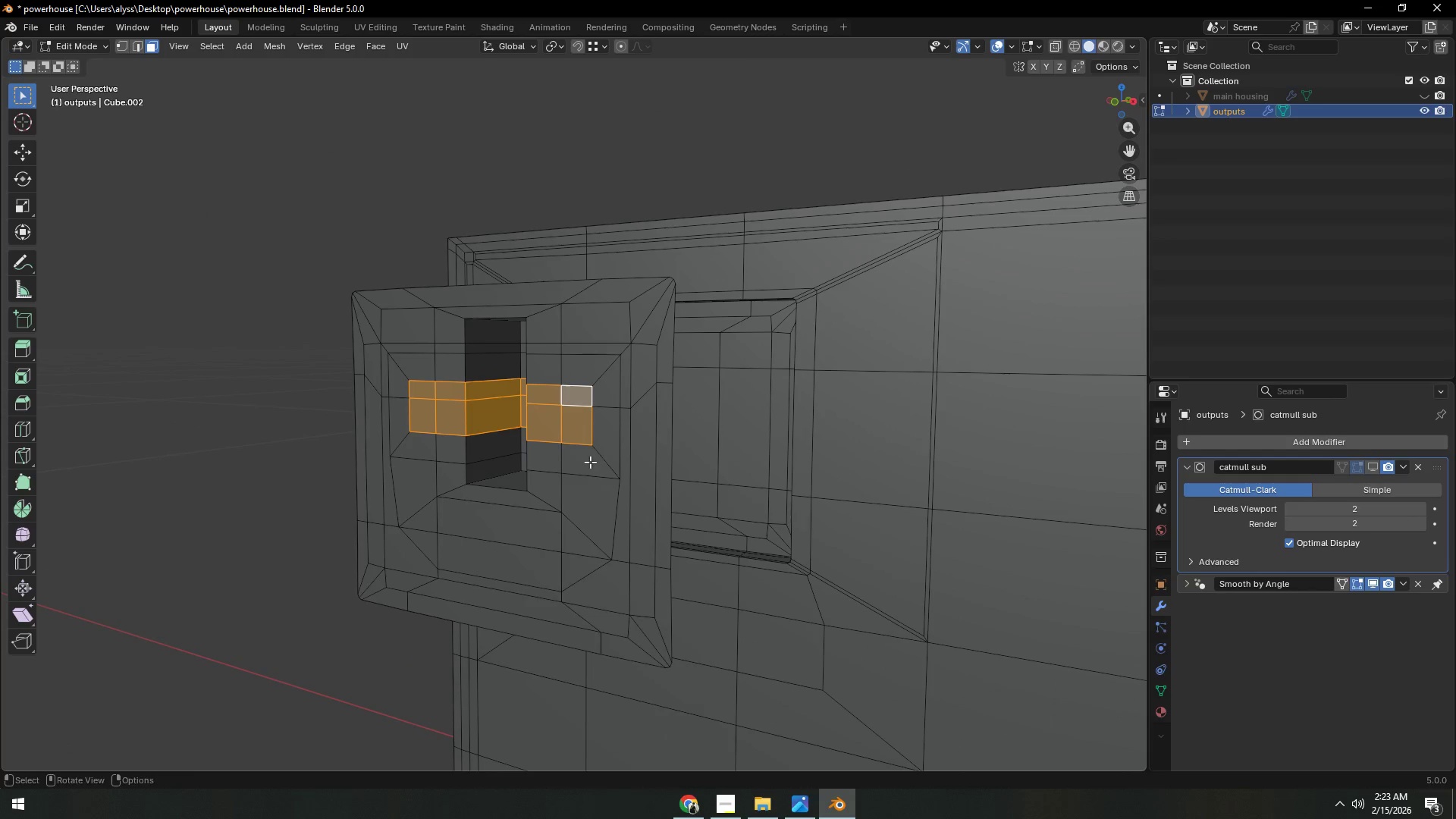 
key(Shift+ShiftLeft)
 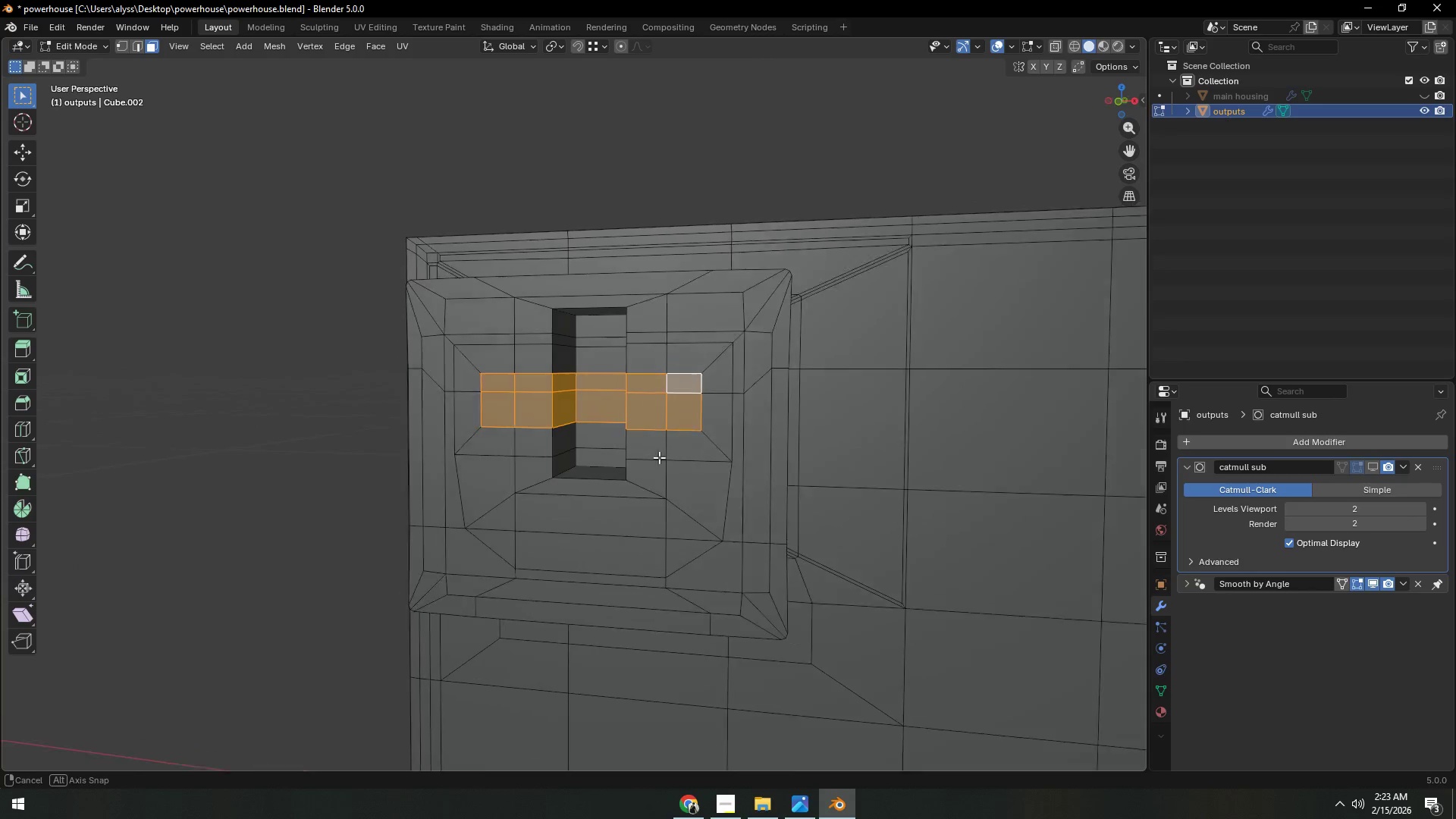 
key(Shift+ShiftLeft)
 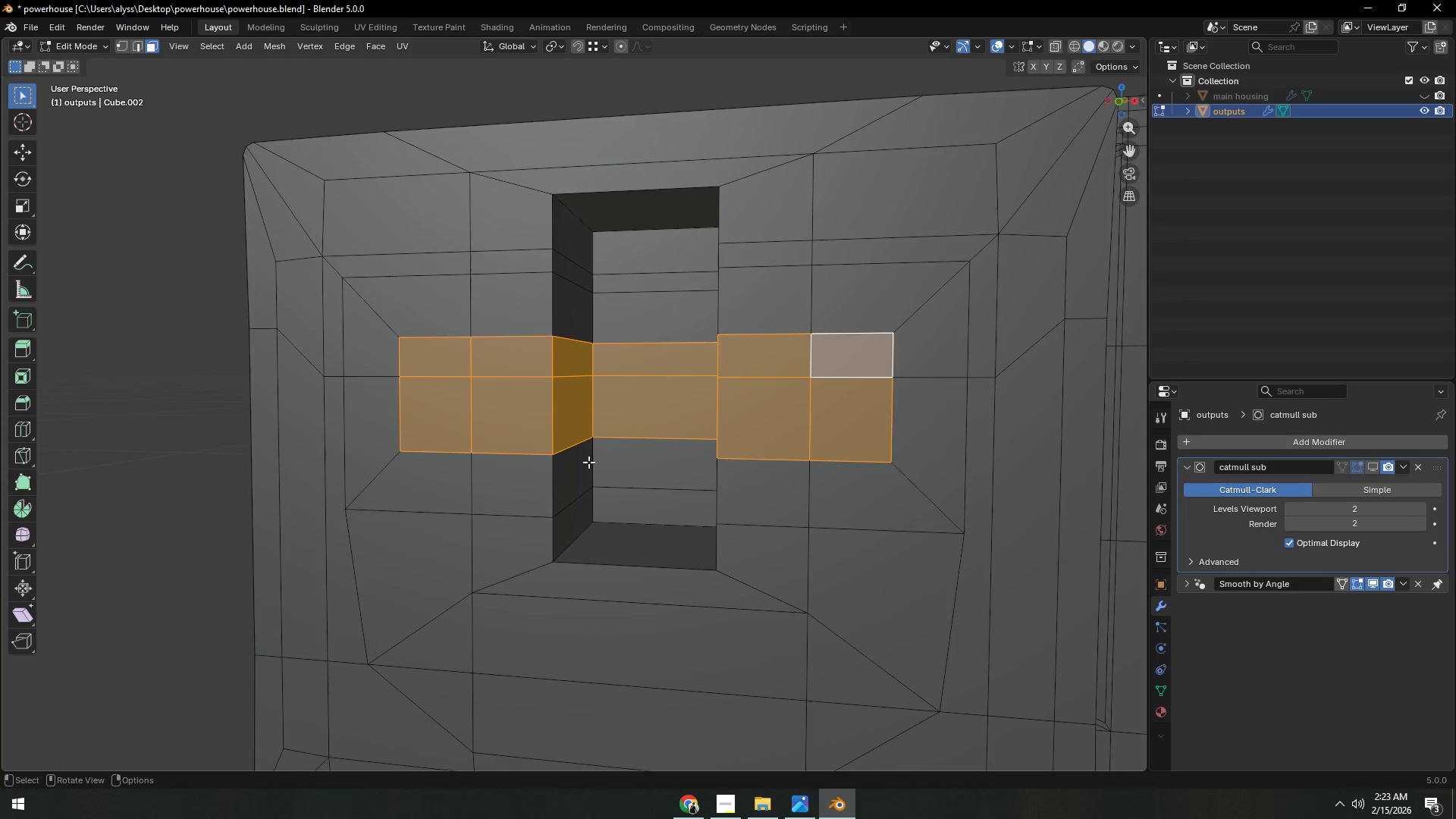 
scroll: coordinate [667, 457], scroll_direction: up, amount: 3.0
 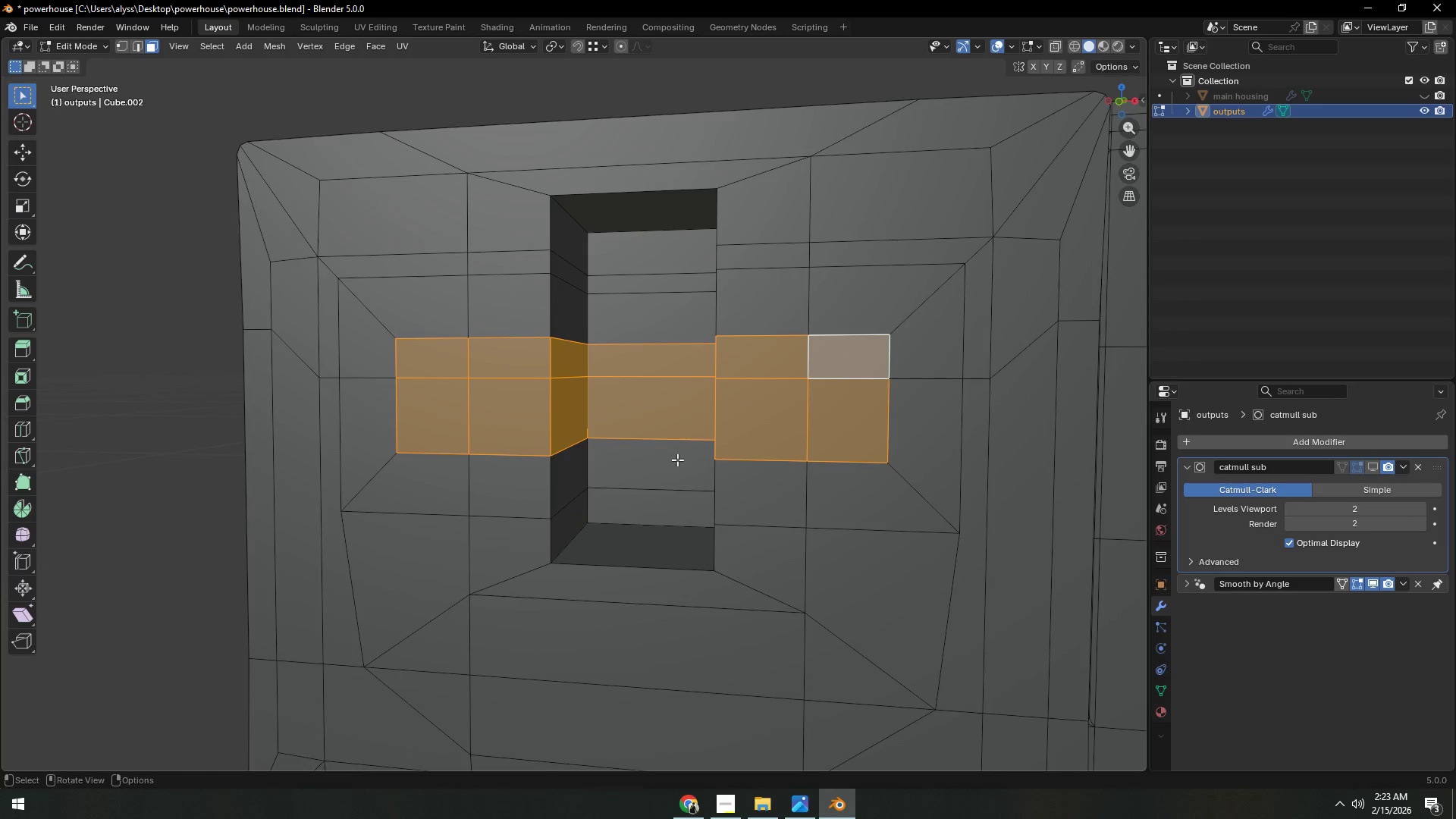 
left_click([573, 453])
 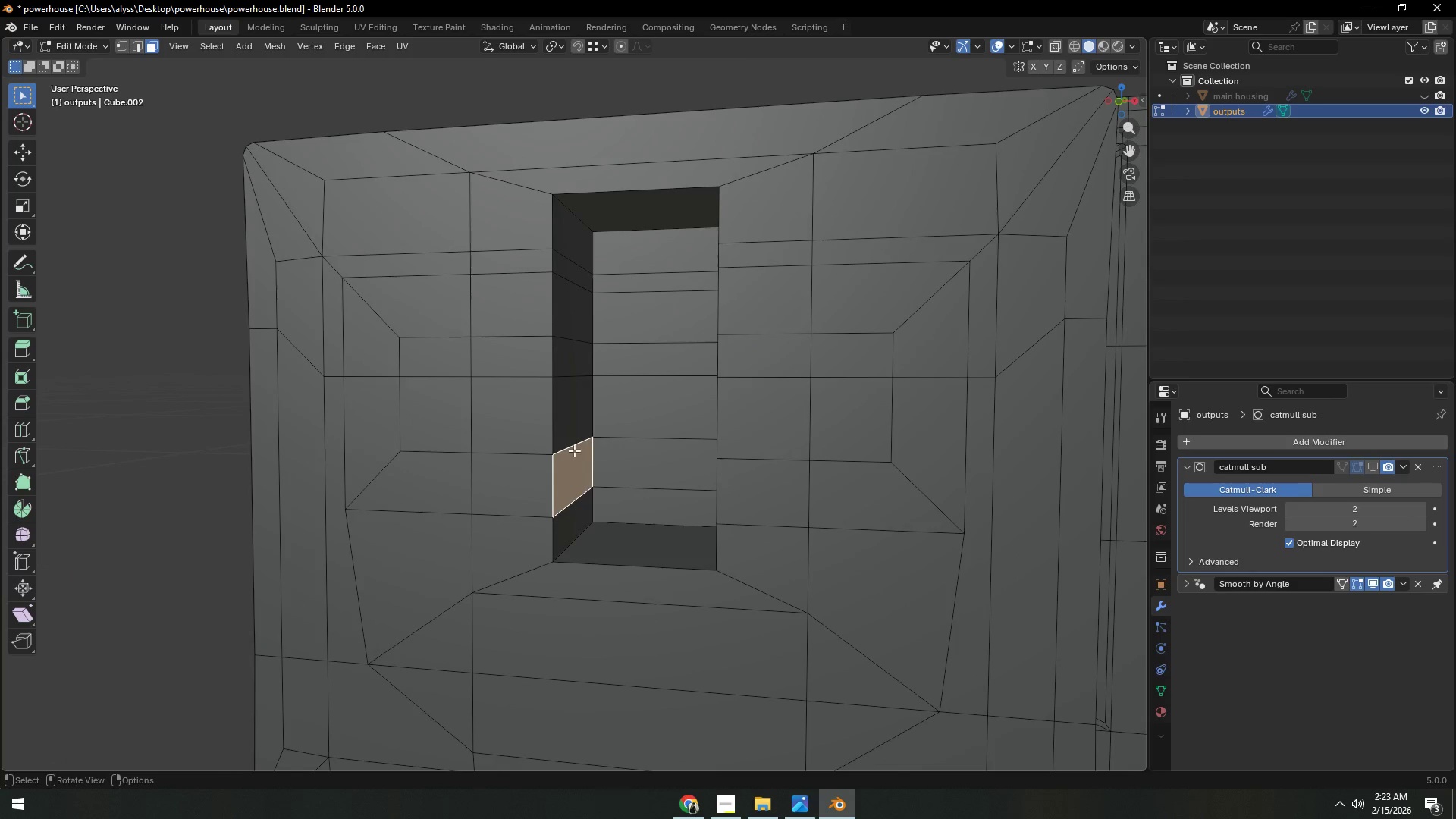 
key(2)
 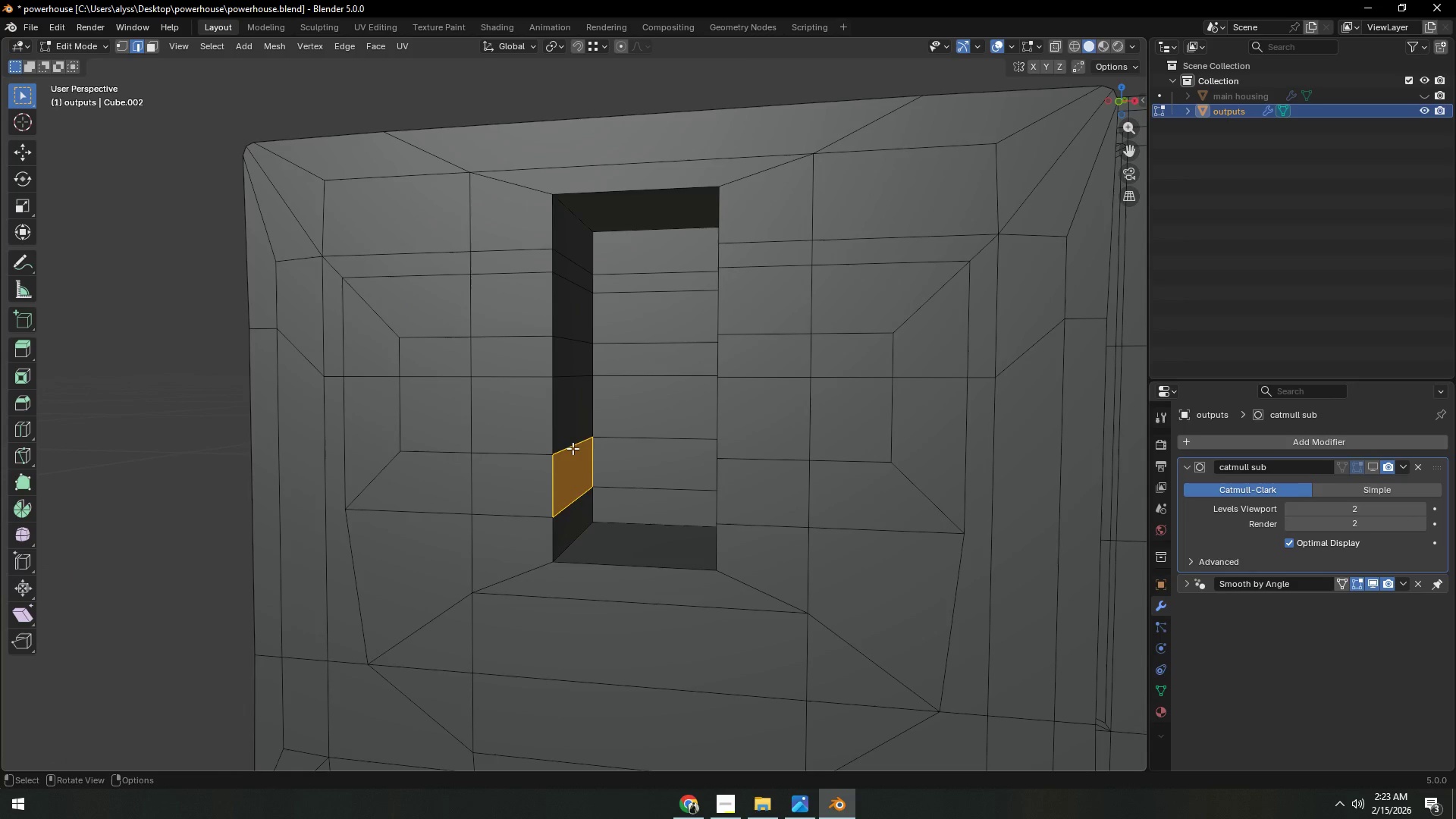 
left_click([573, 448])
 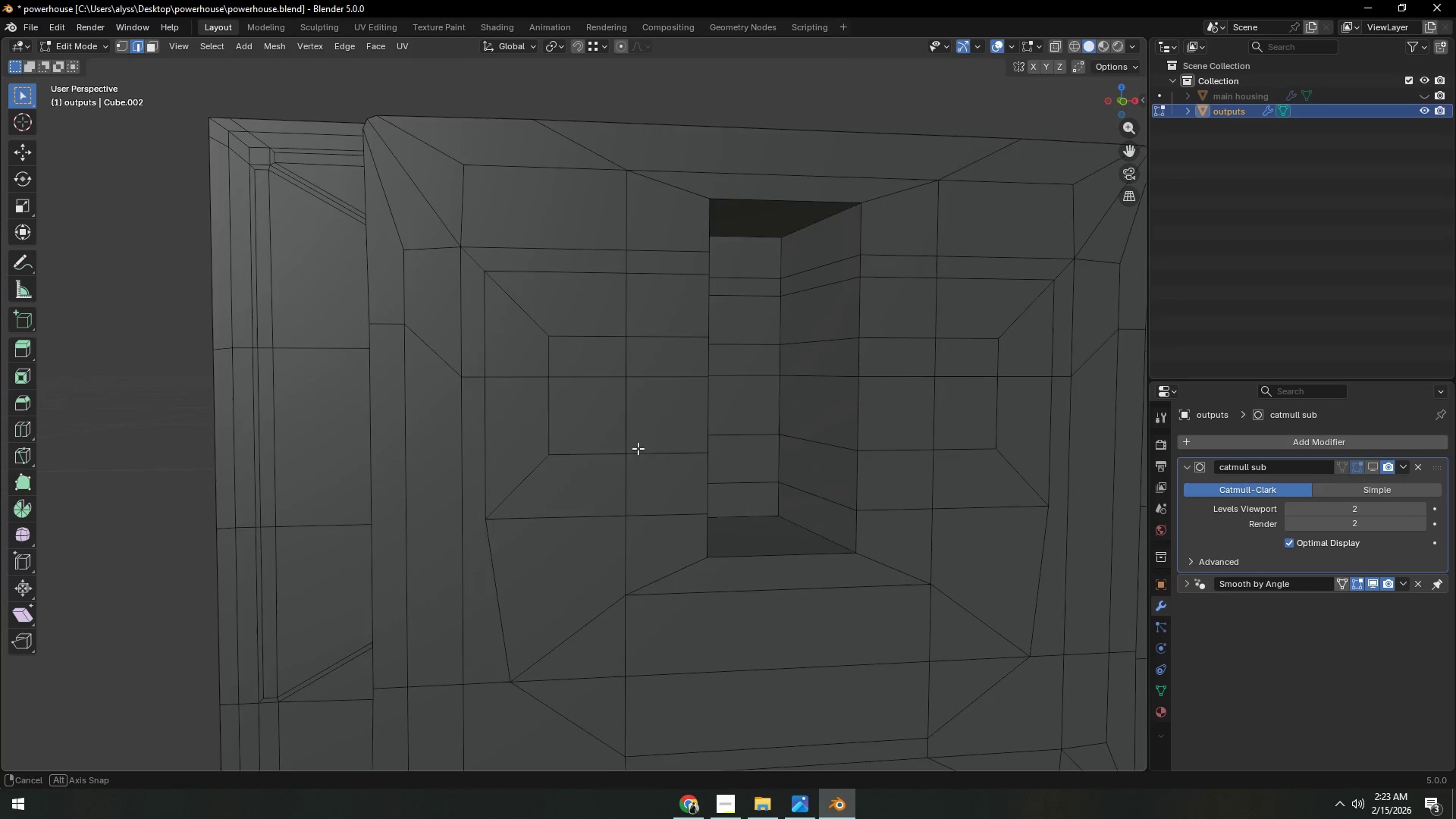 
hold_key(key=ShiftLeft, duration=0.62)
left_click([798, 442])
 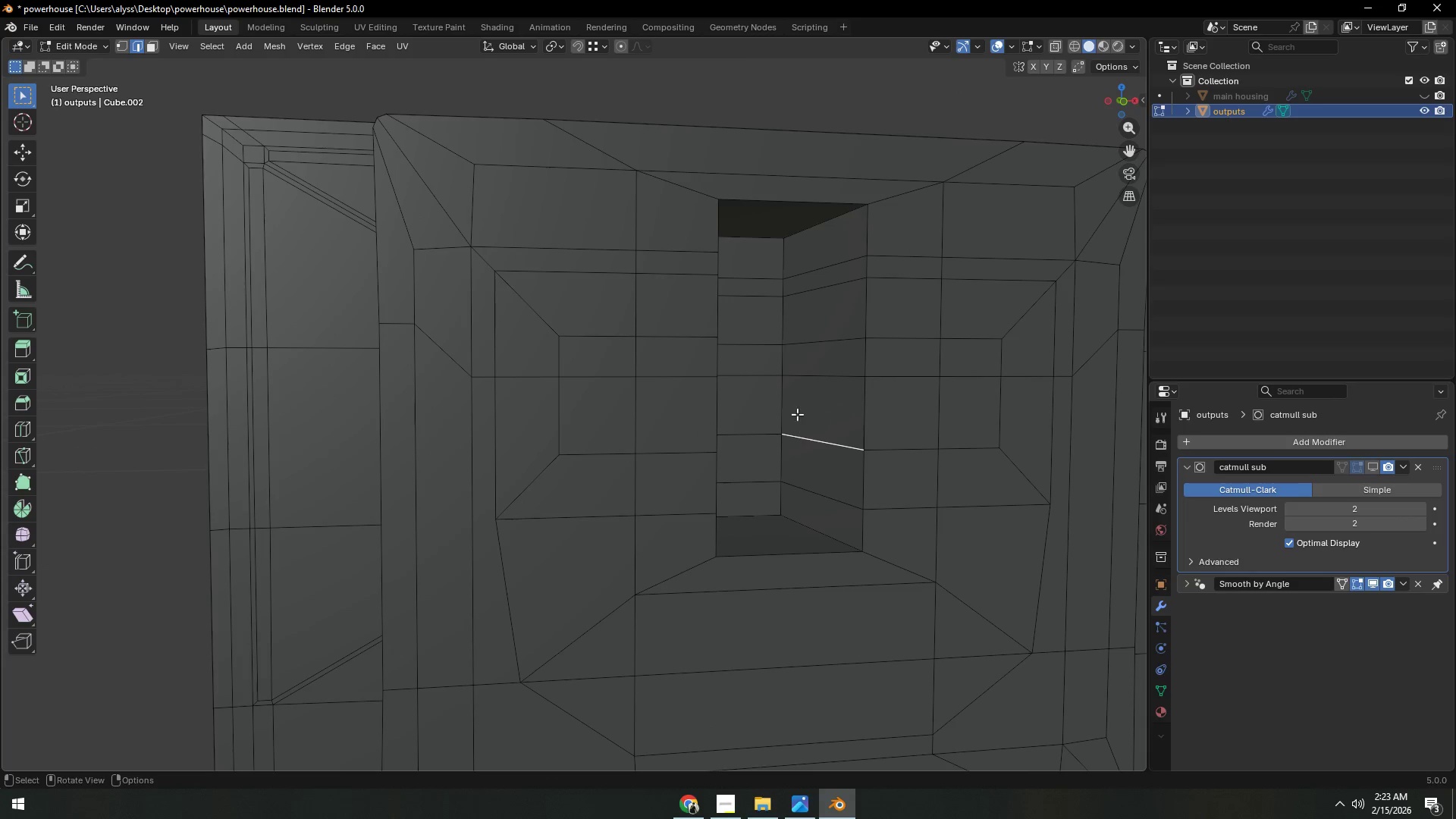 
hold_key(key=ShiftLeft, duration=1.5)
 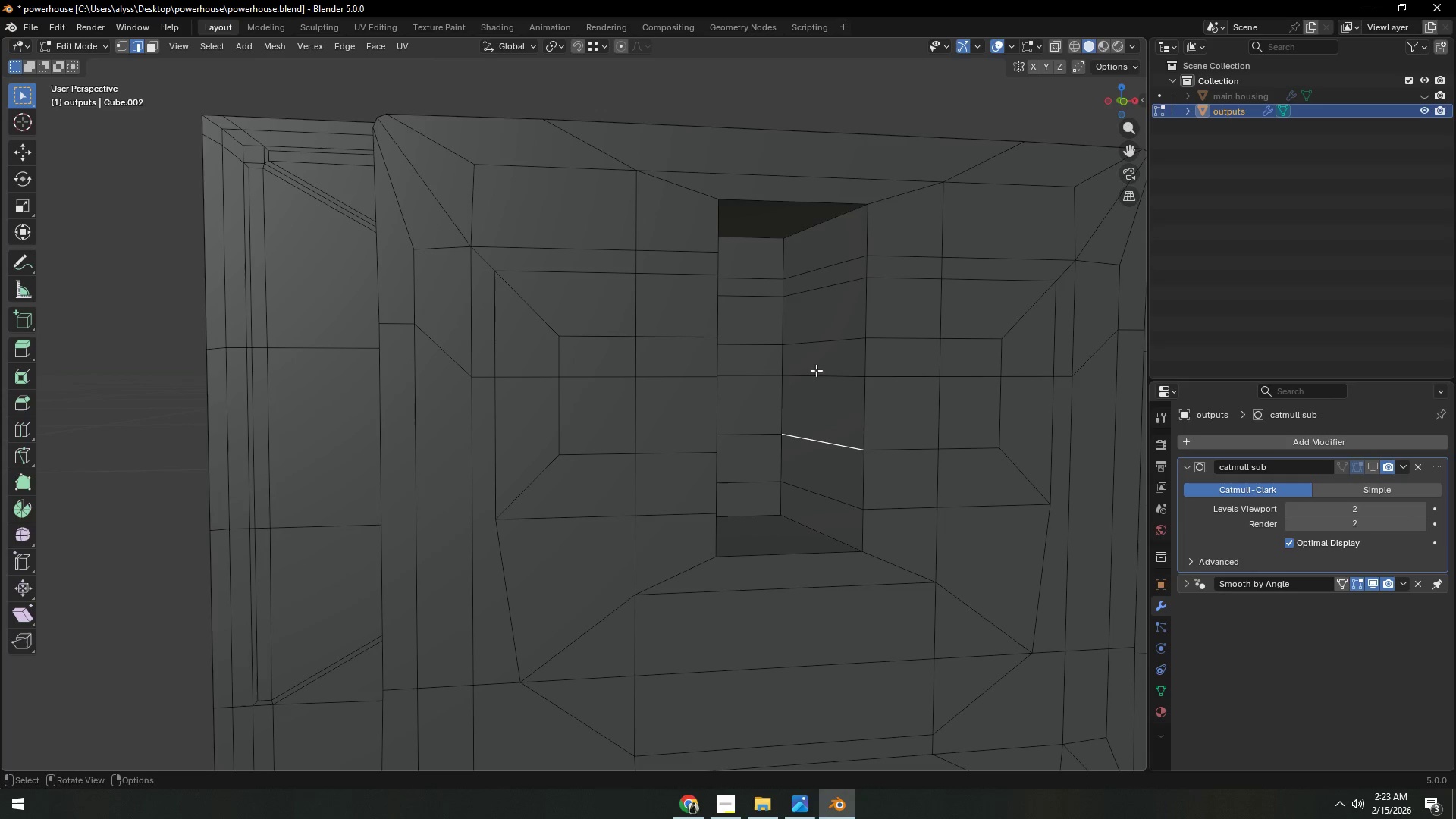 
hold_key(key=ShiftLeft, duration=0.5)
 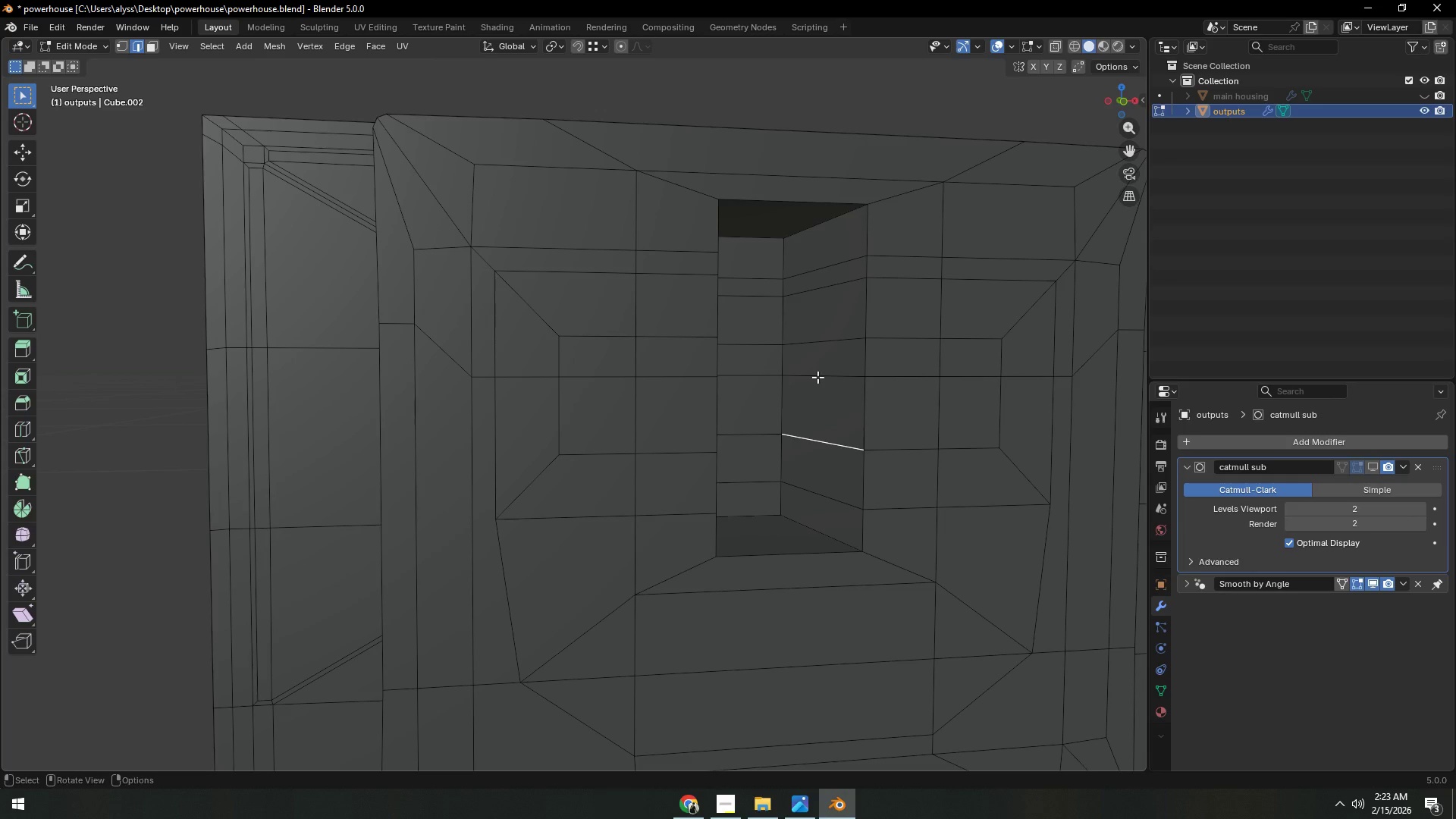 
key(Alt+AltLeft)
 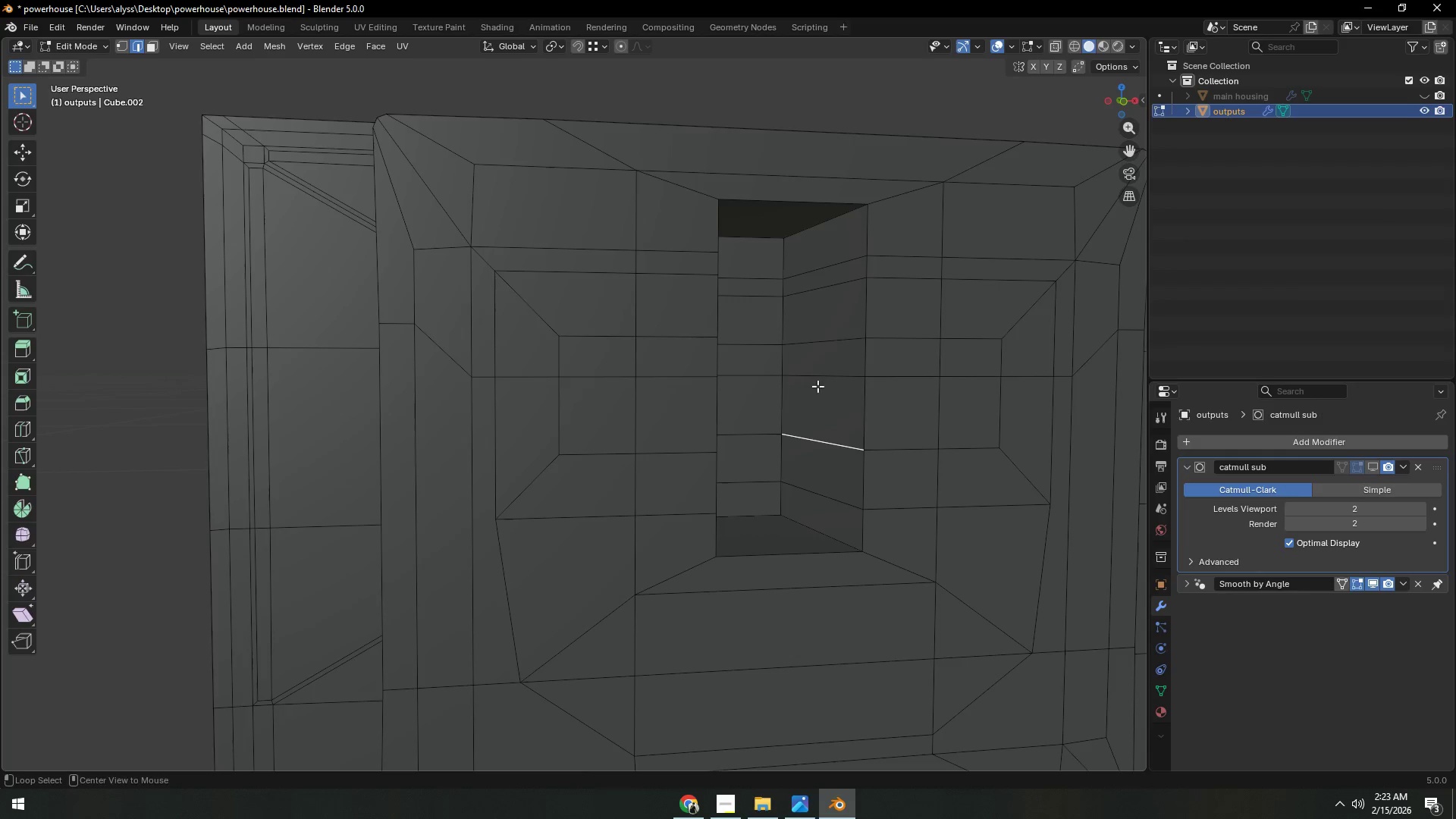 
key(Alt+Tab)
 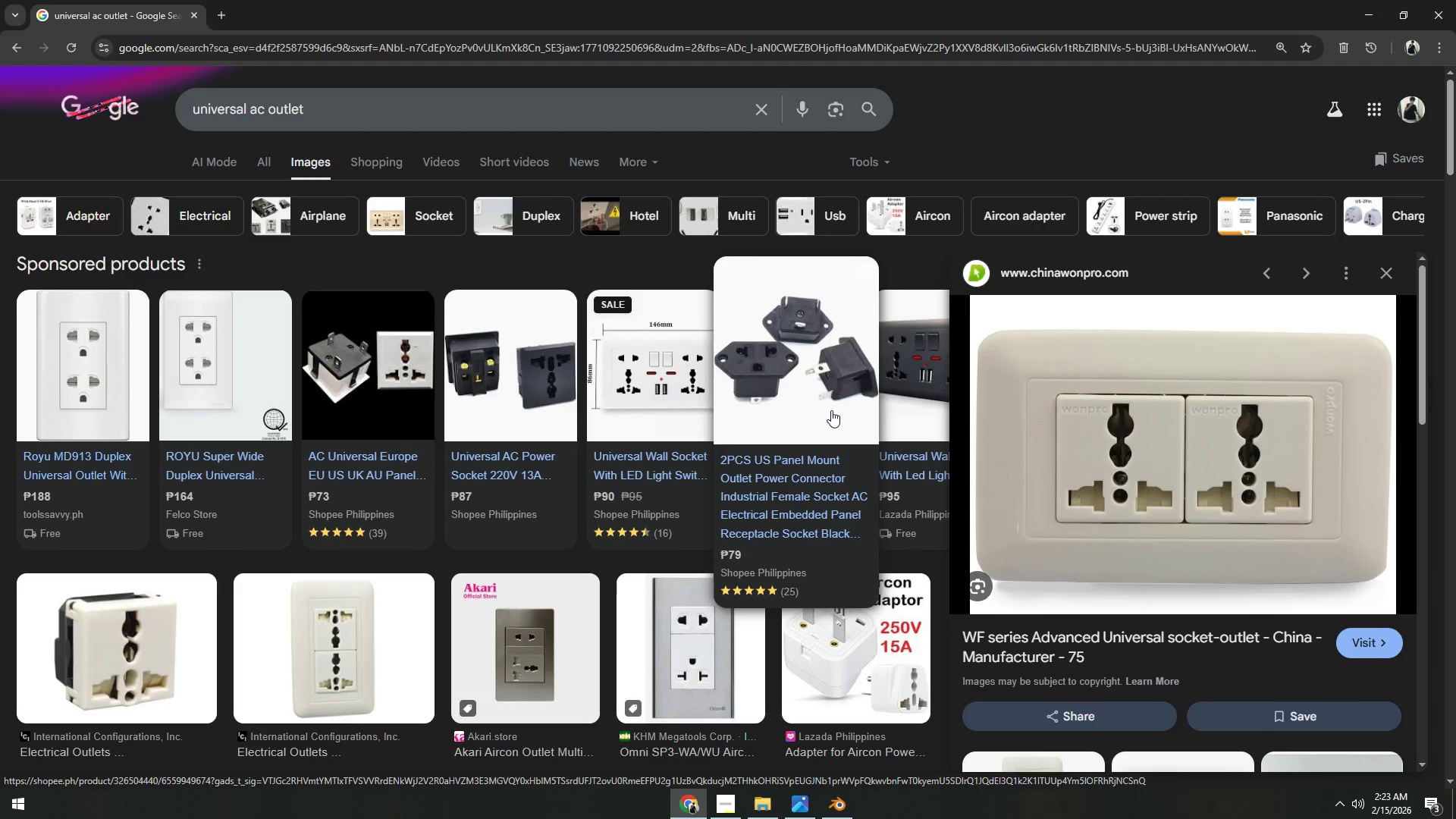 
key(Alt+AltLeft)
 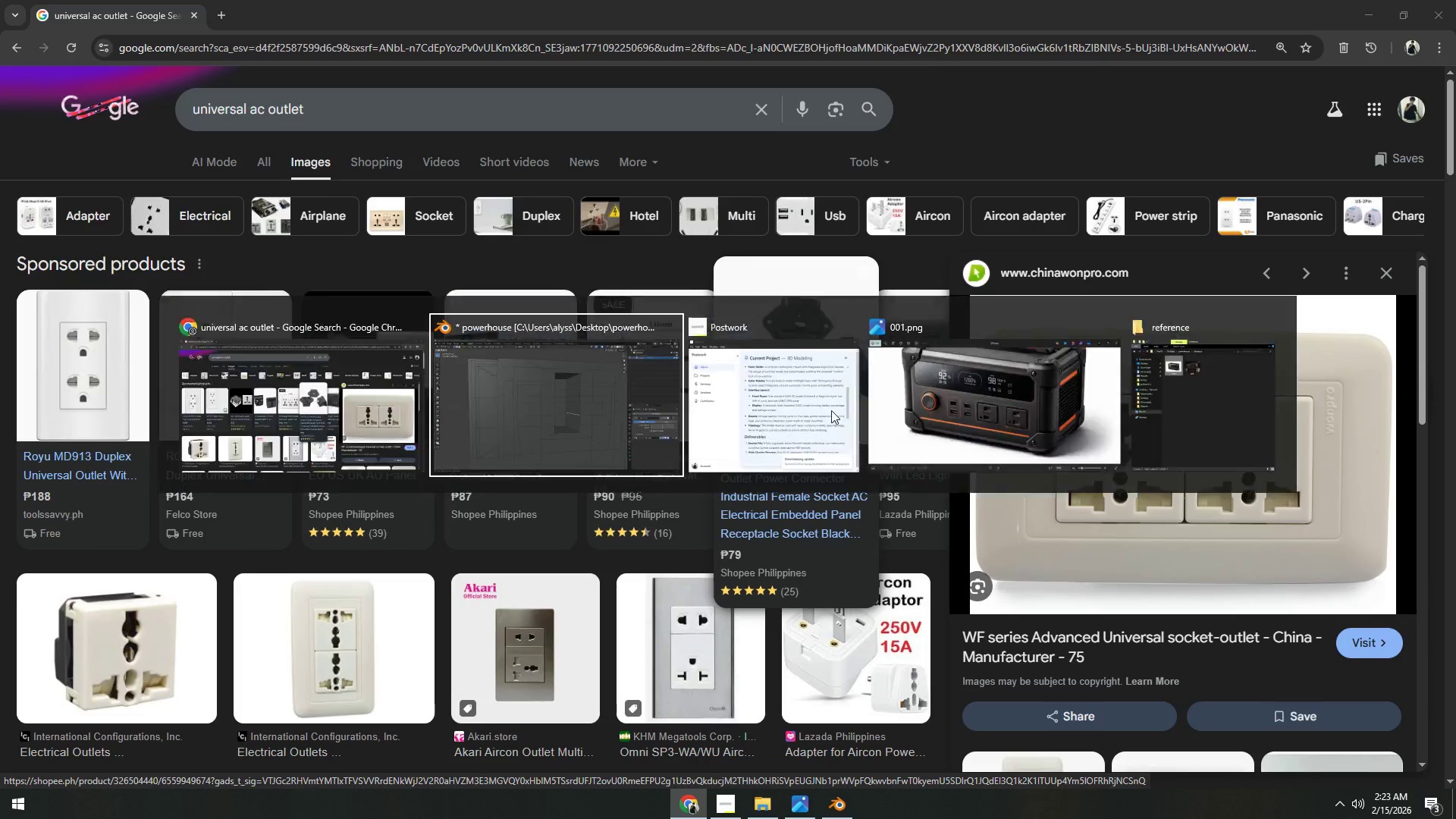 
key(Alt+Tab)
 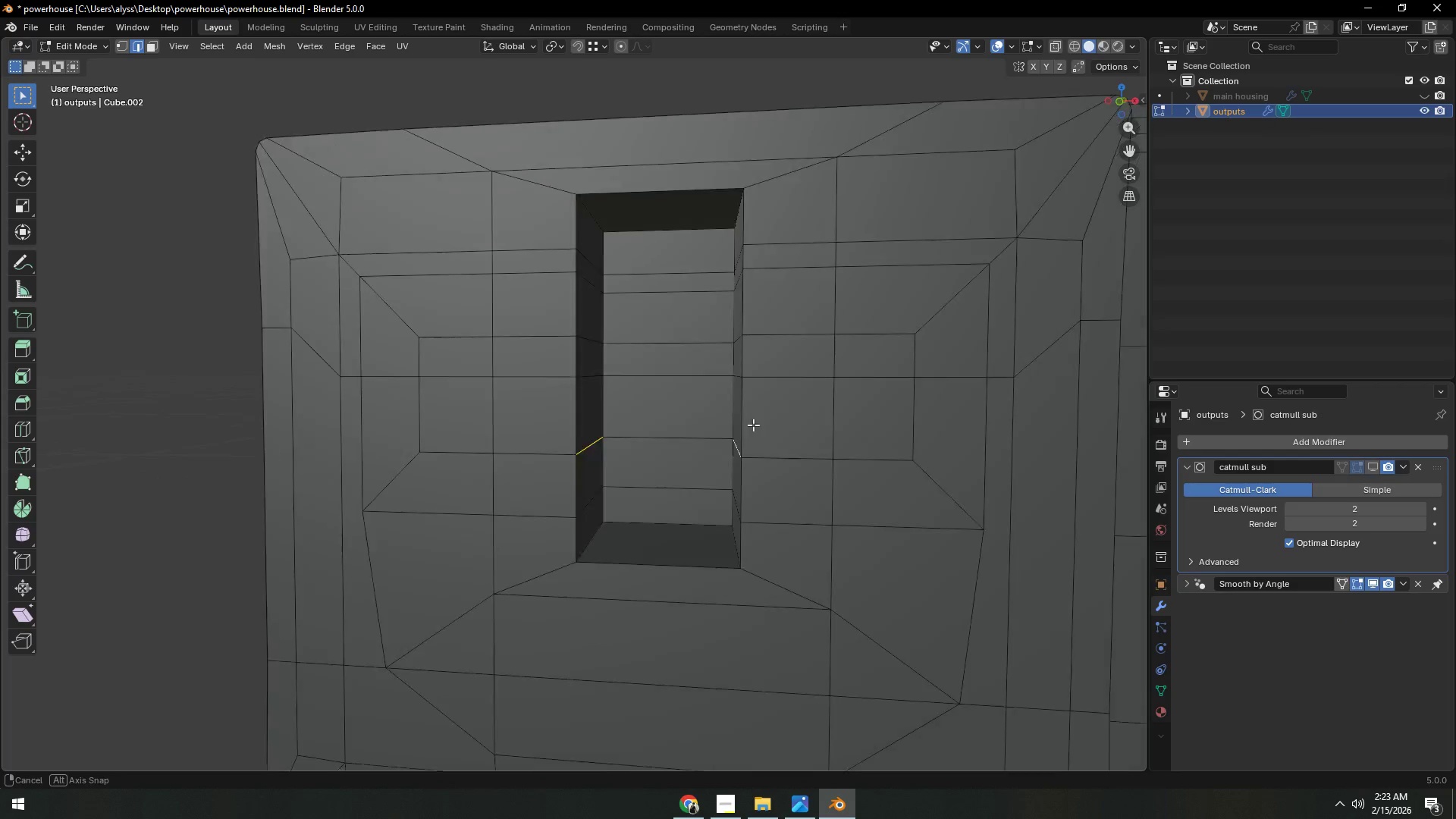 
hold_key(key=ShiftLeft, duration=0.38)
 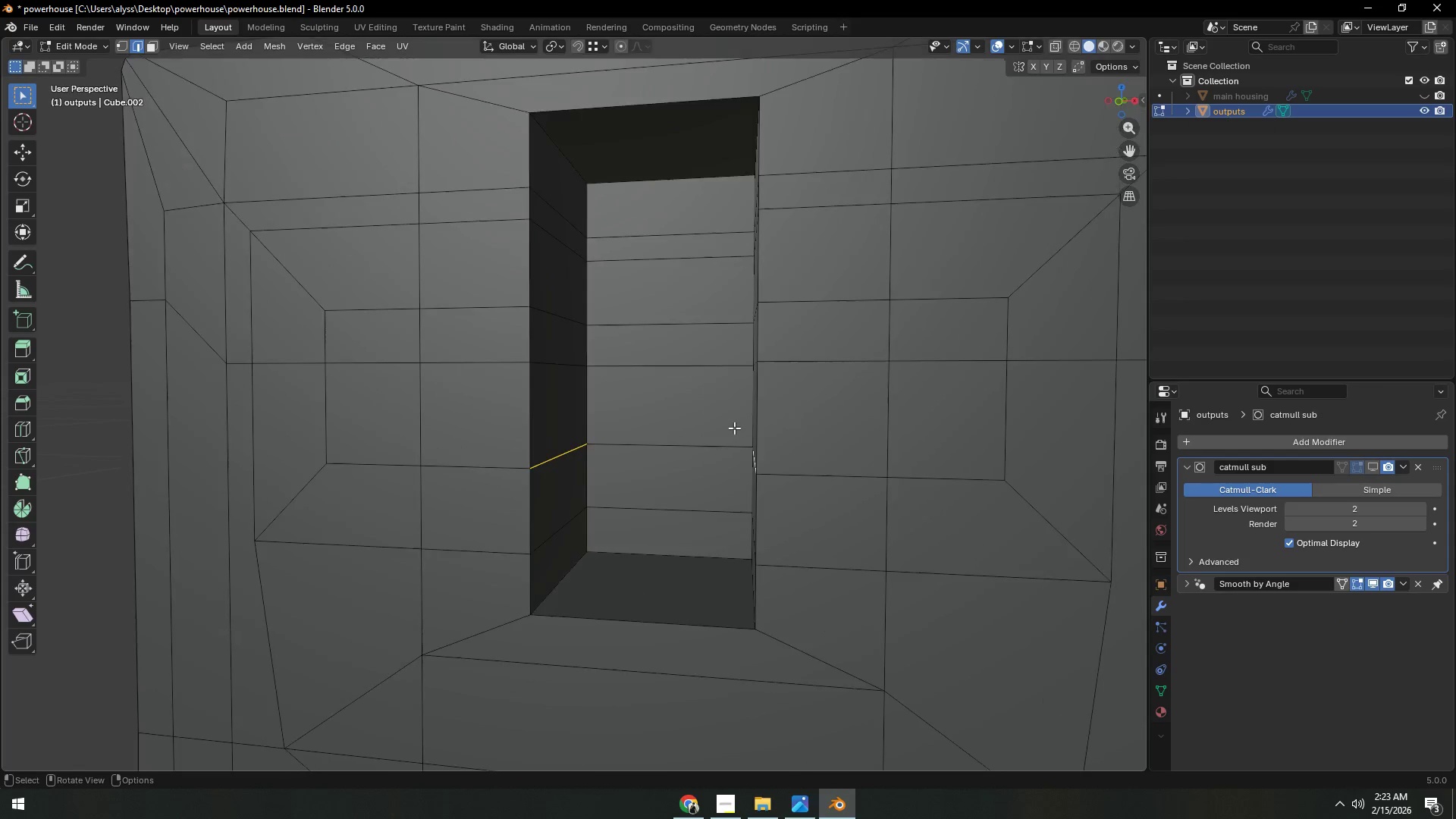 
scroll: coordinate [734, 428], scroll_direction: up, amount: 1.0
 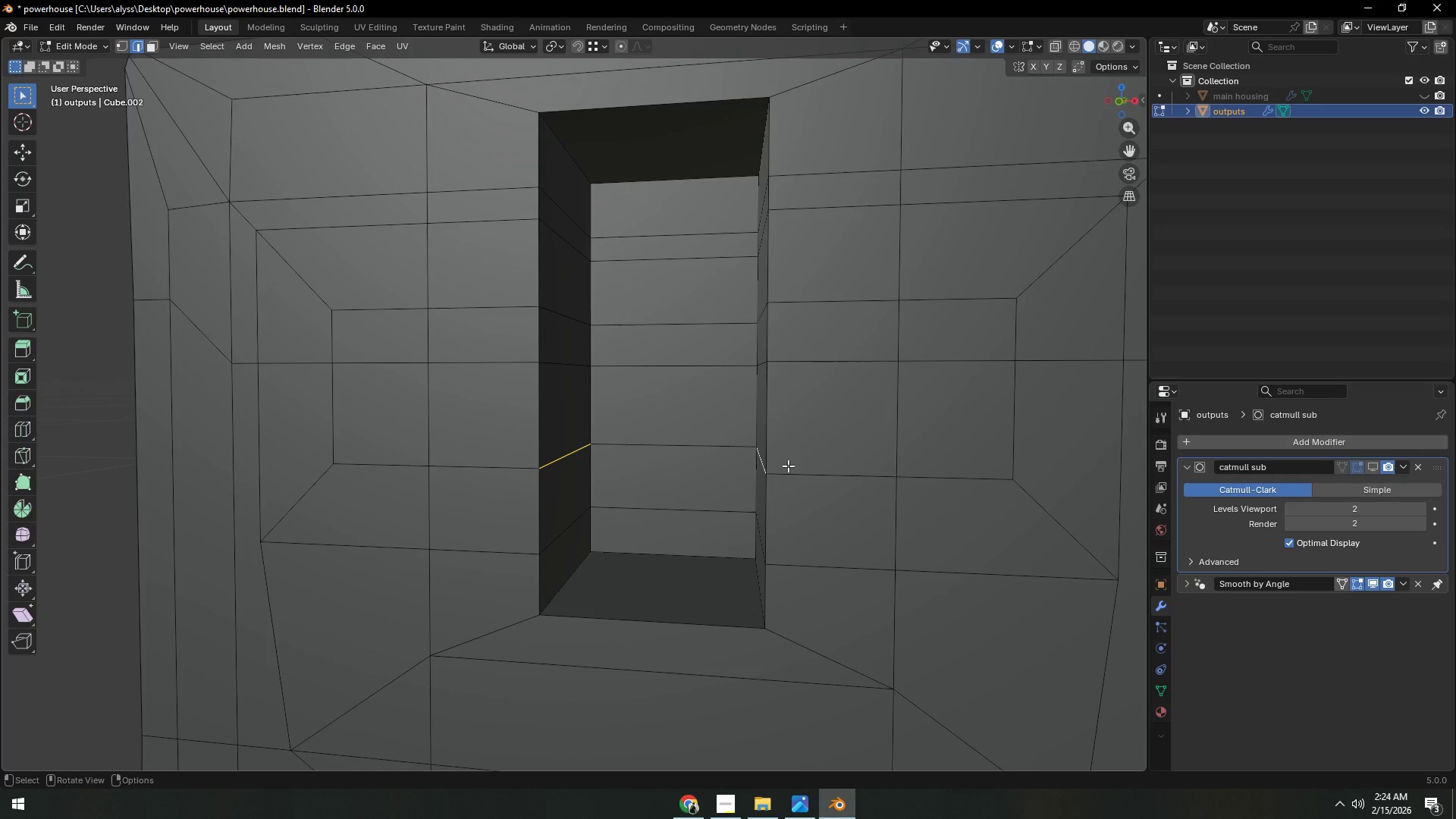 
hold_key(key=AltLeft, duration=0.52)
left_click([799, 476])
 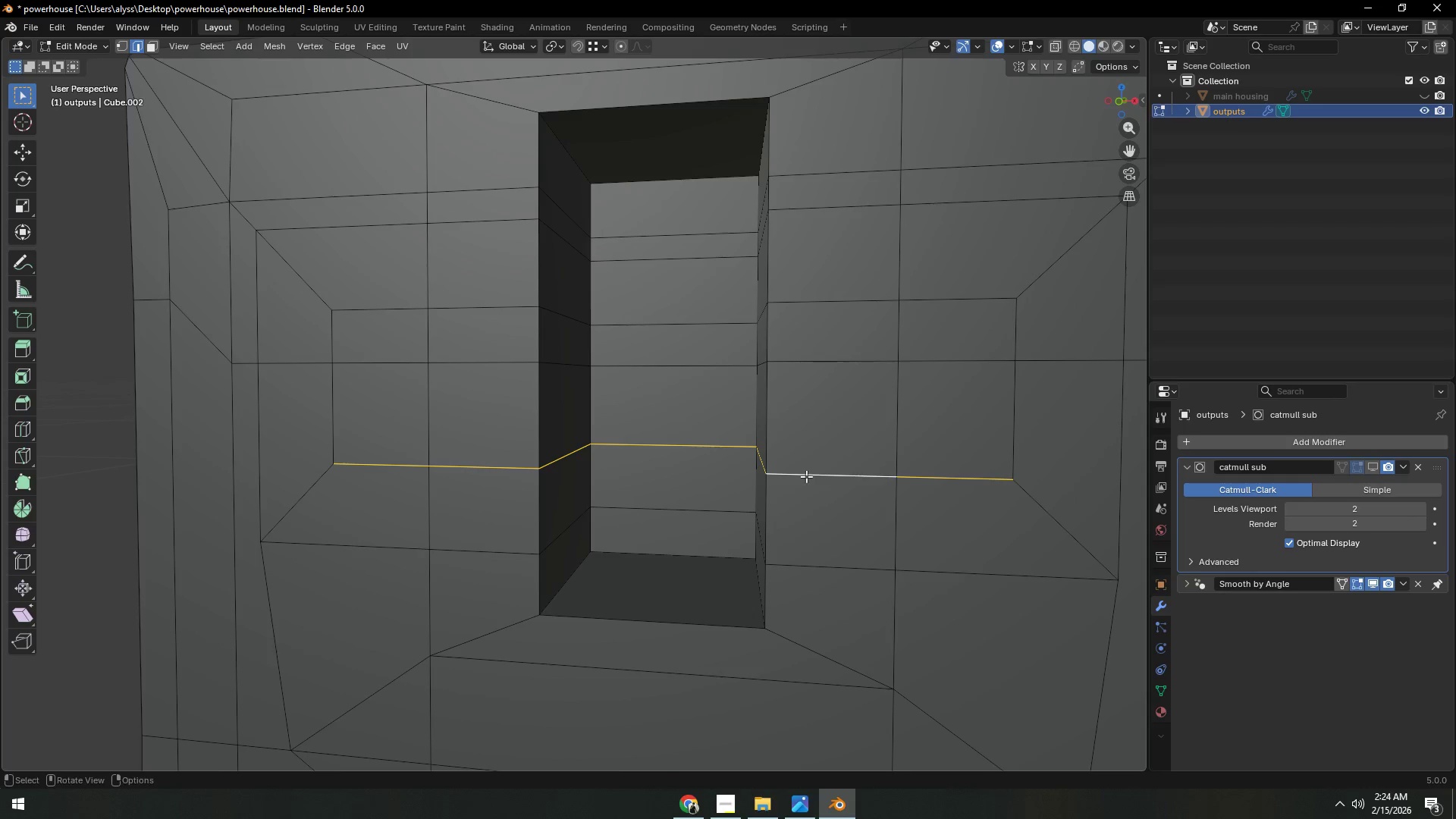 
type(gz)
 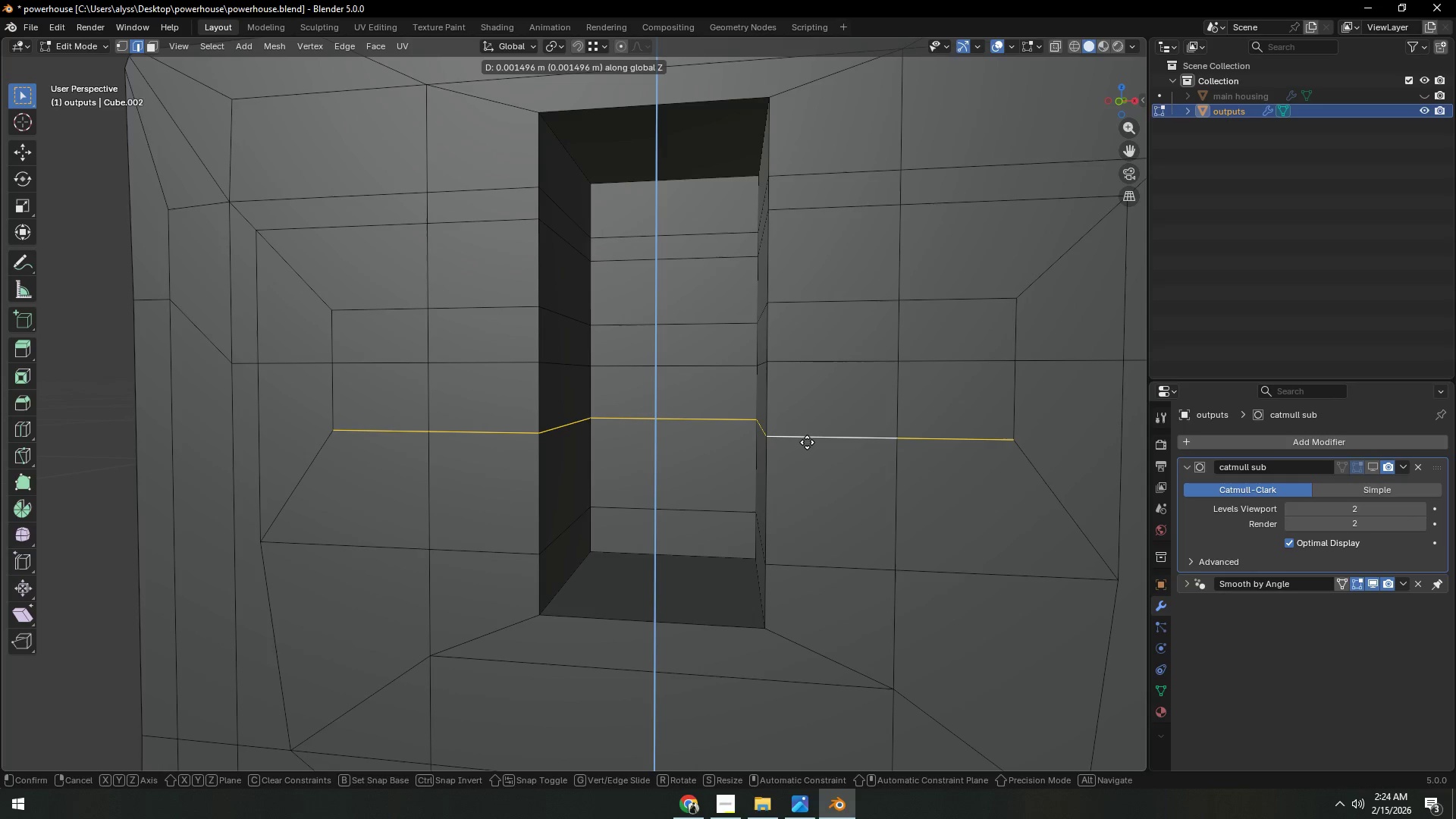 
left_click([807, 442])
 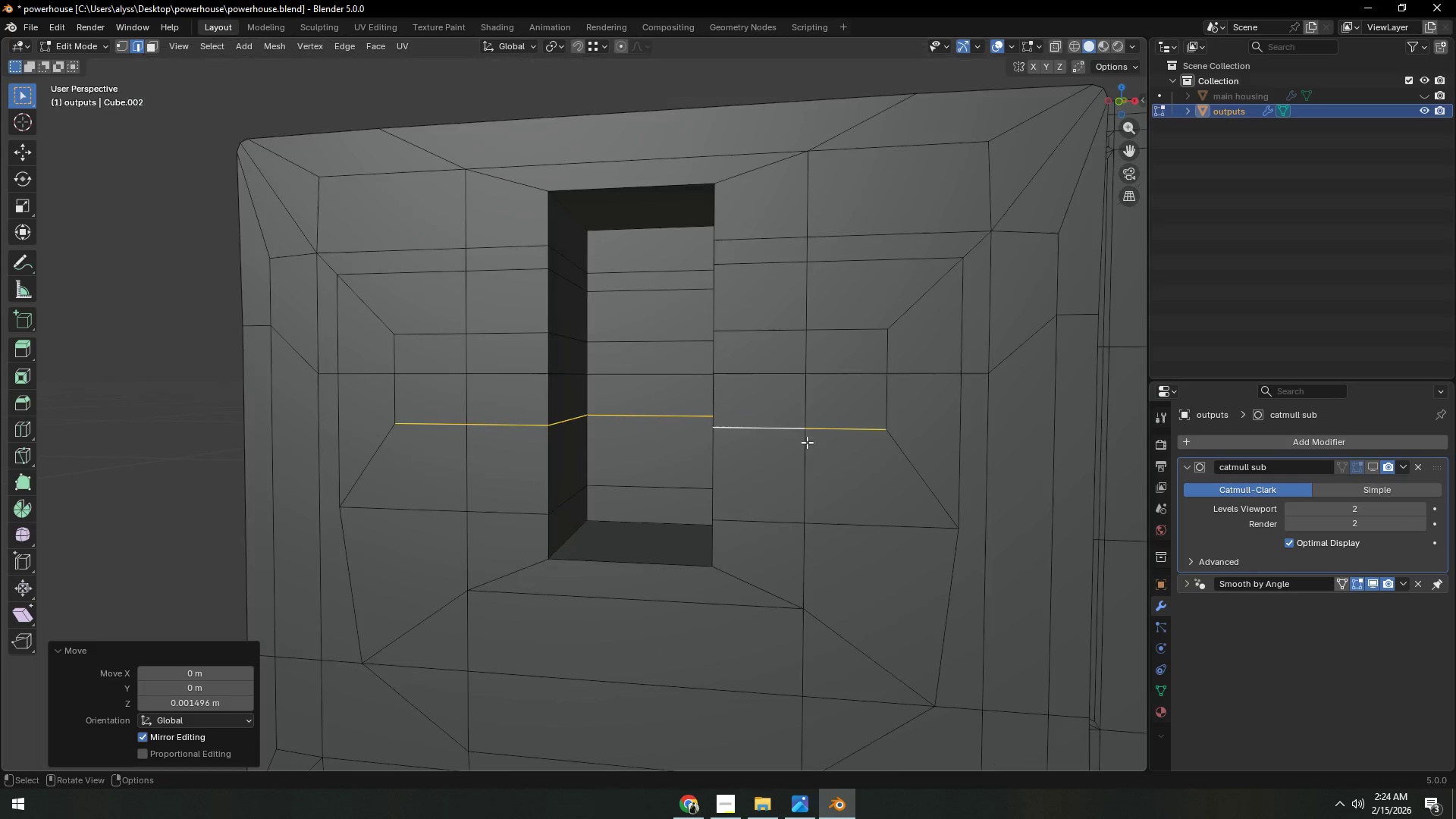 
scroll: coordinate [807, 442], scroll_direction: down, amount: 1.0
 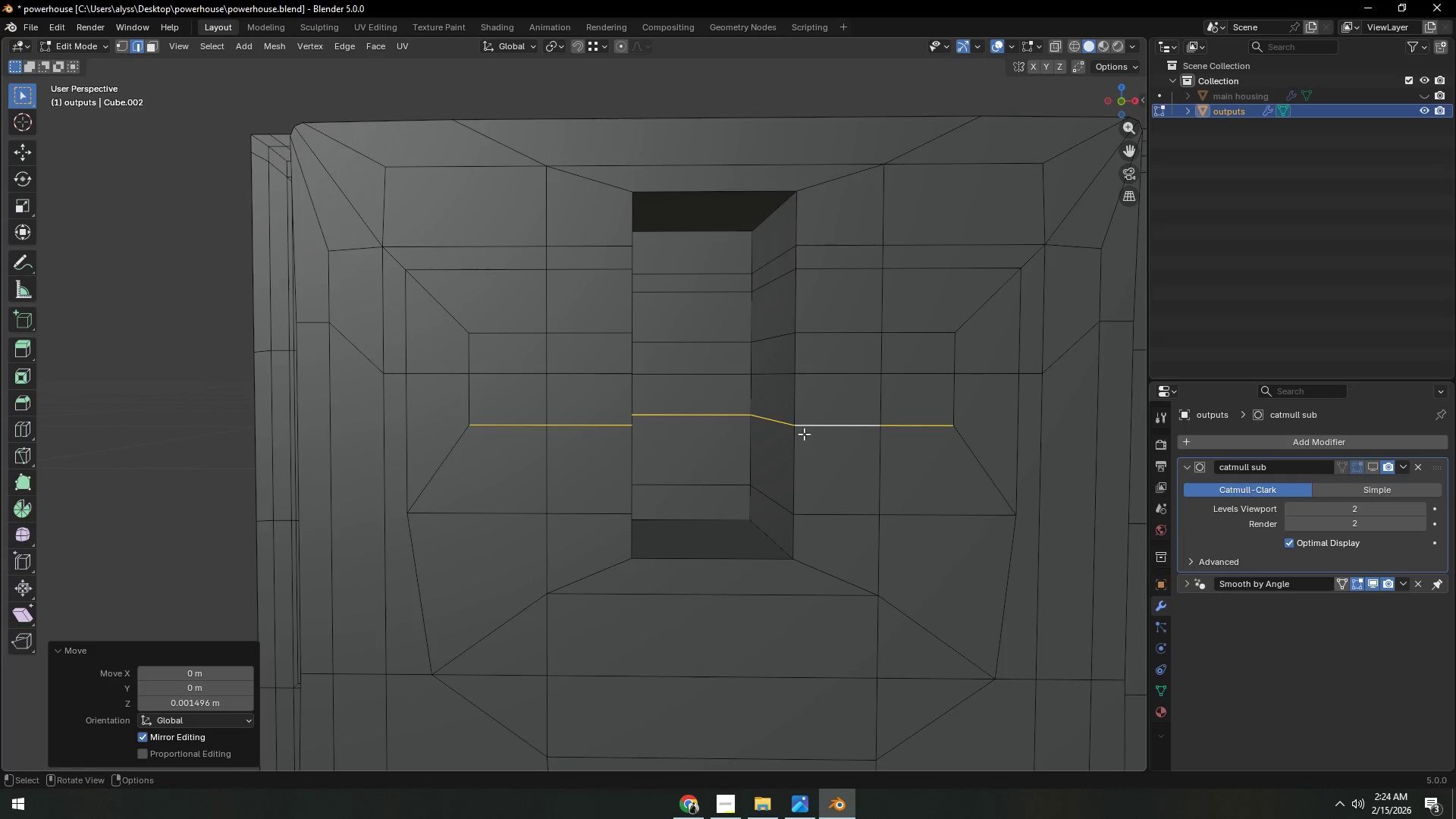 
key(3)
 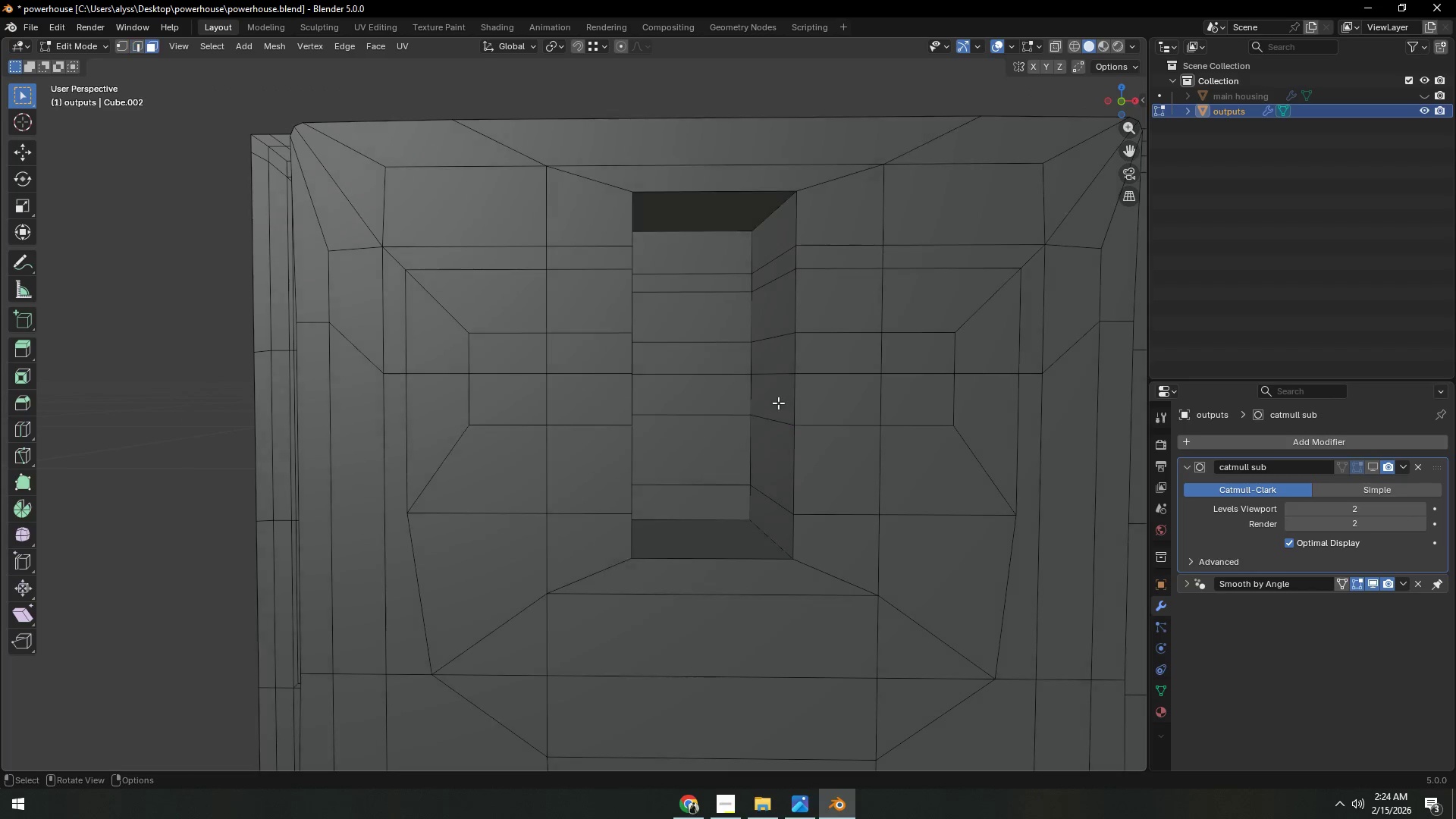 
left_click([778, 403])
 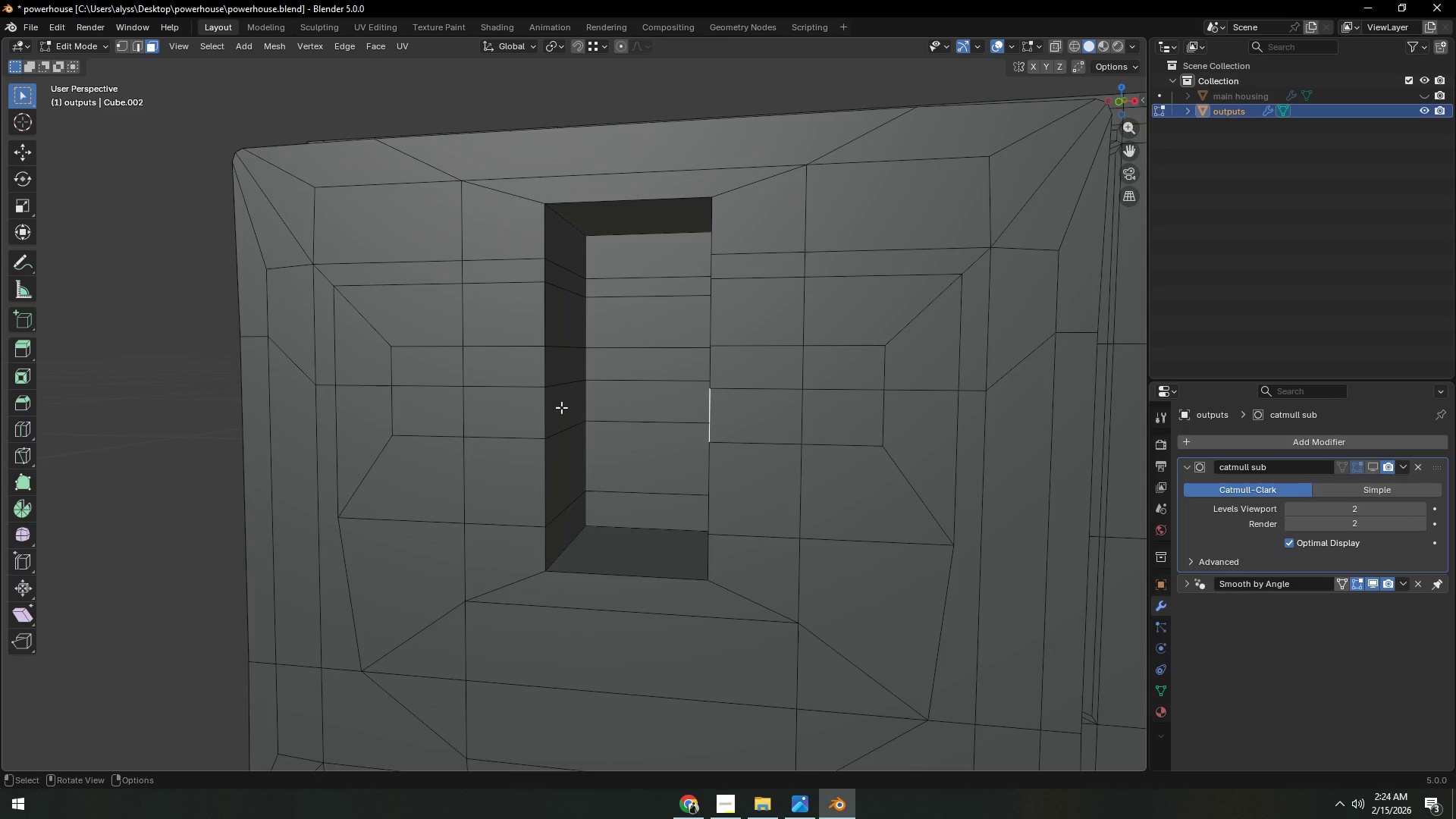 
hold_key(key=ShiftLeft, duration=0.7)
left_click([560, 407])
 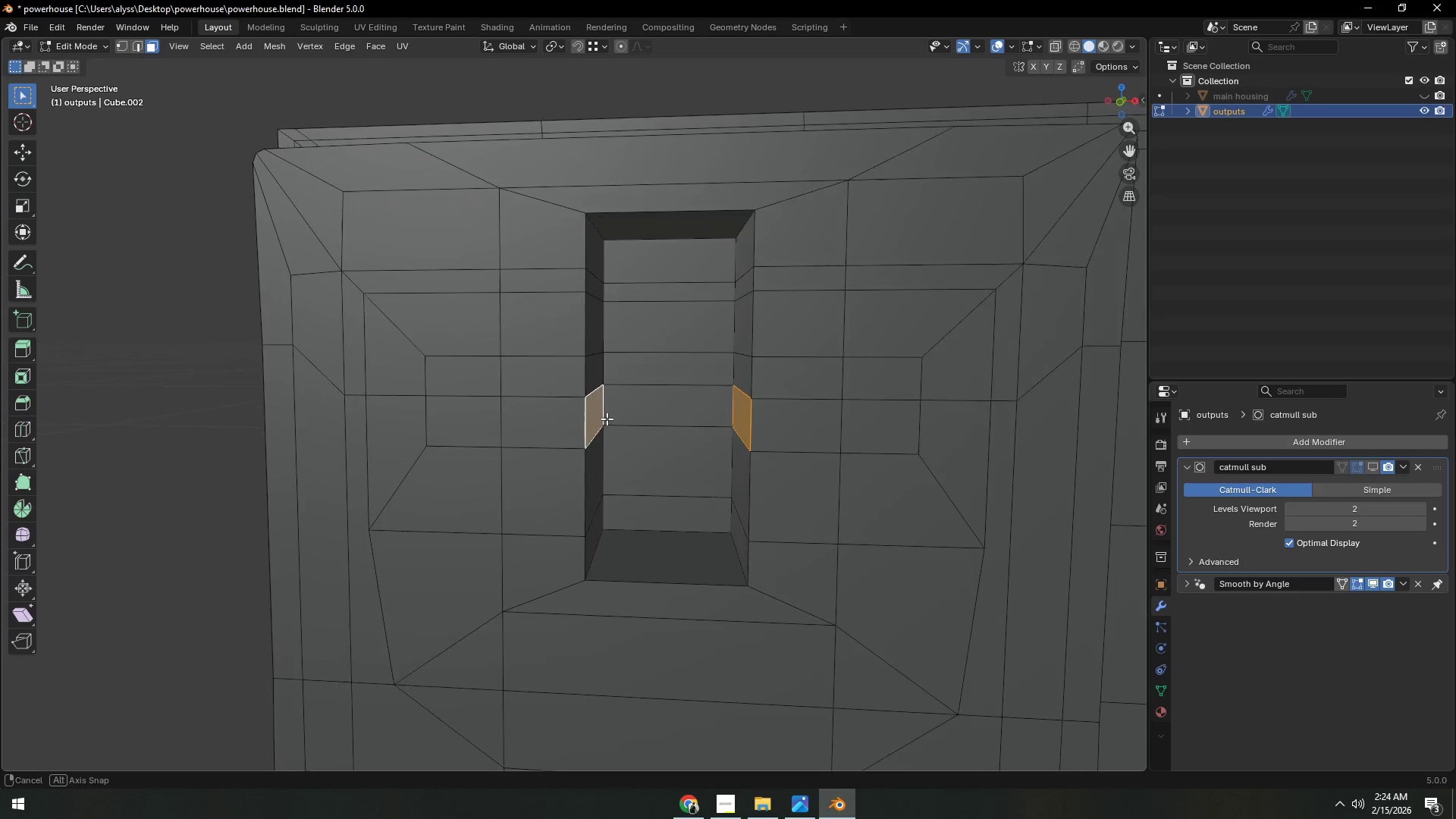 
scroll: coordinate [664, 427], scroll_direction: up, amount: 1.0
 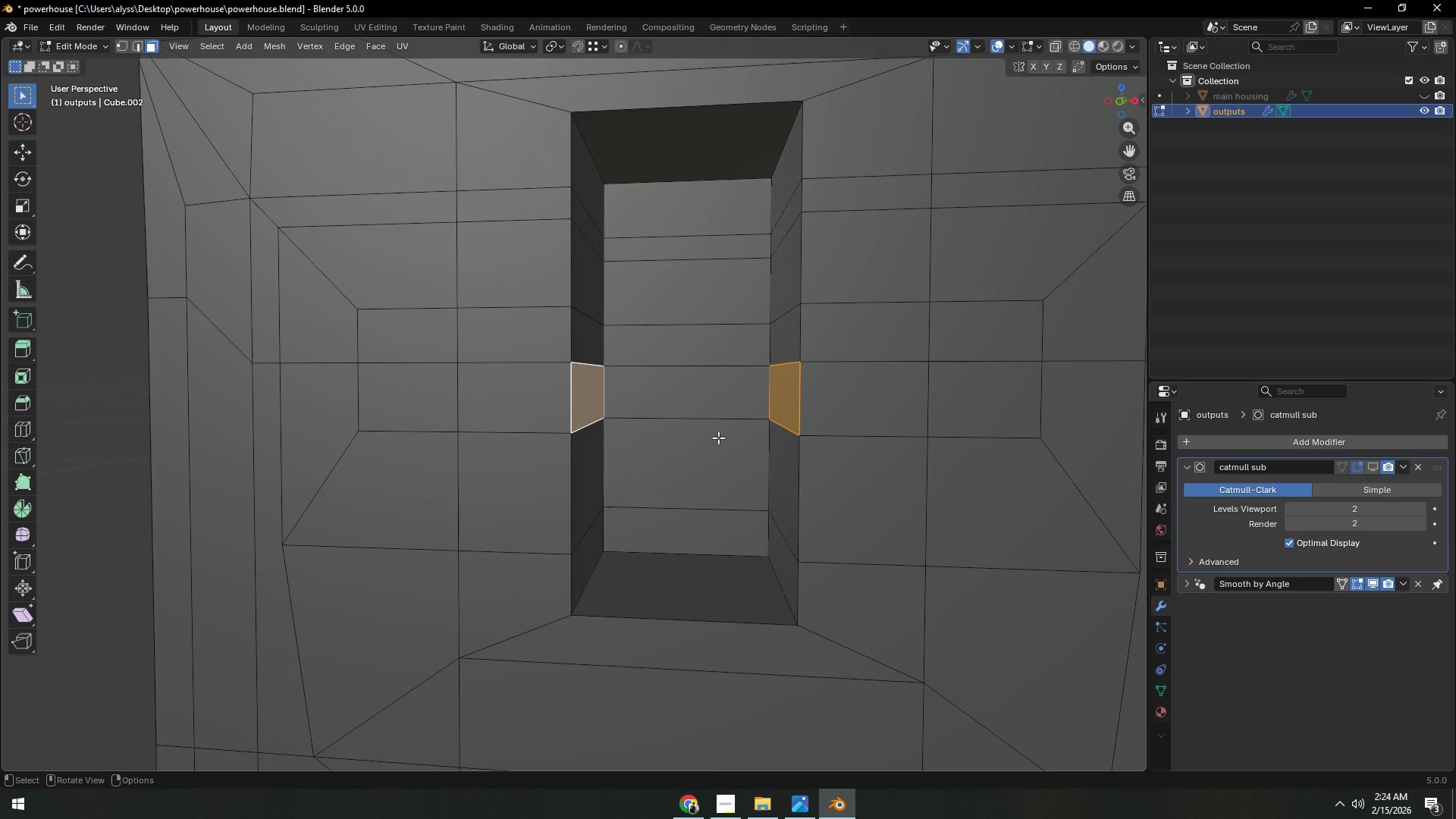 
wait(6.98)
 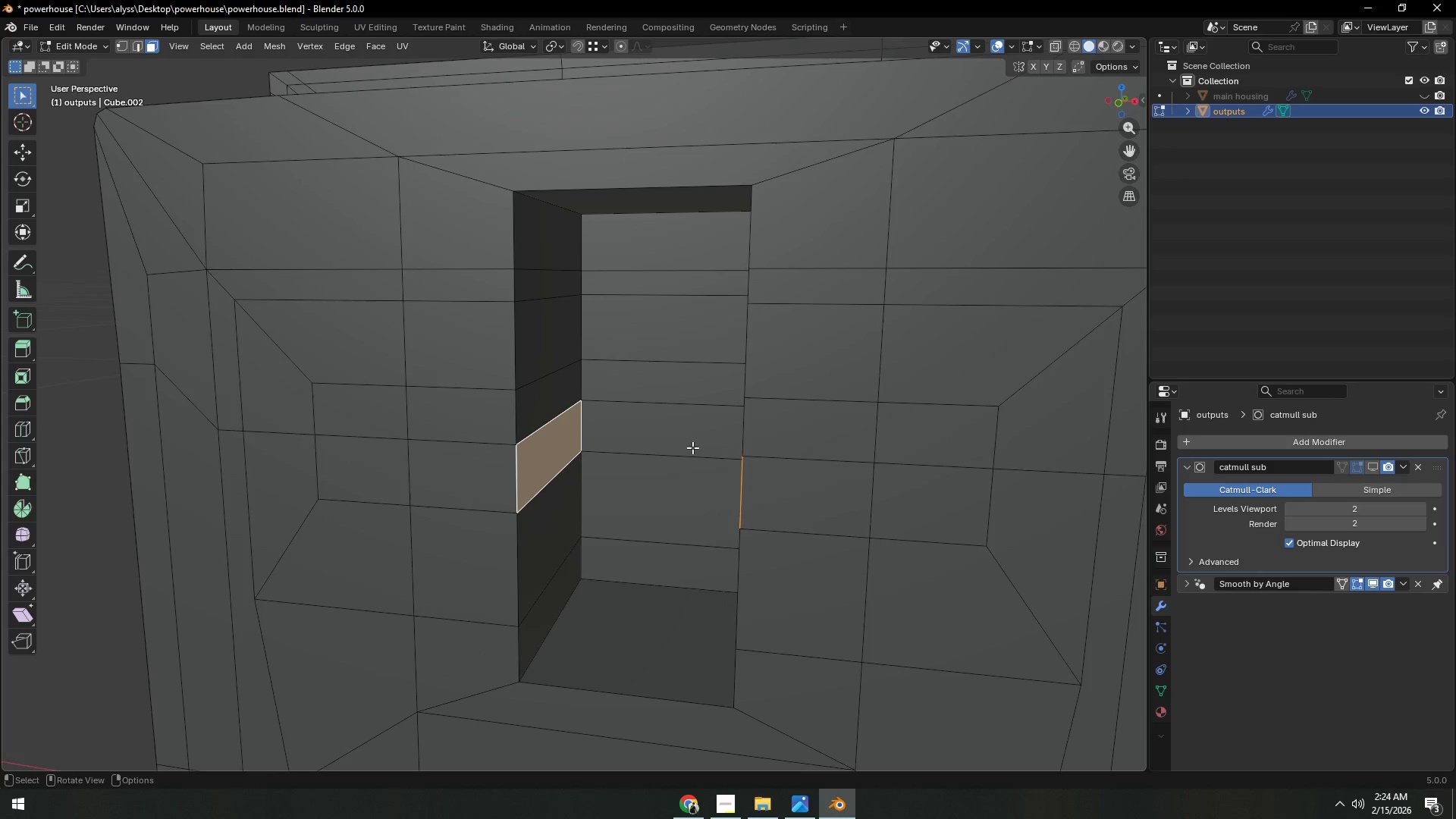 
hold_key(key=ShiftLeft, duration=0.31)
 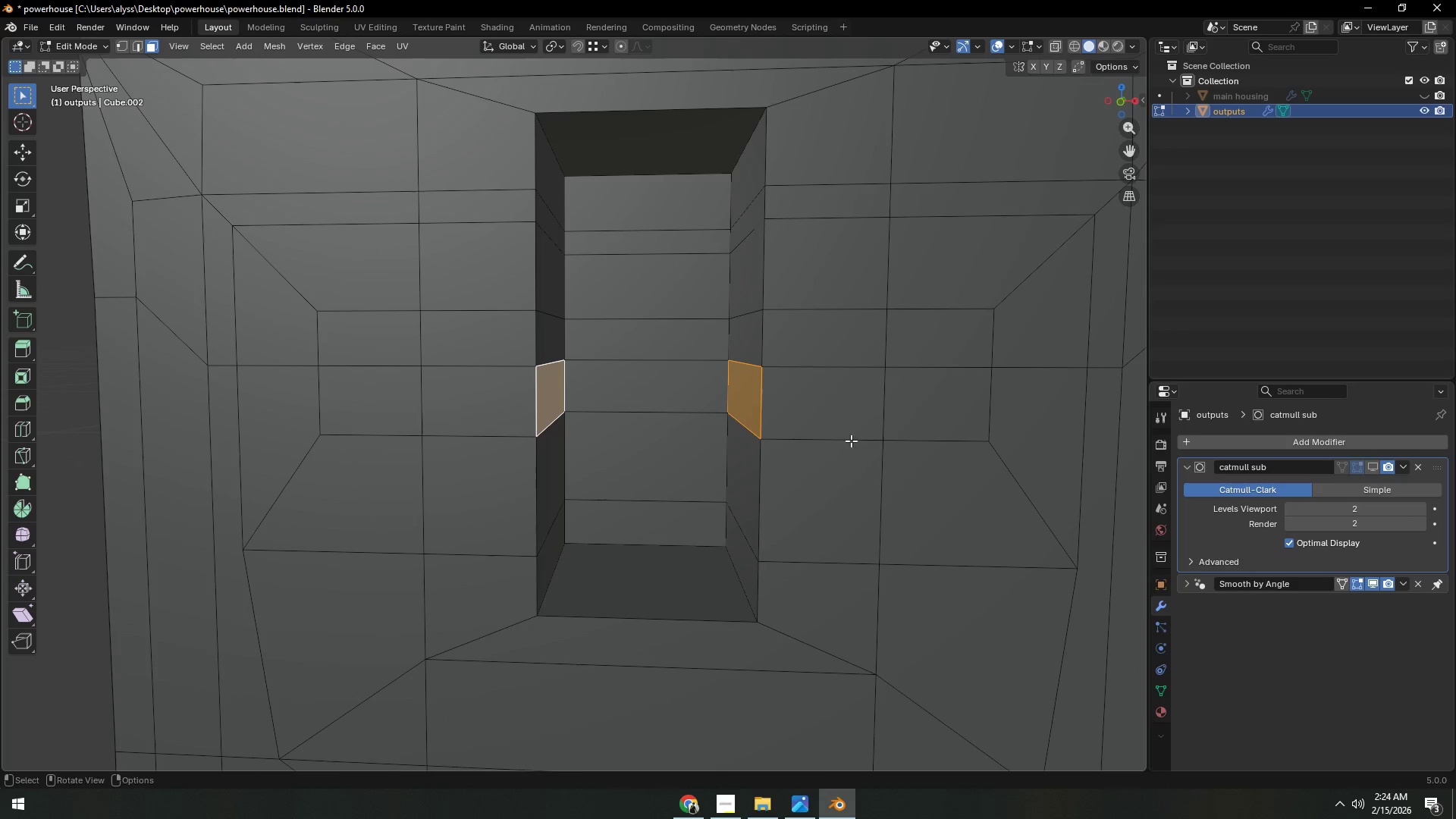 
type(sx)
 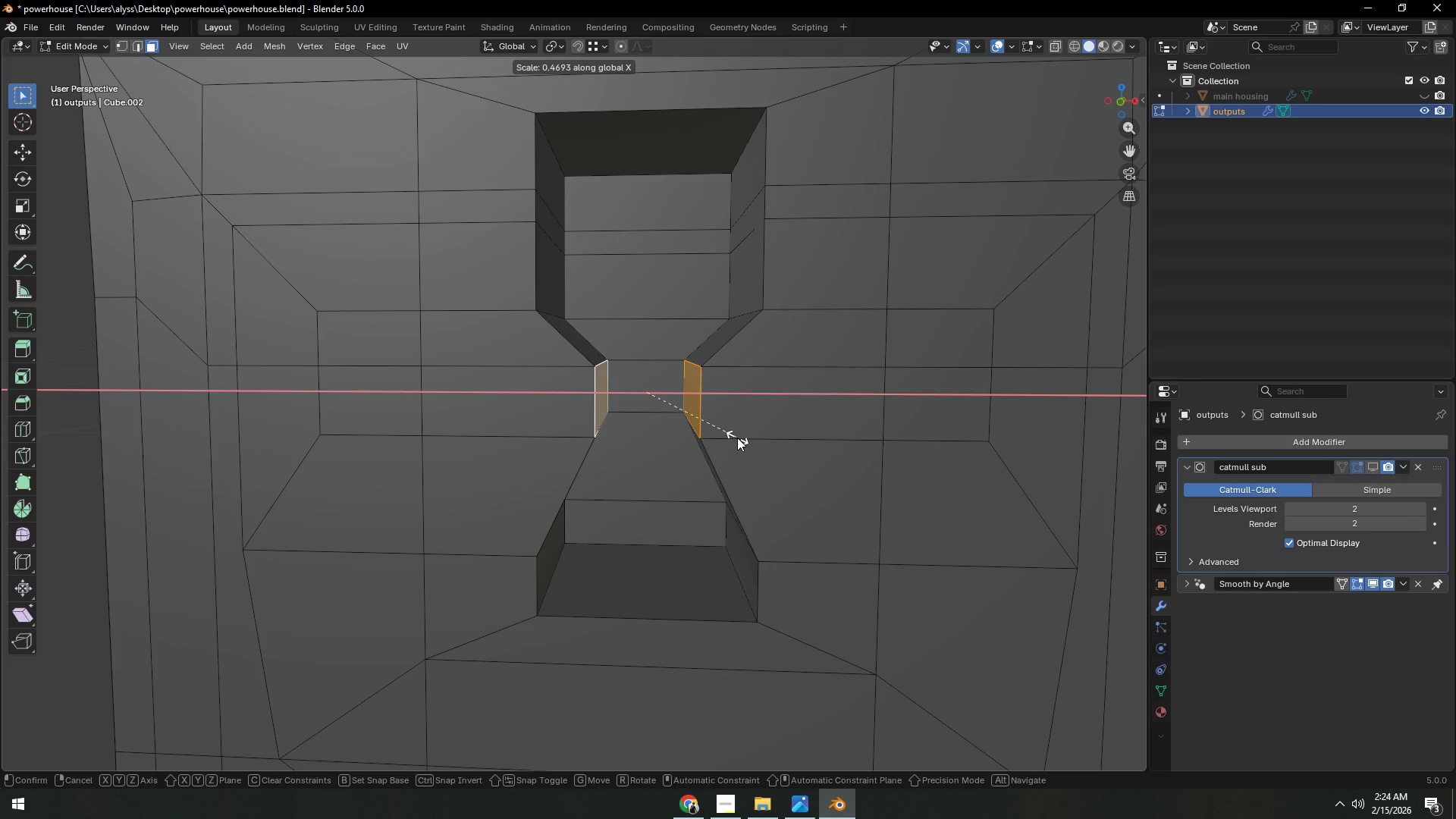 
left_click([737, 438])
 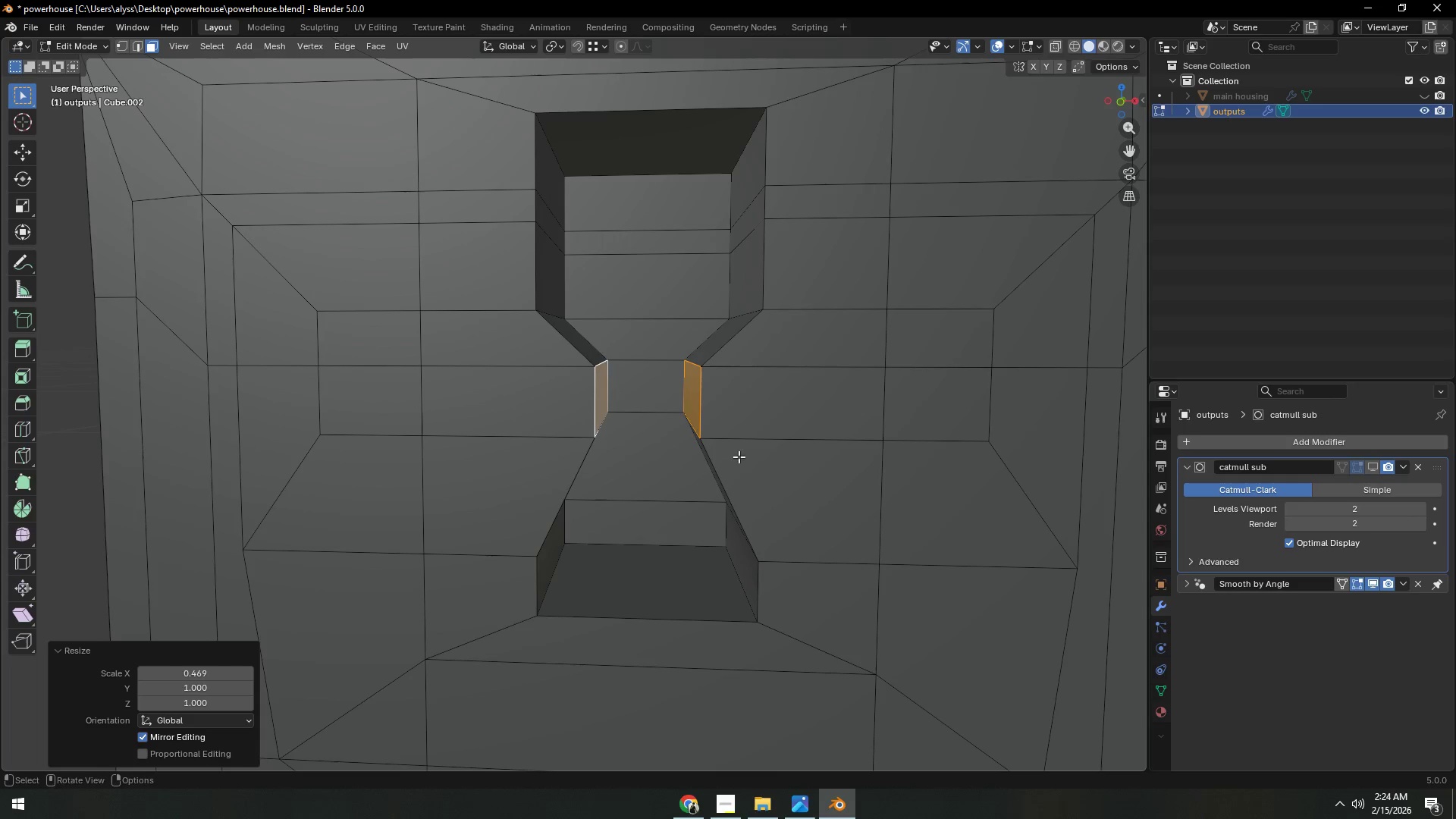 
hold_key(key=ShiftLeft, duration=0.34)
 